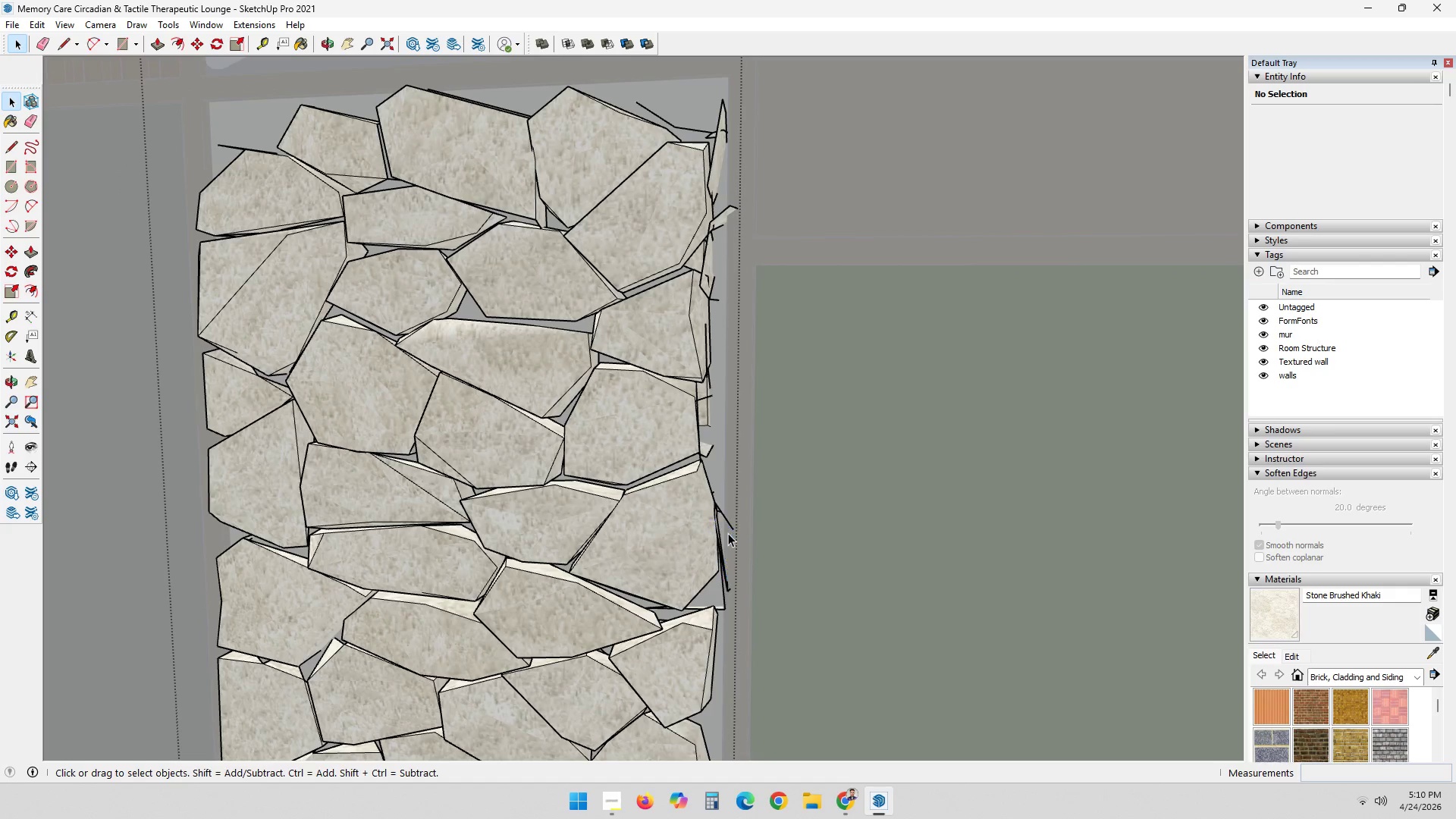 
key(Delete)
 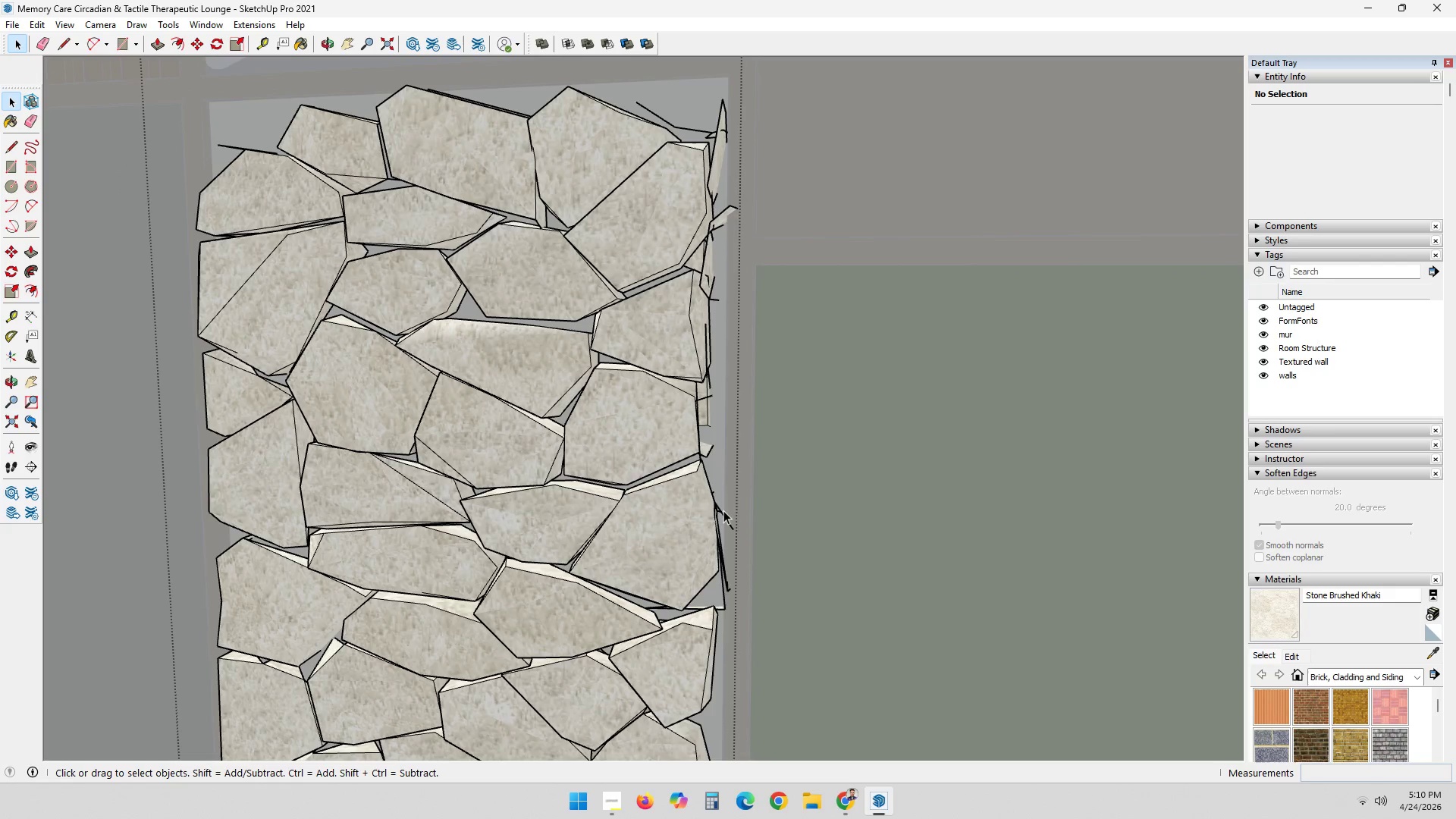 
left_click([720, 509])
 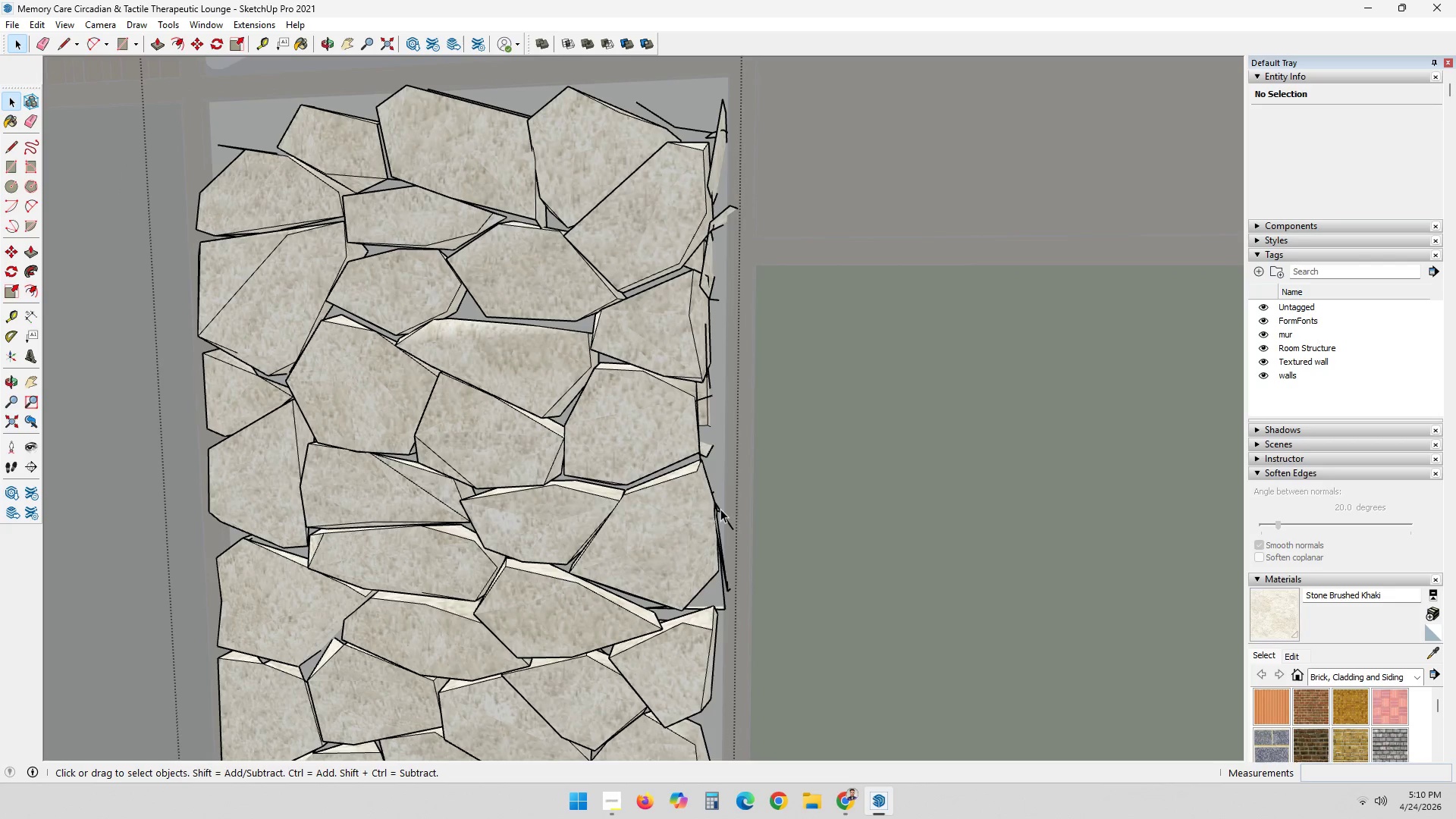 
key(Delete)
 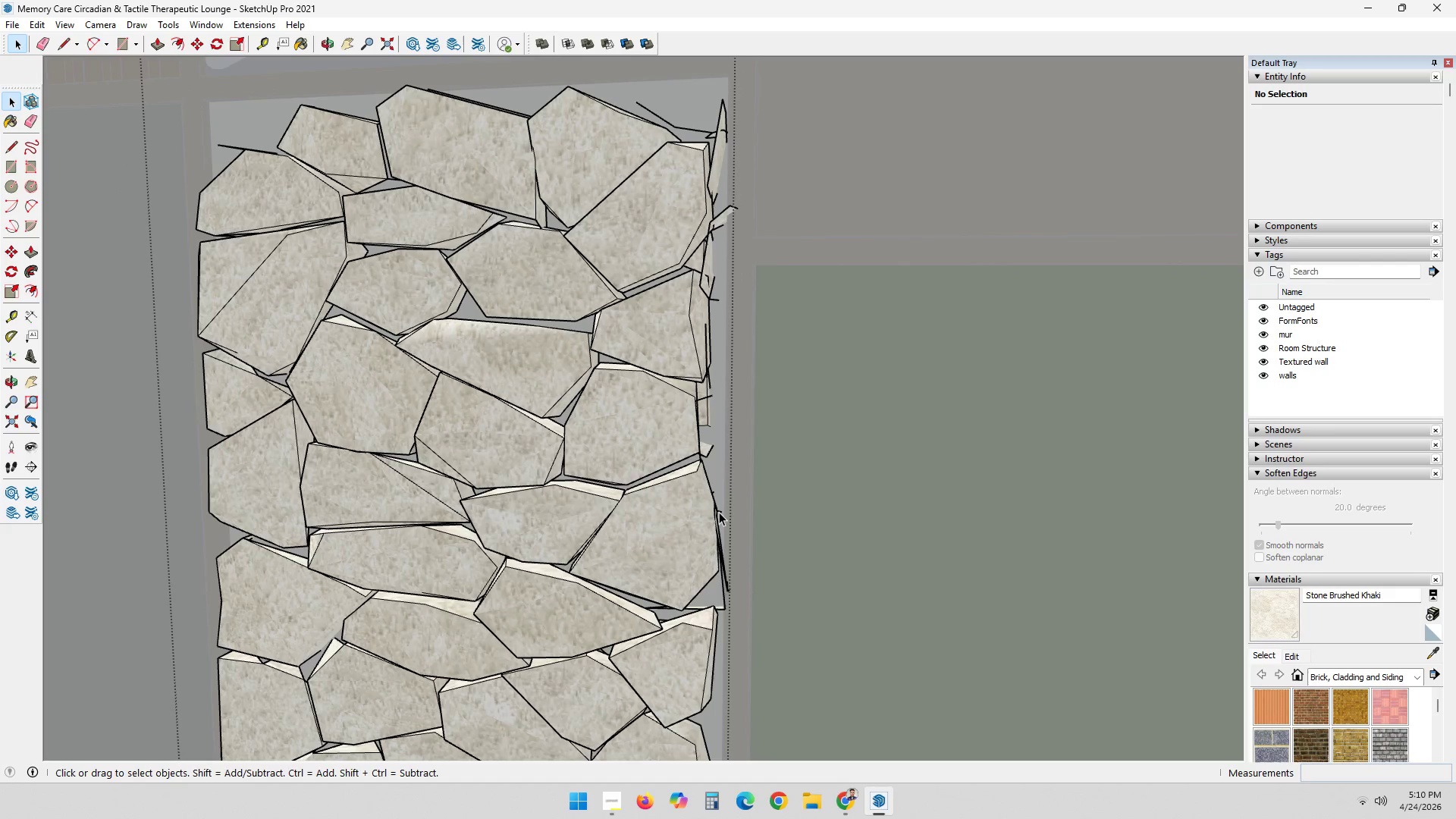 
left_click([719, 511])
 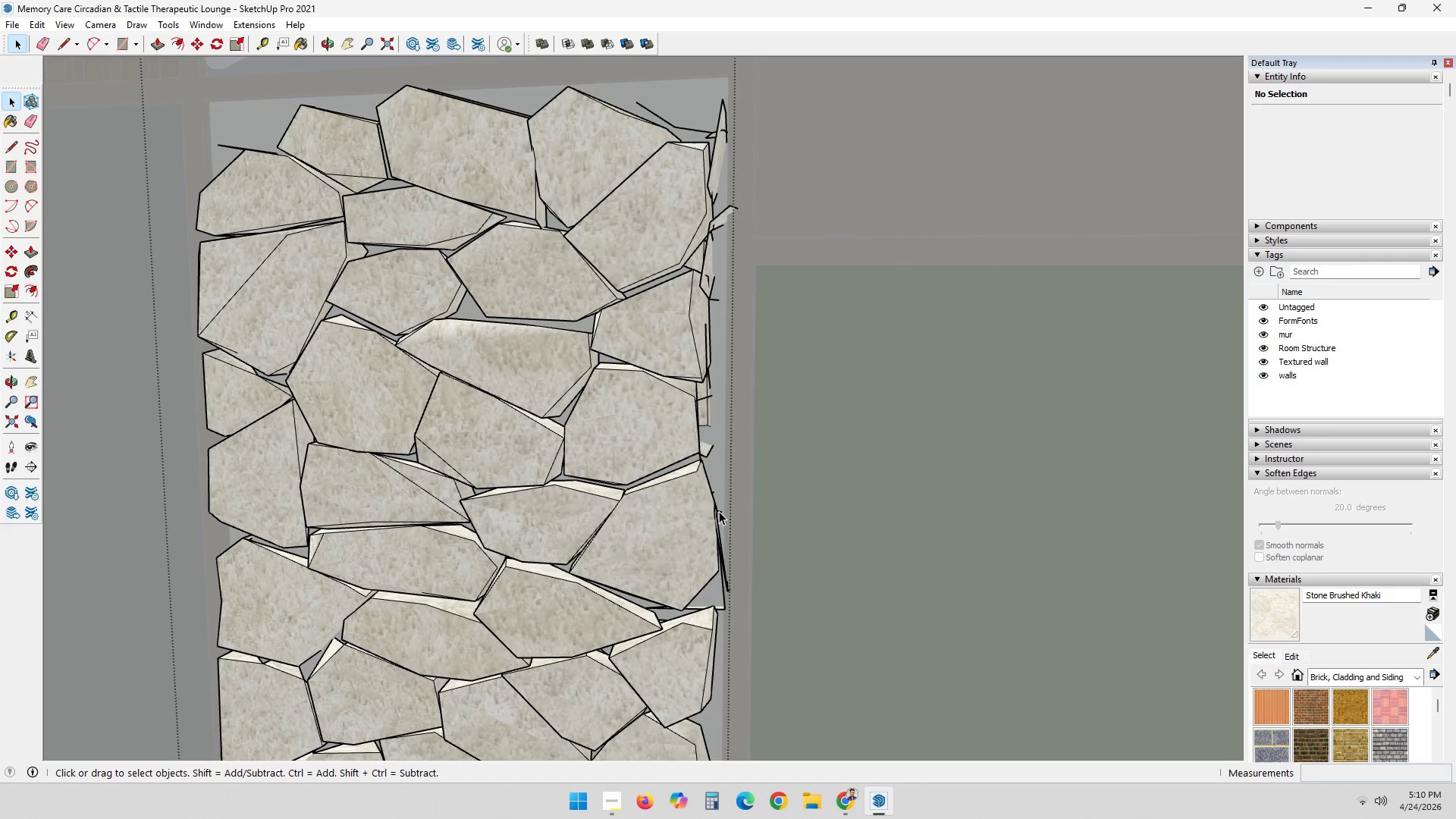 
key(Delete)
 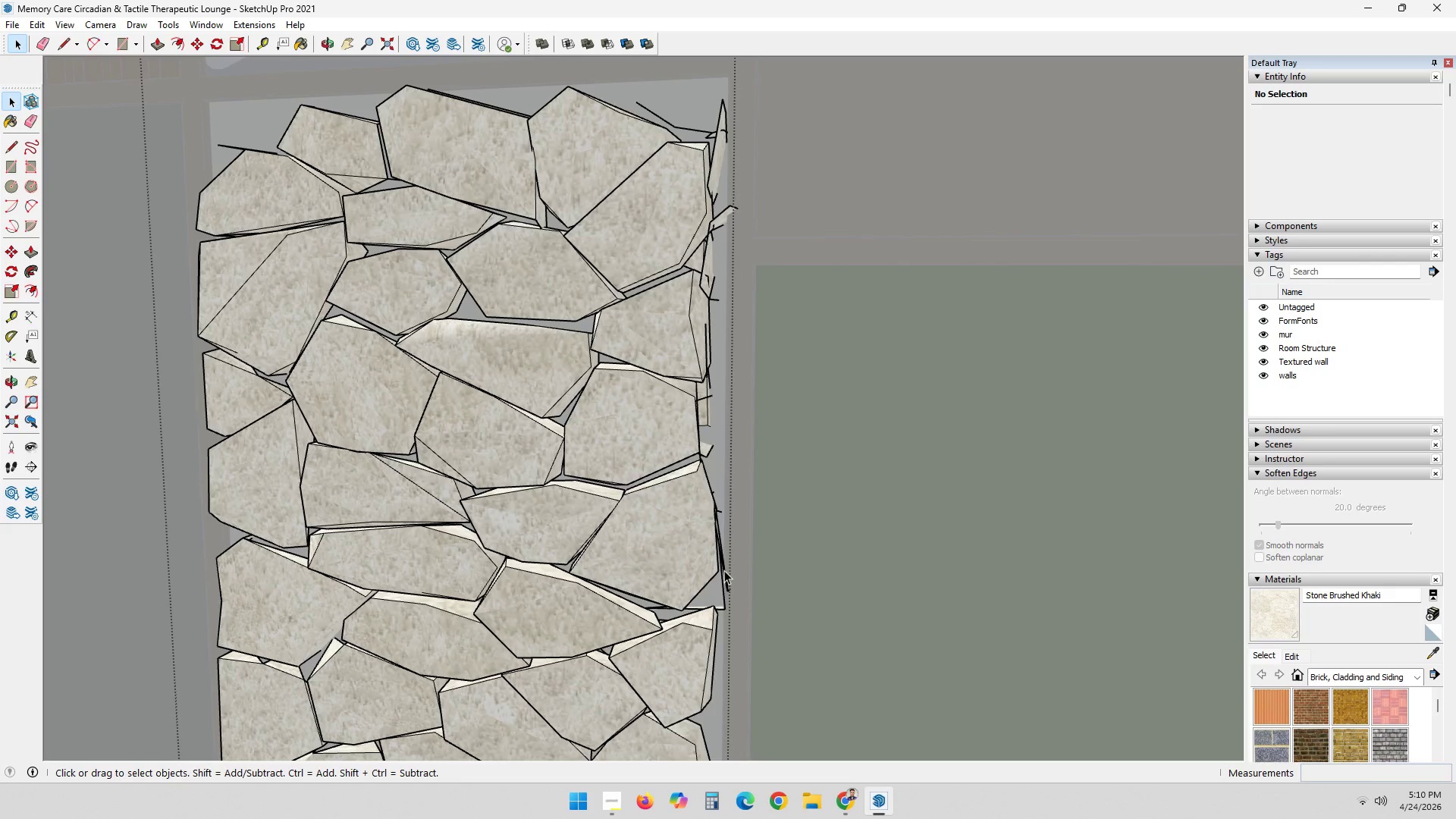 
key(Delete)
 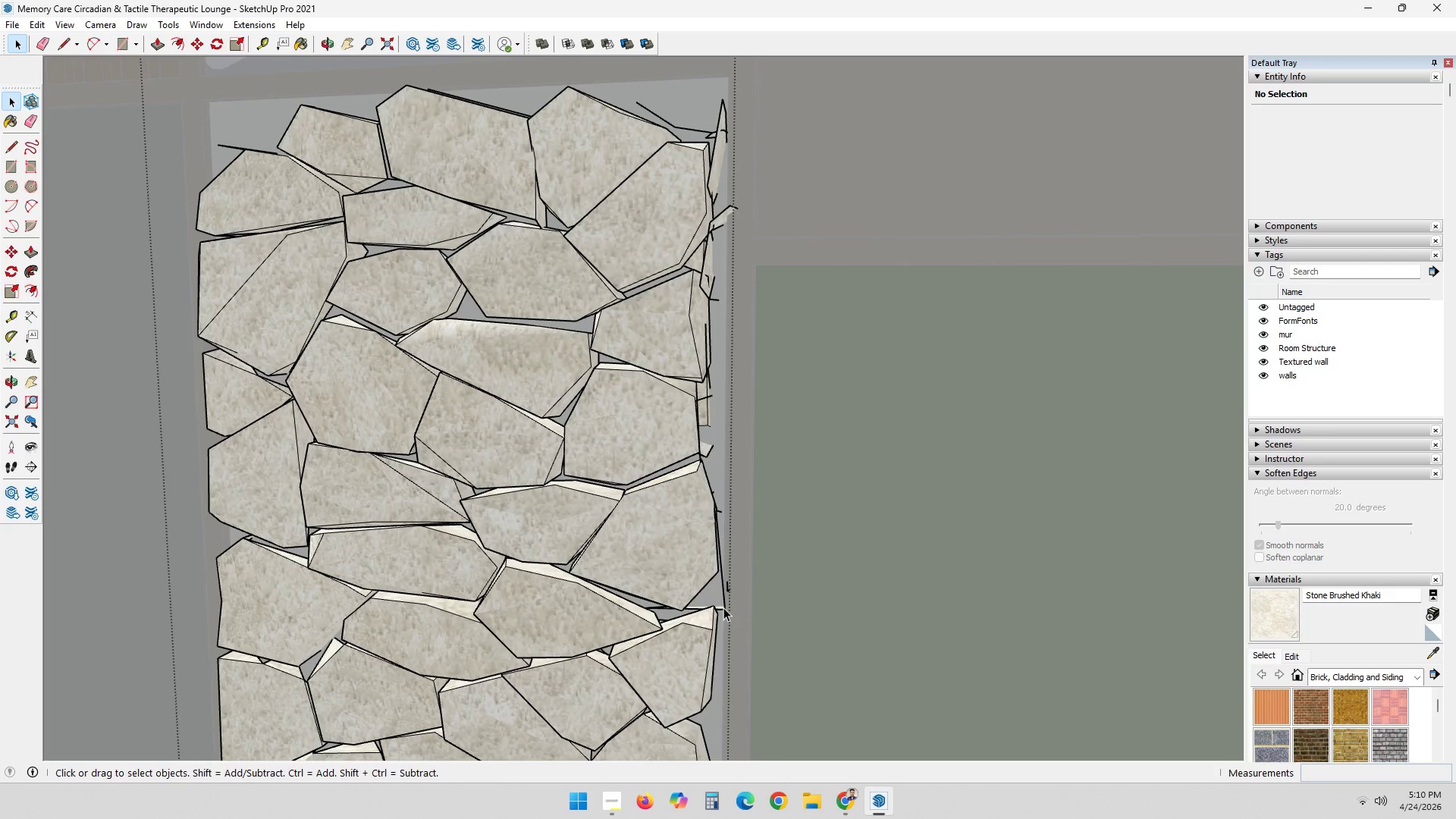 
left_click([725, 604])
 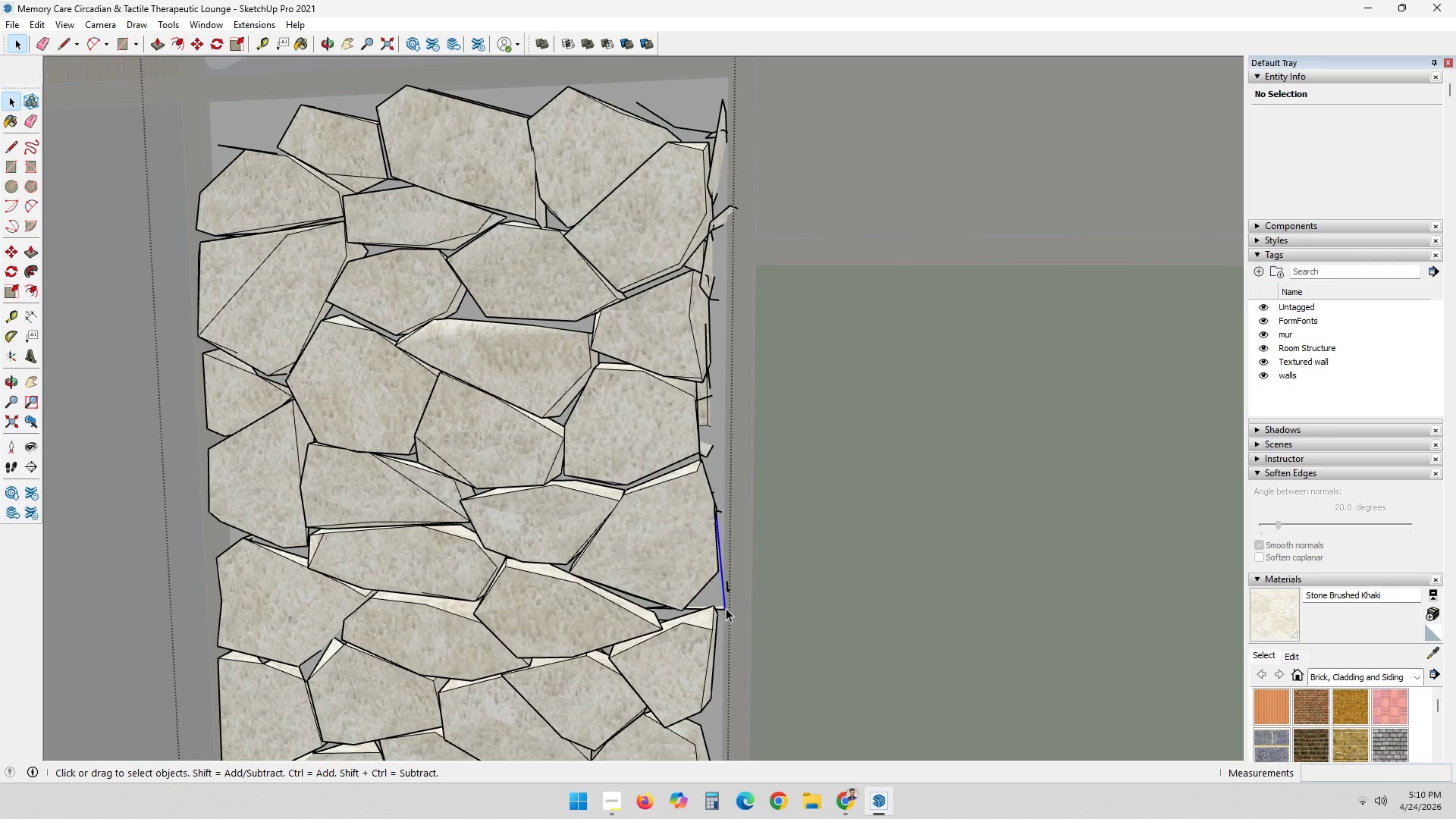 
key(Delete)
 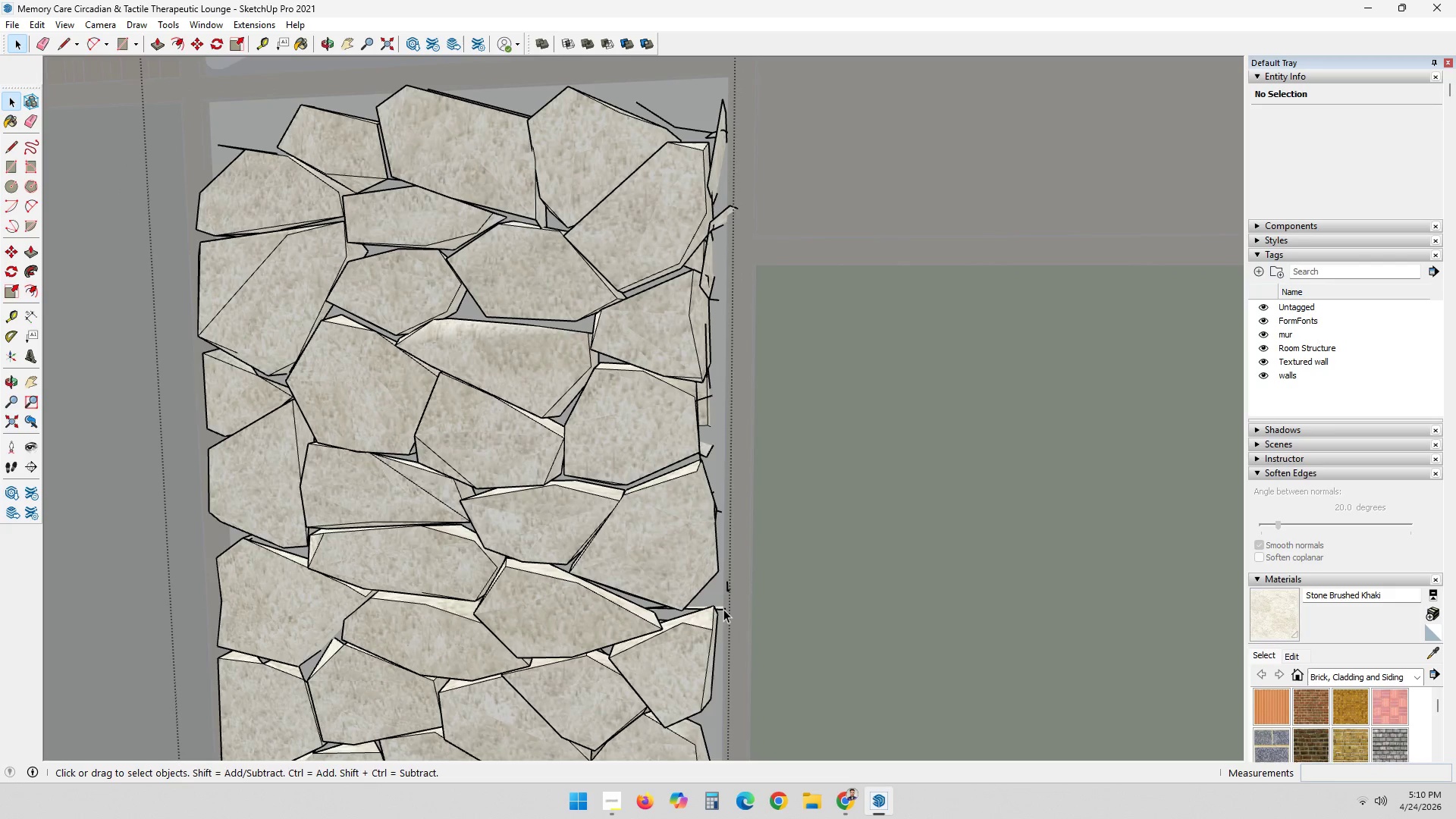 
left_click([723, 609])
 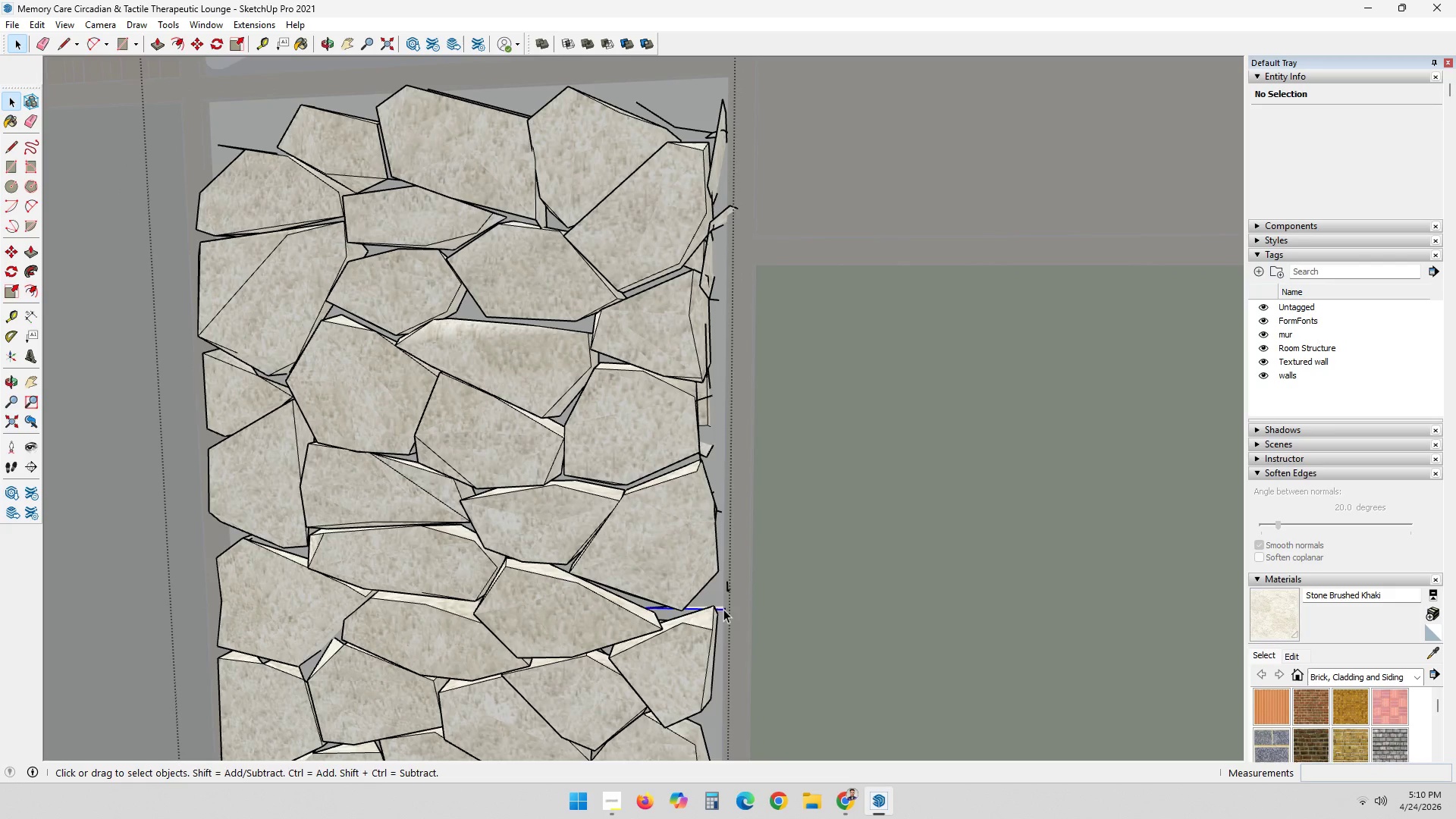 
key(Delete)
 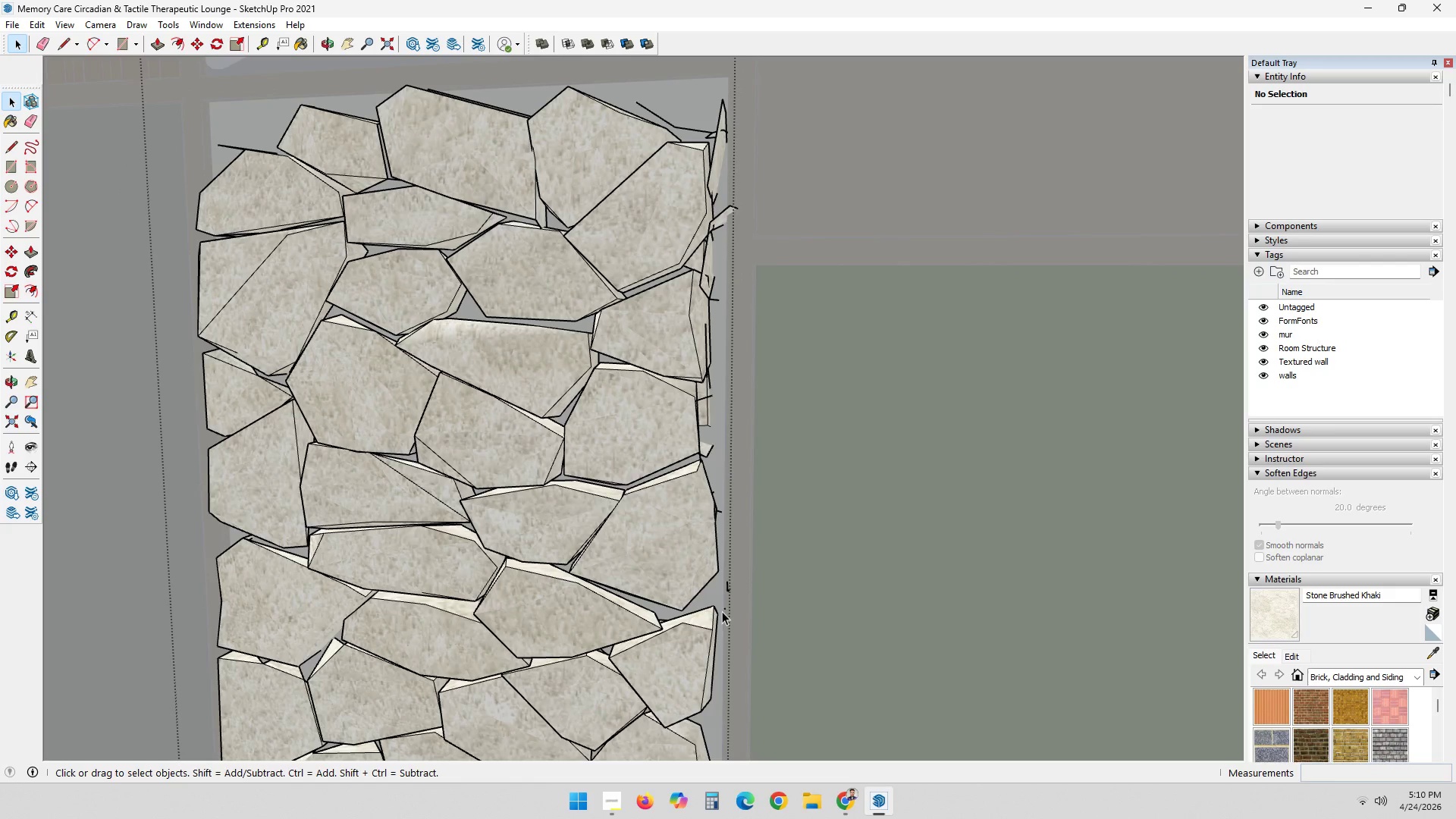 
left_click([723, 610])
 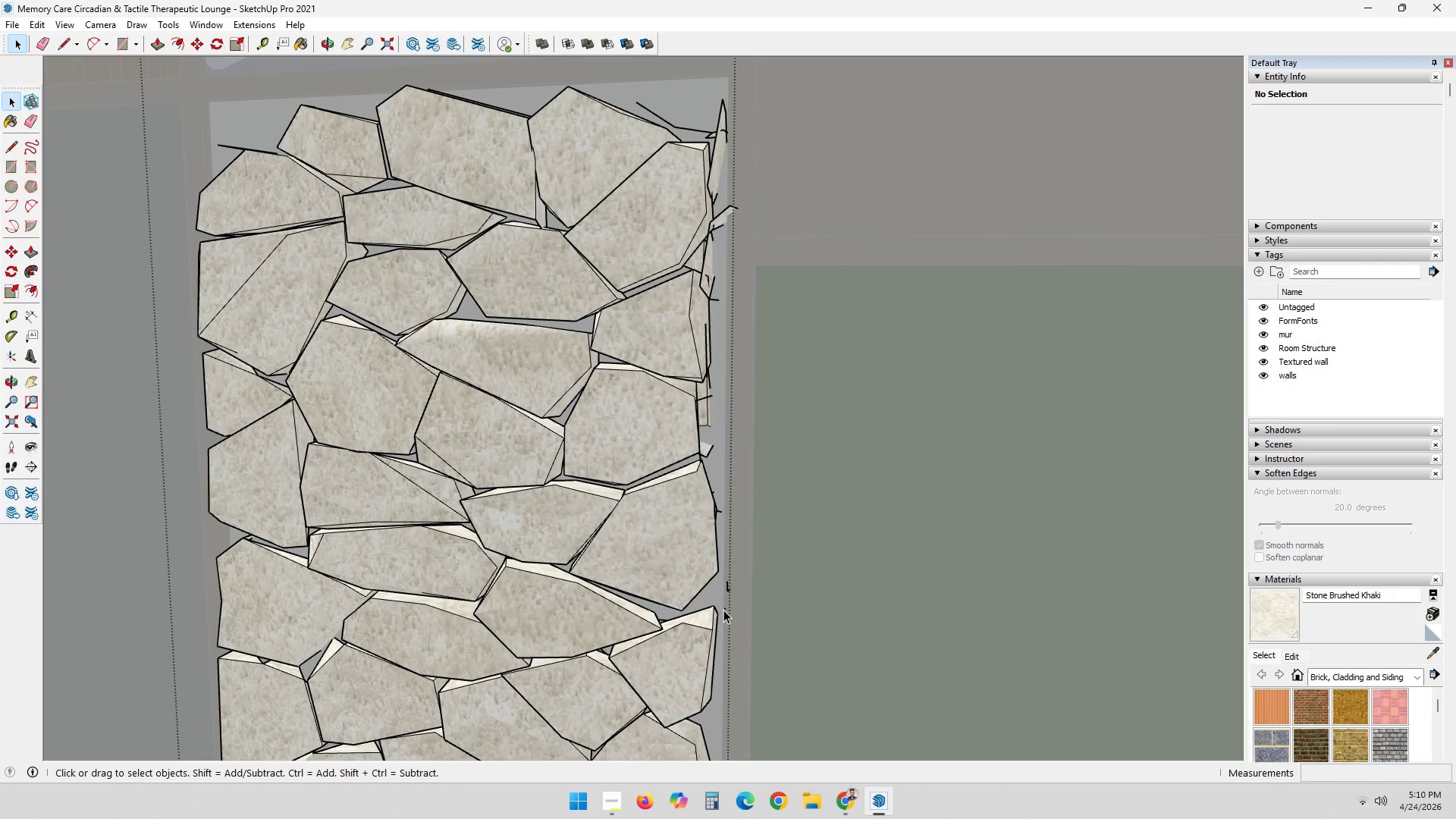 
key(Delete)
 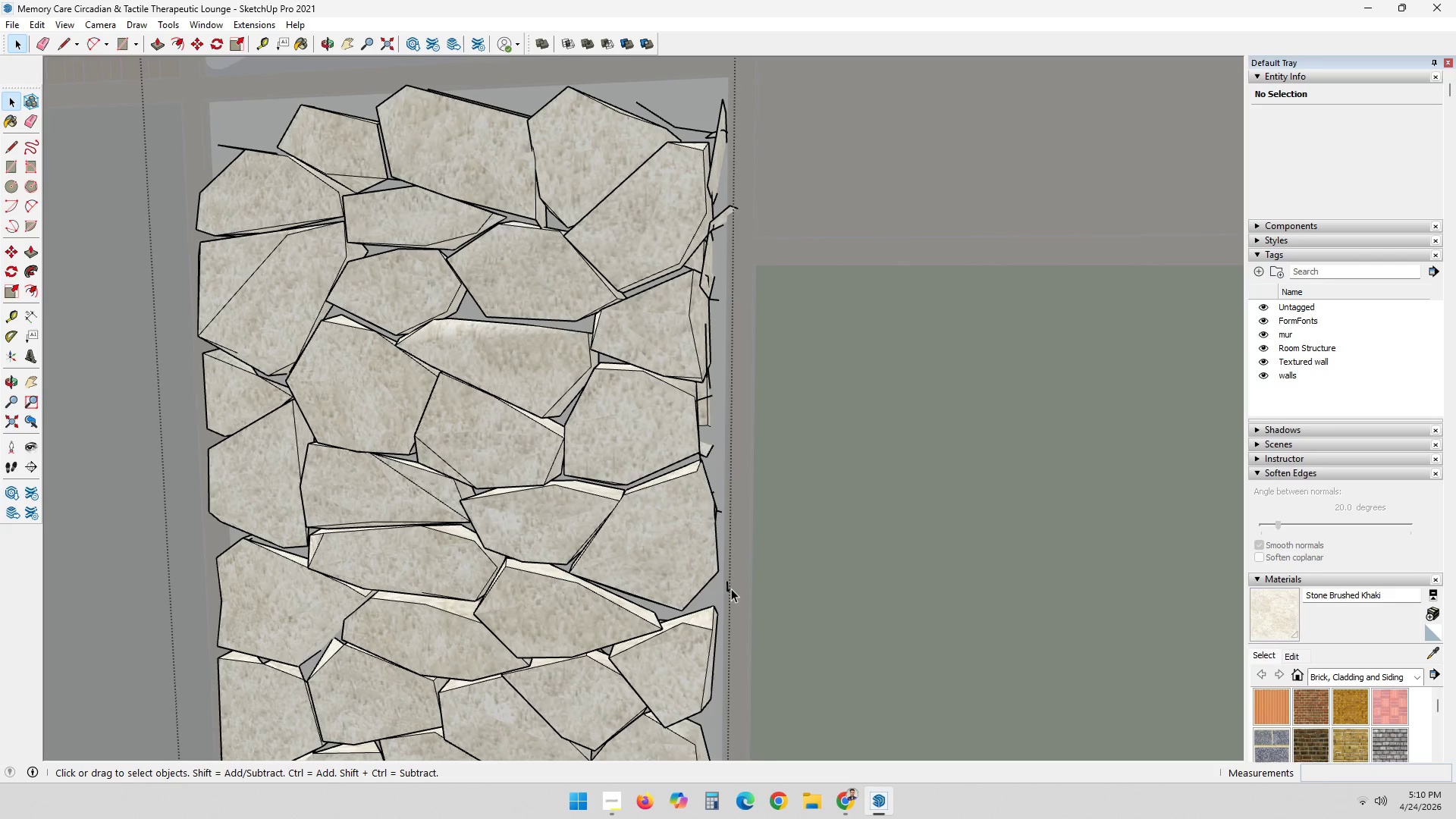 
left_click([730, 588])
 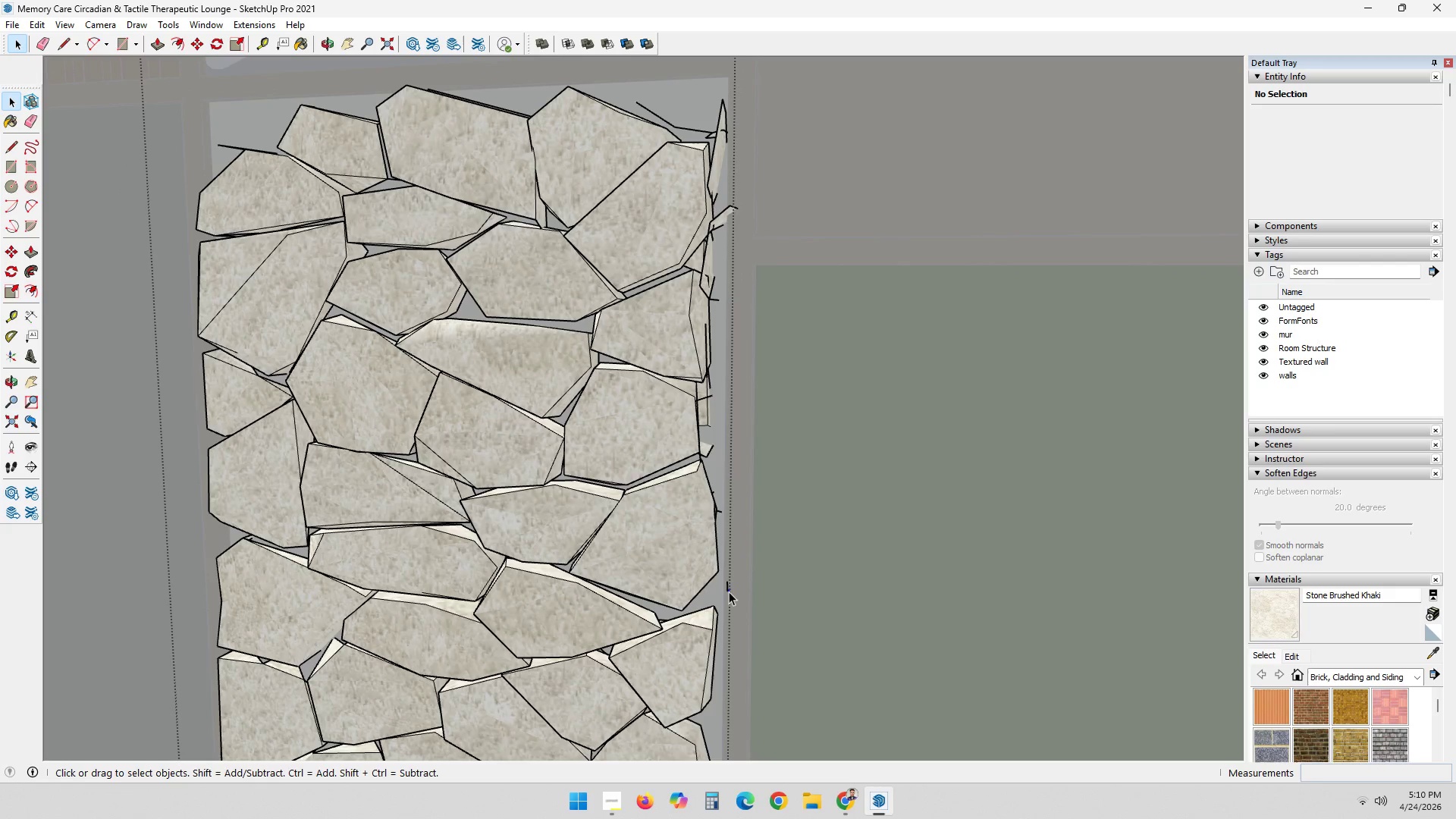 
key(Delete)
 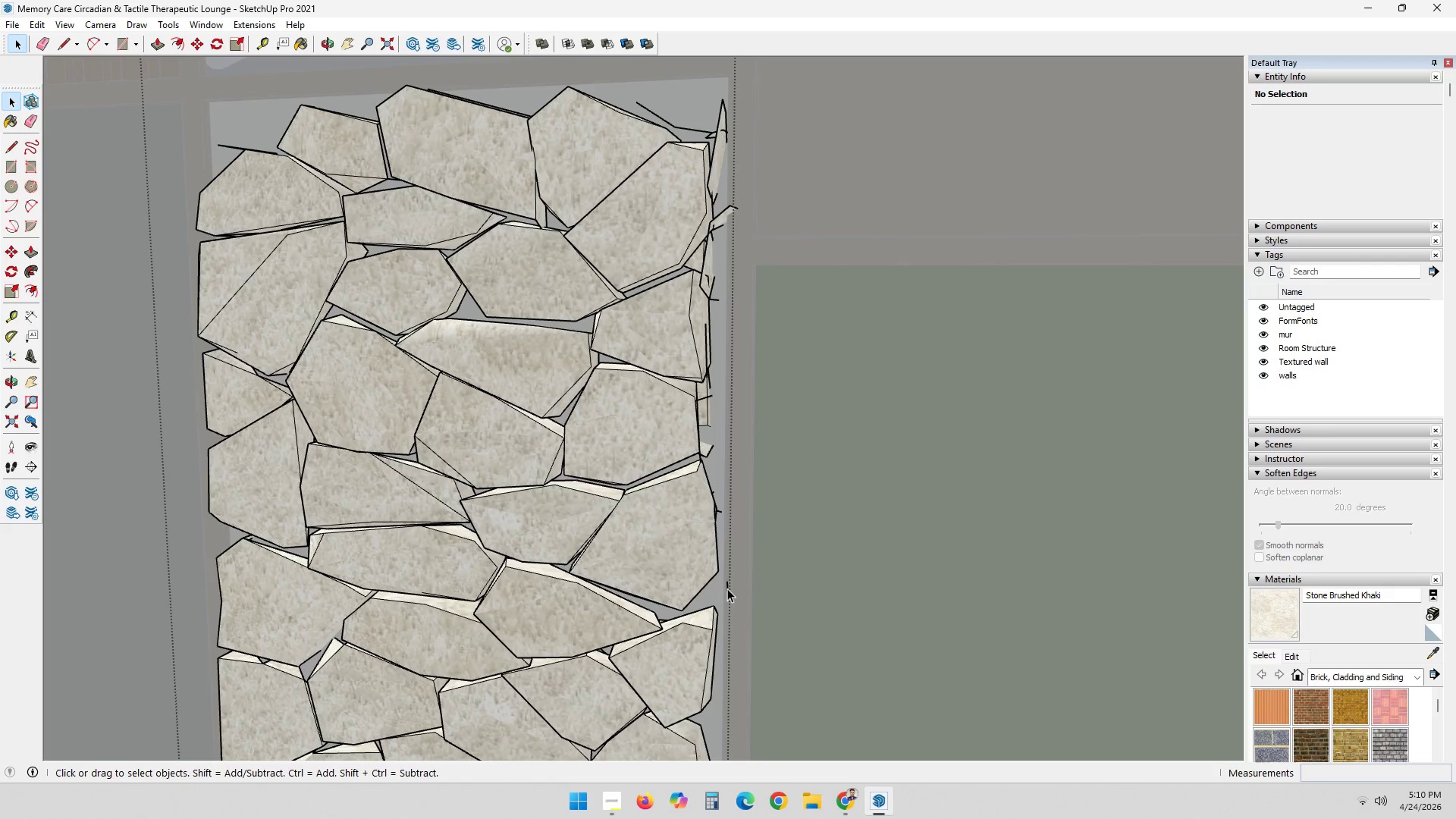 
left_click([727, 588])
 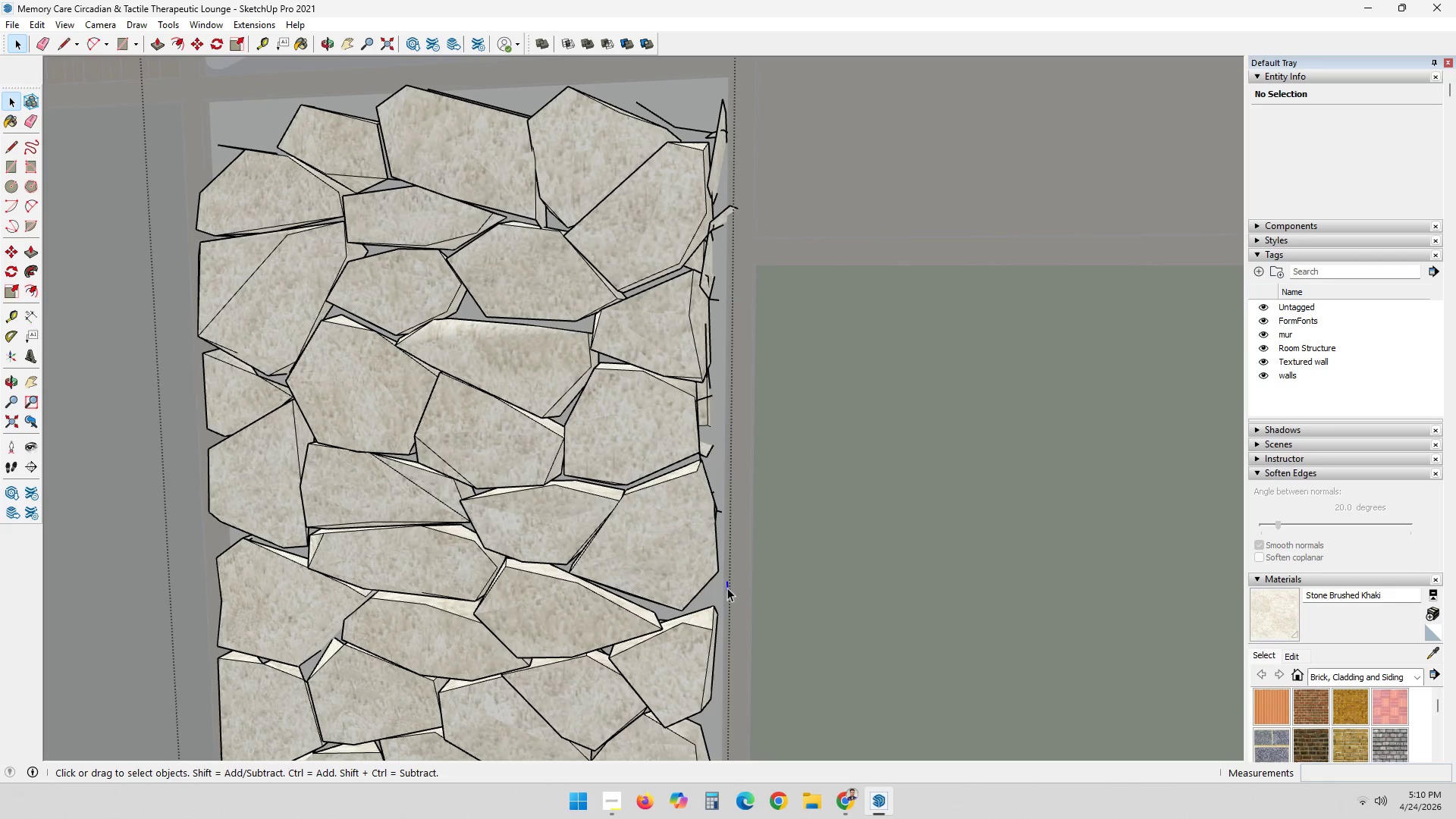 
key(Delete)
 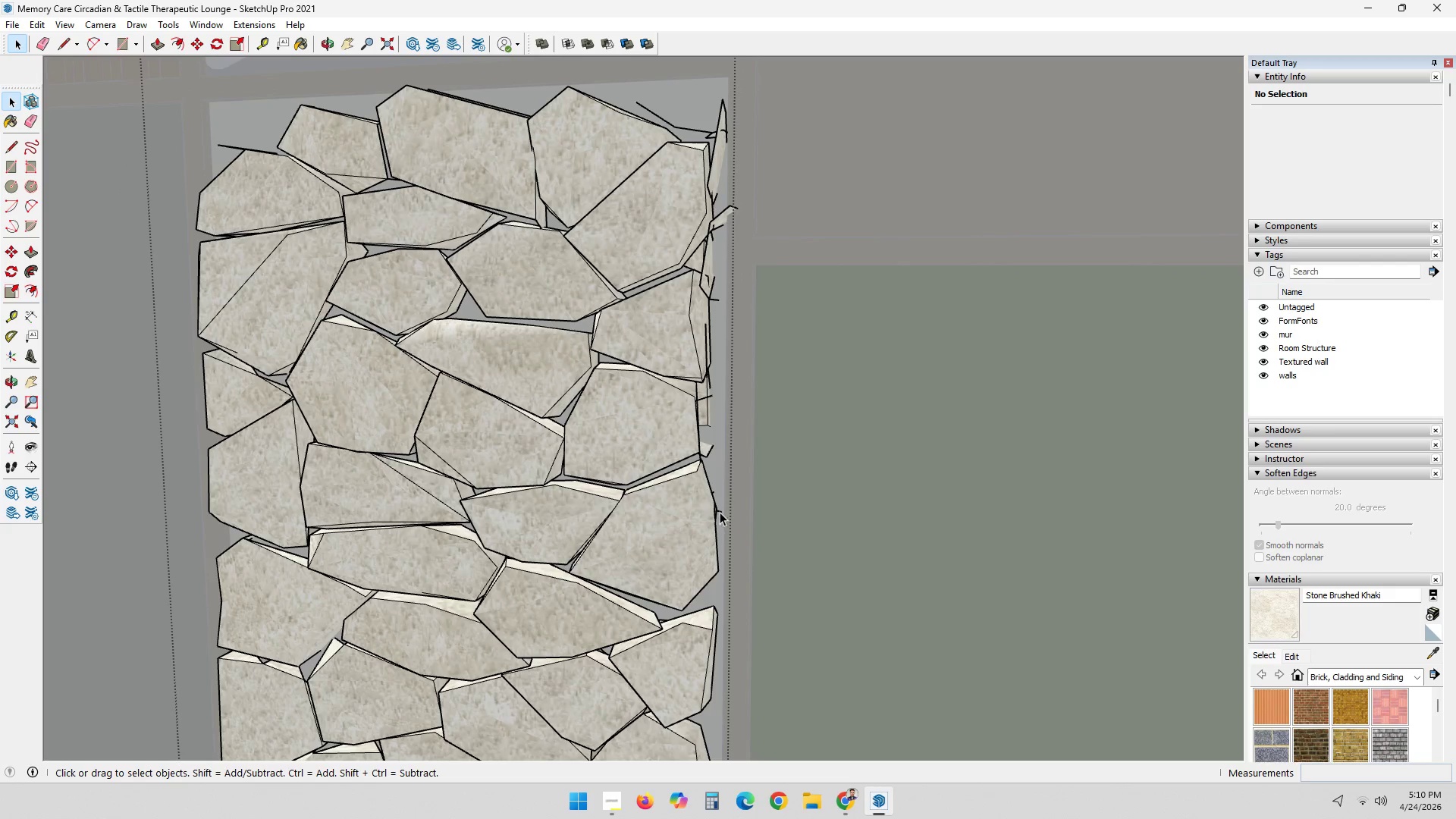 
key(Delete)
 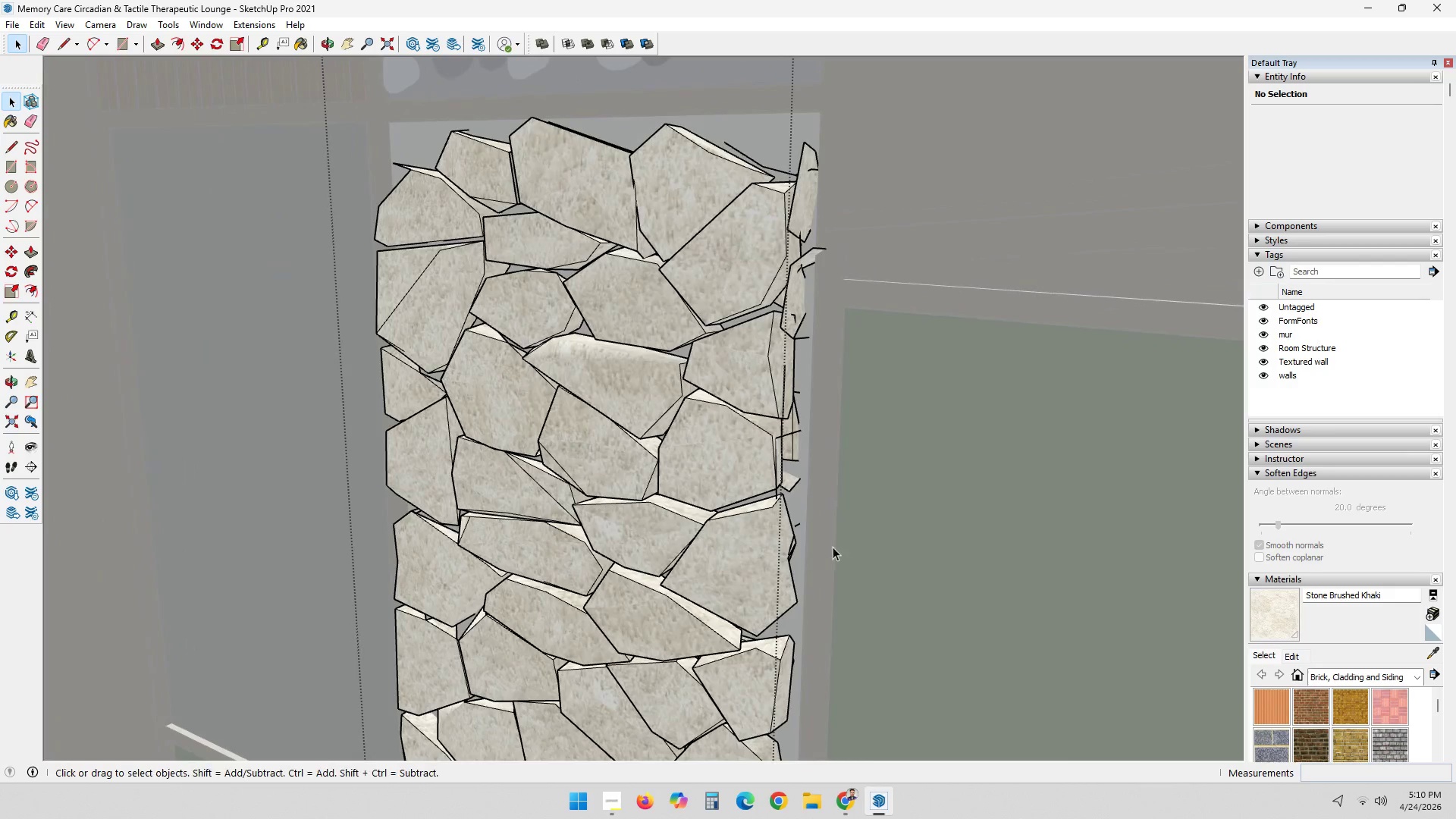 
left_click([797, 524])
 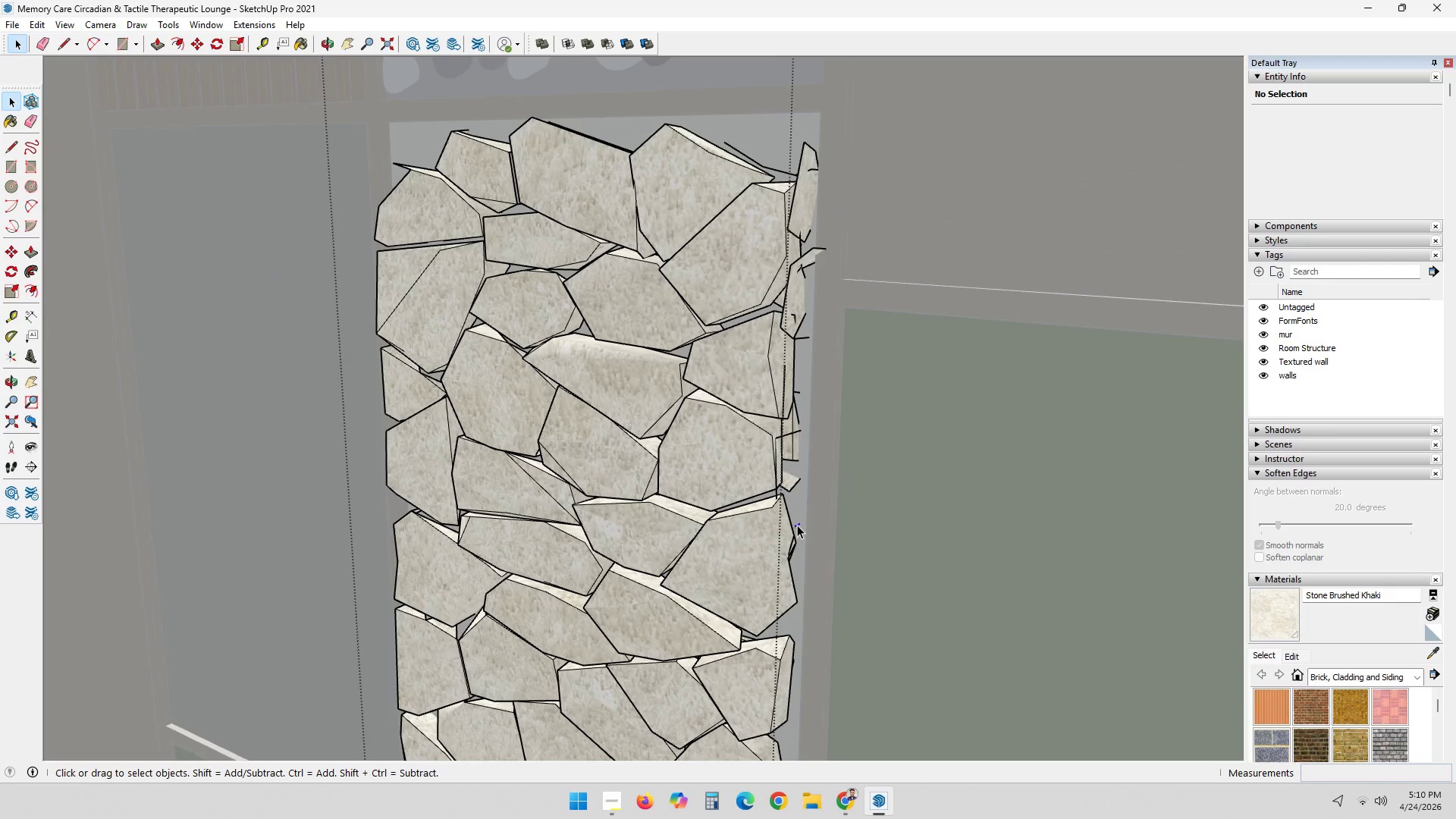 
key(Delete)
 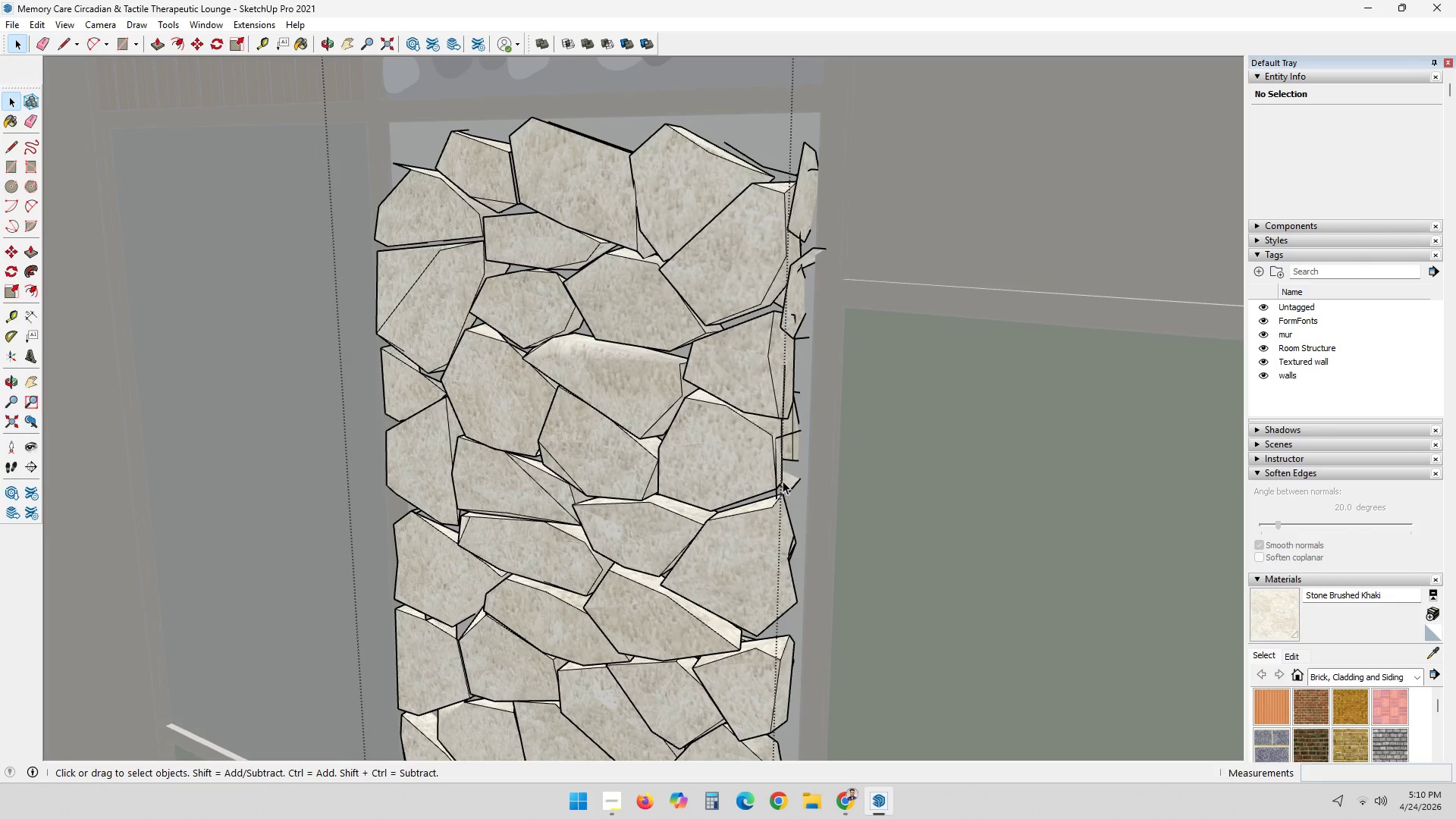 
scroll: coordinate [786, 463], scroll_direction: up, amount: 2.0
 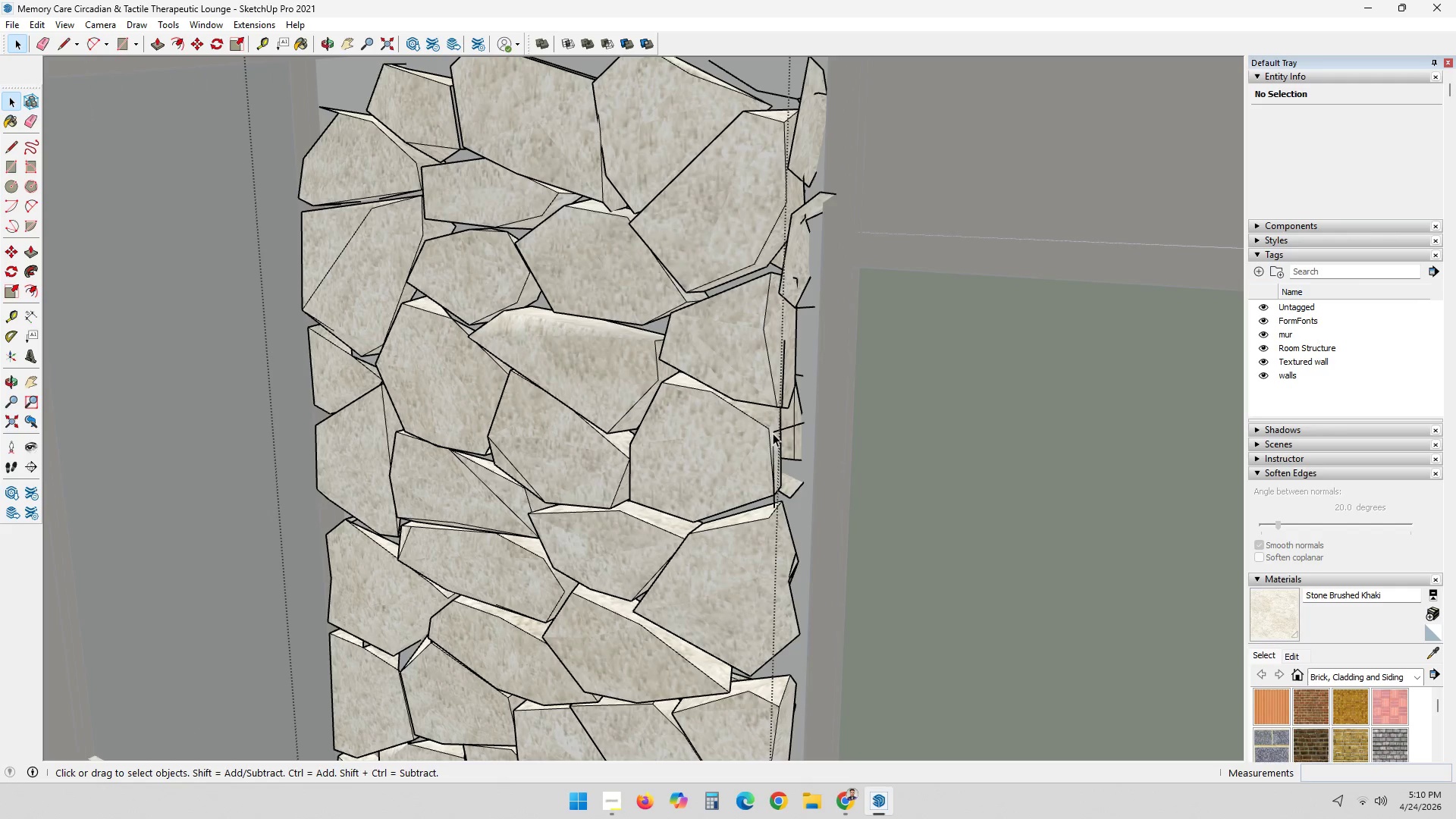 
left_click([773, 433])
 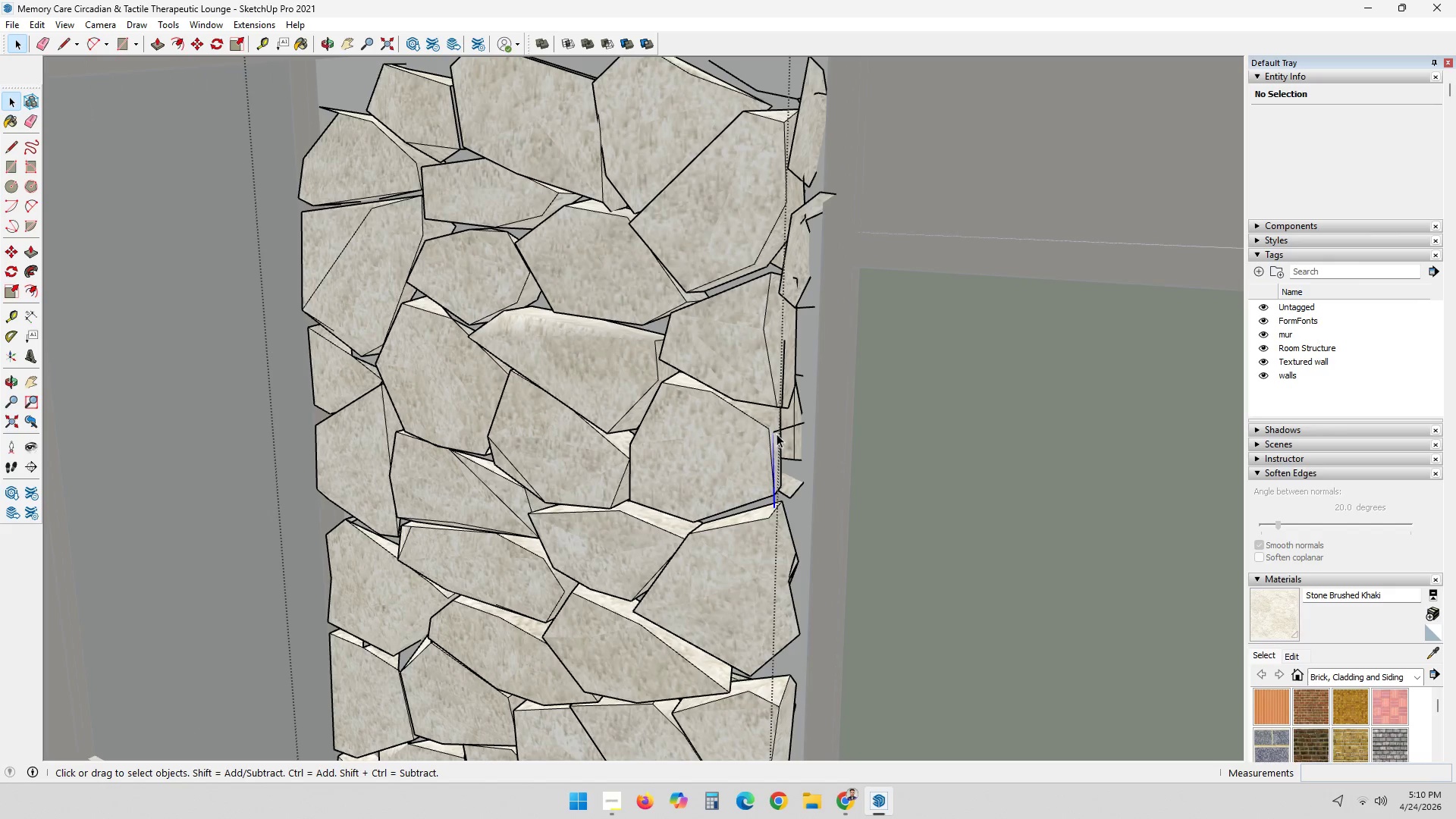 
key(Delete)
 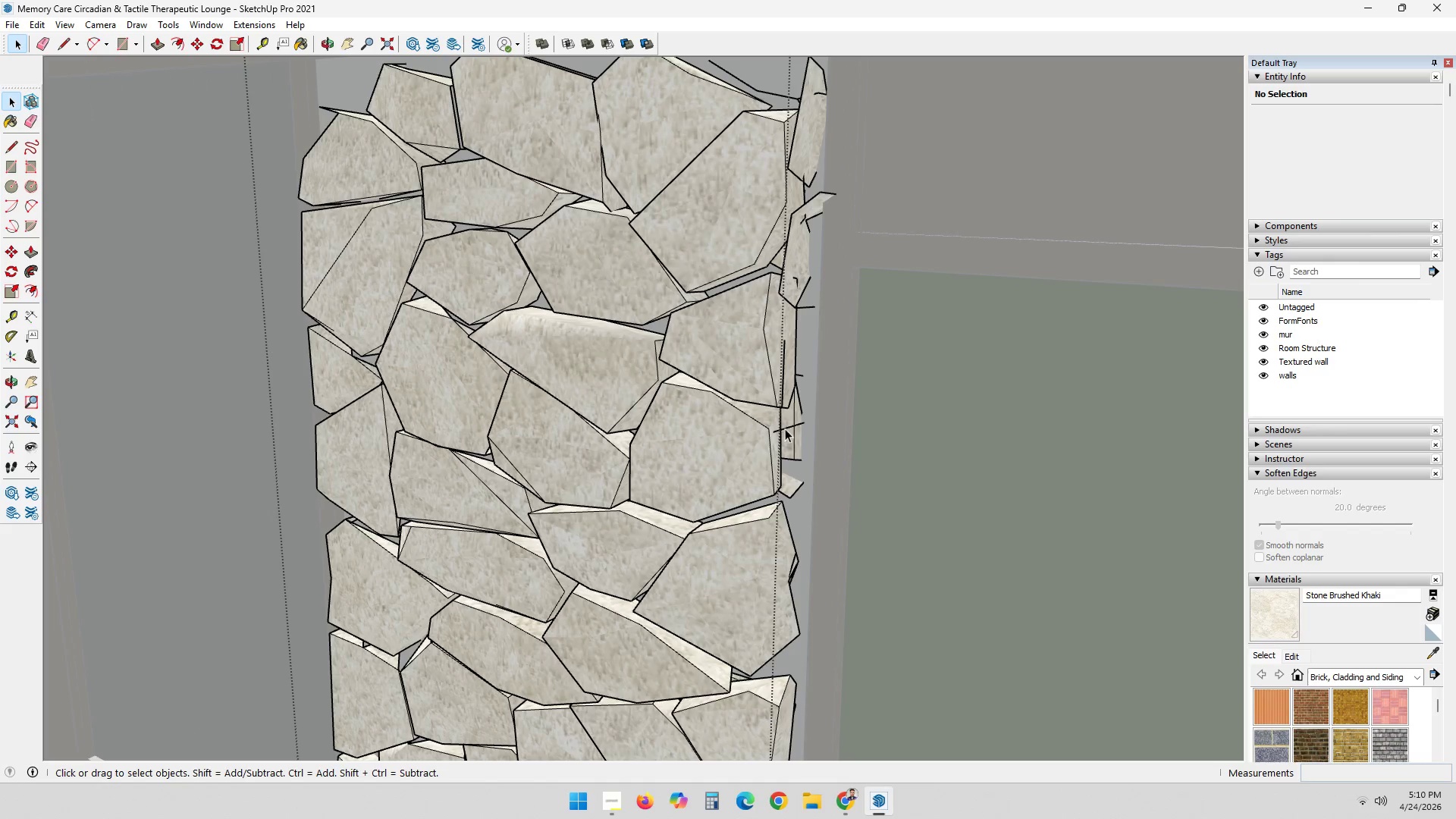 
left_click([786, 428])
 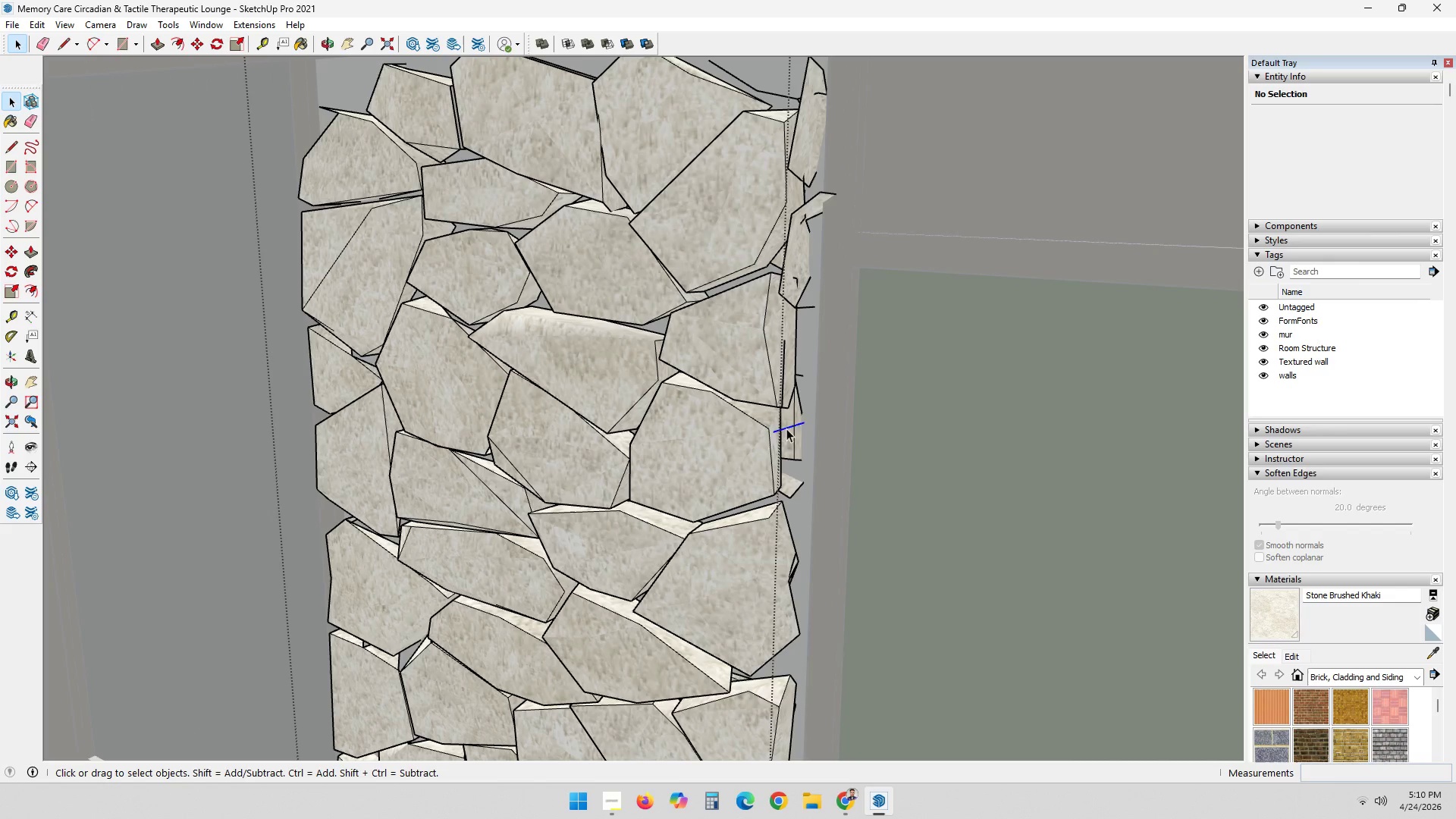 
key(Delete)
 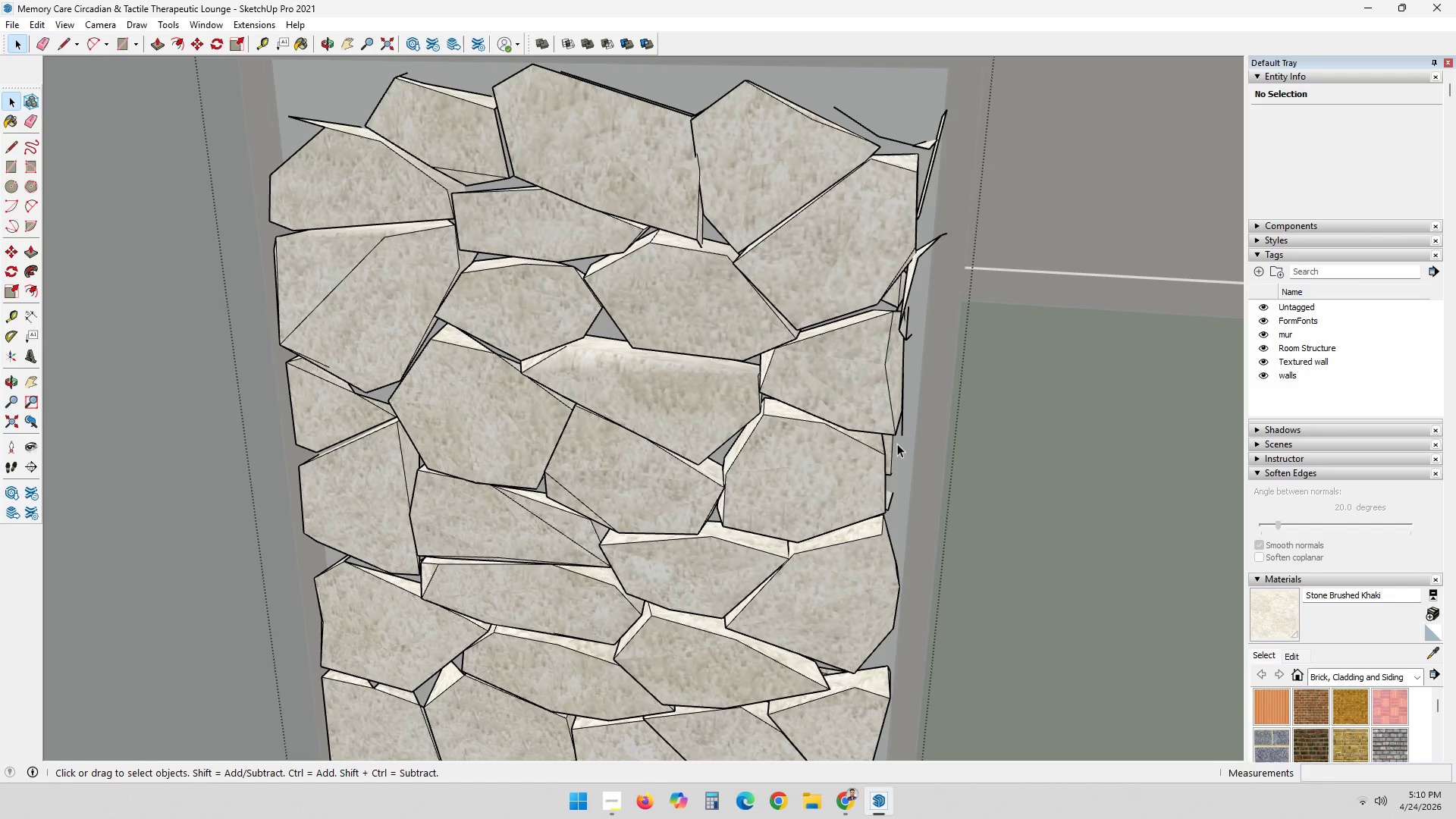 
left_click([902, 429])
 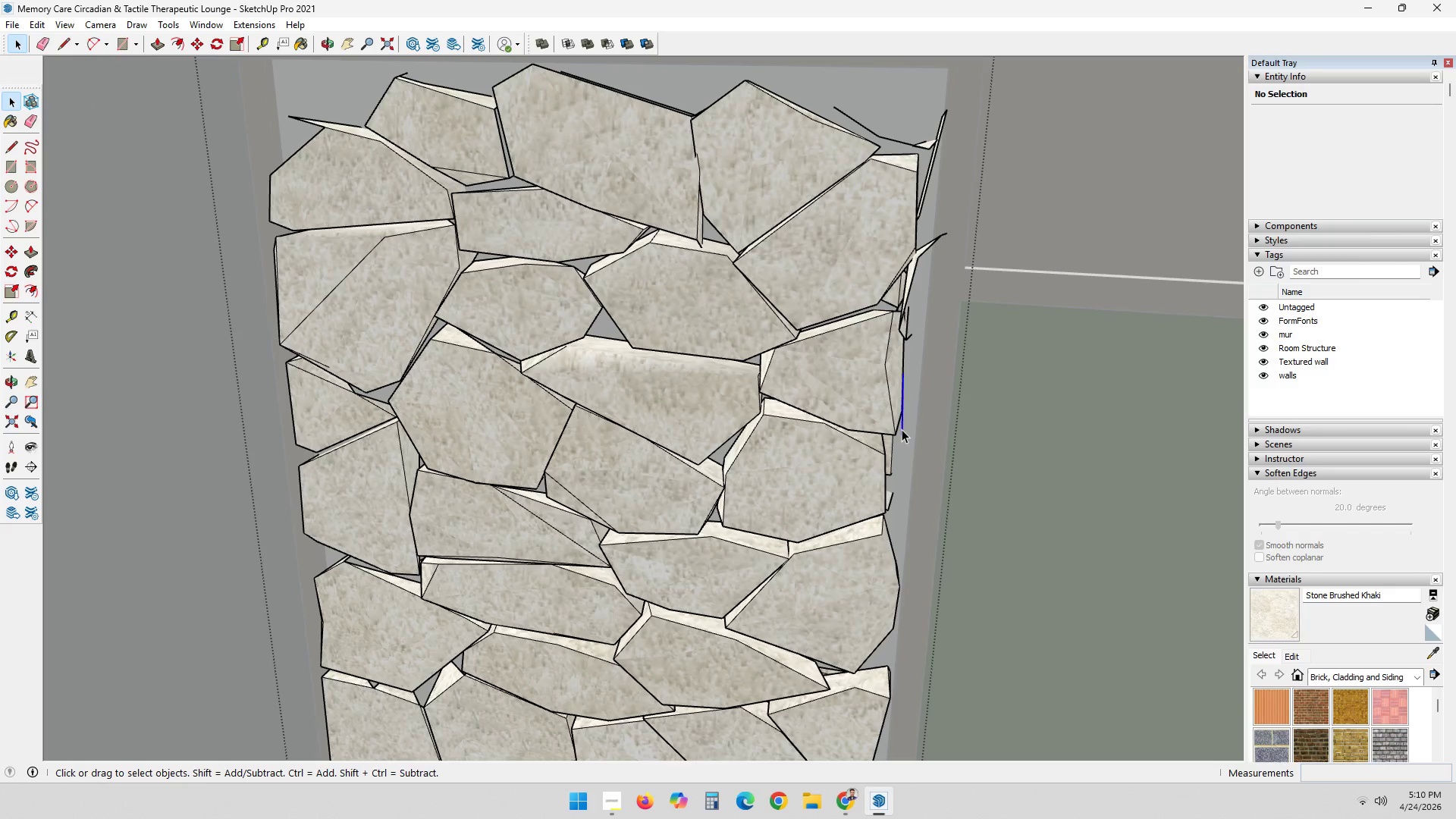 
key(Delete)
 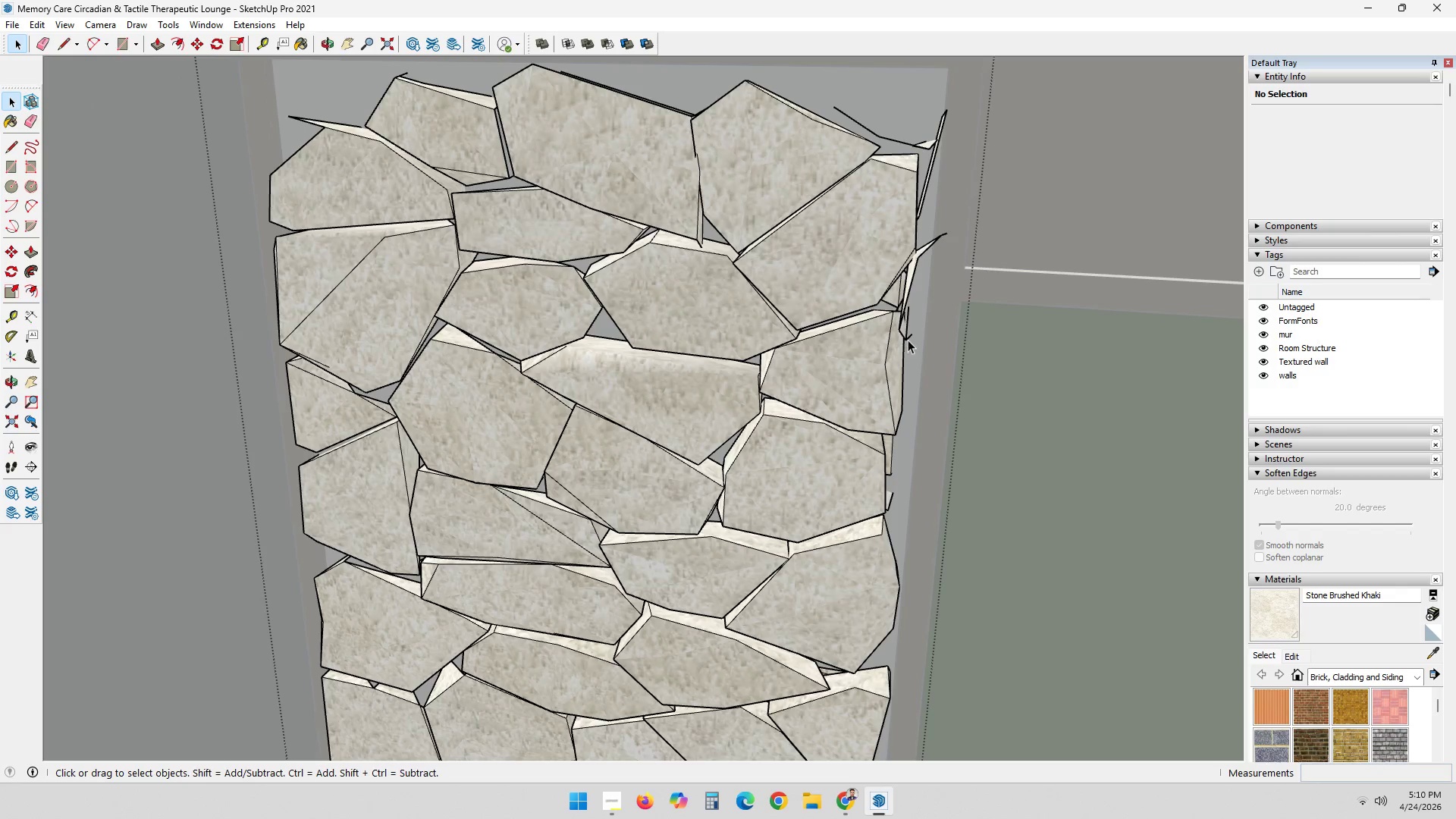 
left_click([909, 335])
 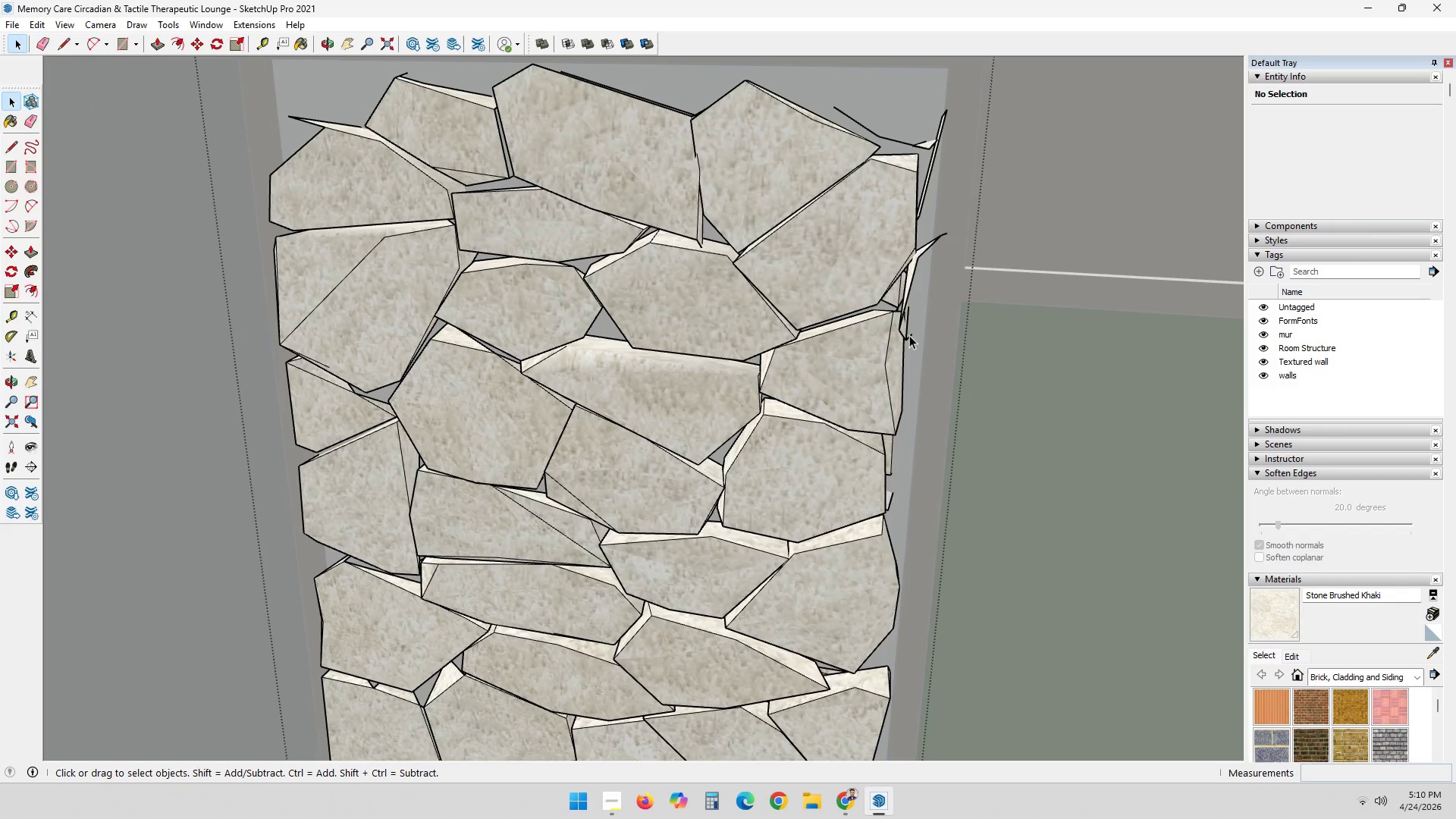 
key(Delete)
 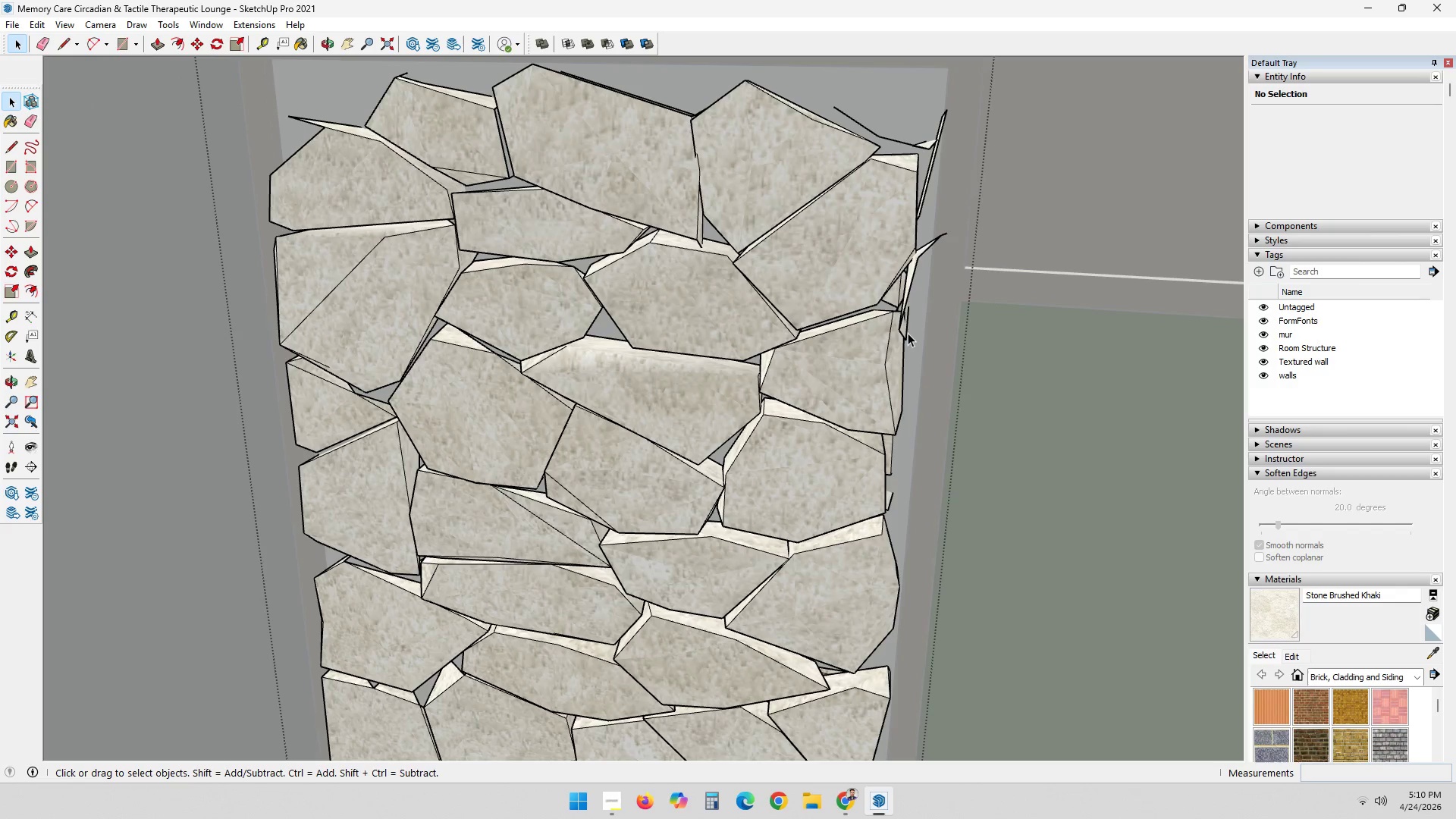 
left_click([908, 333])
 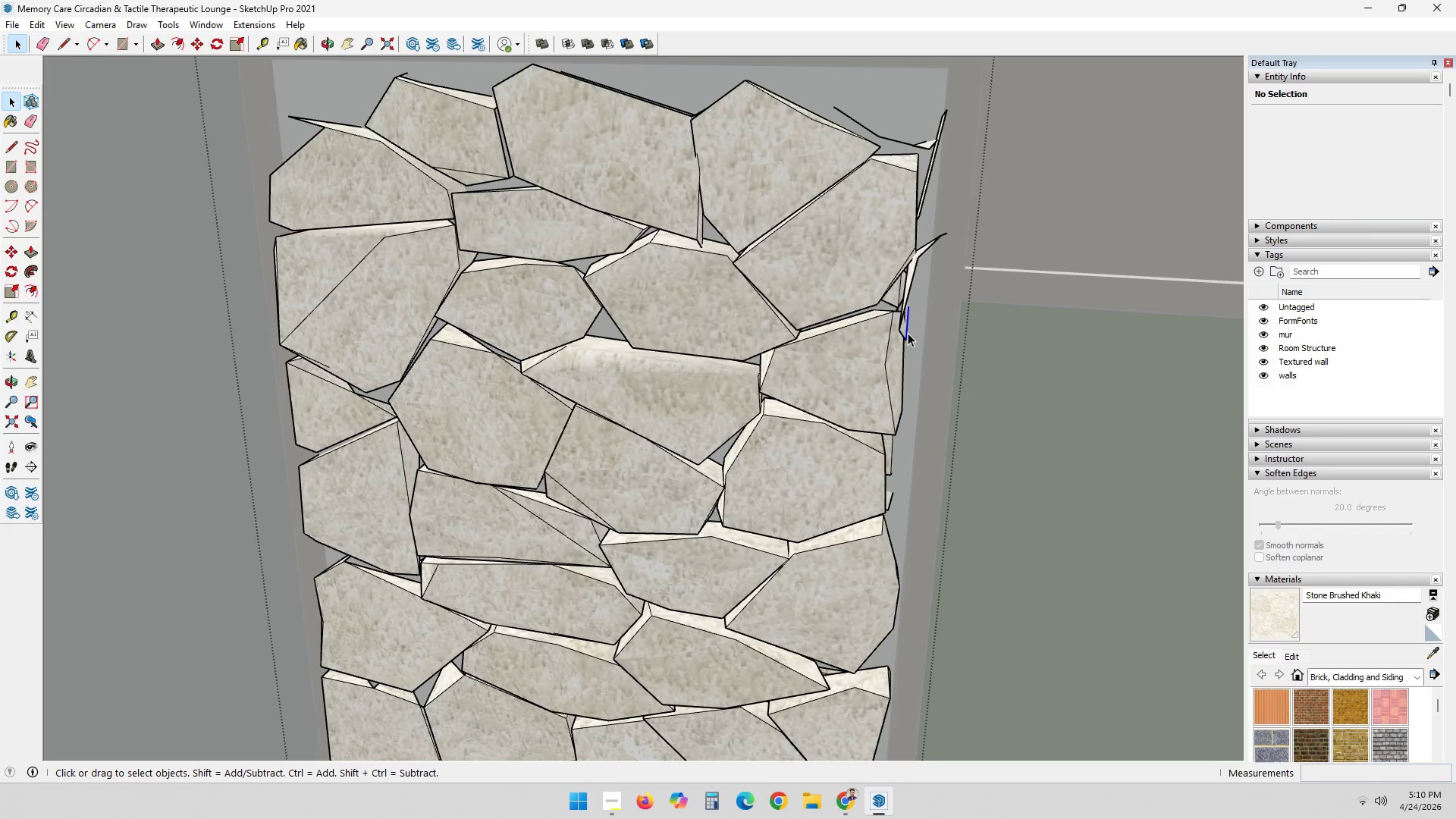 
key(Delete)
 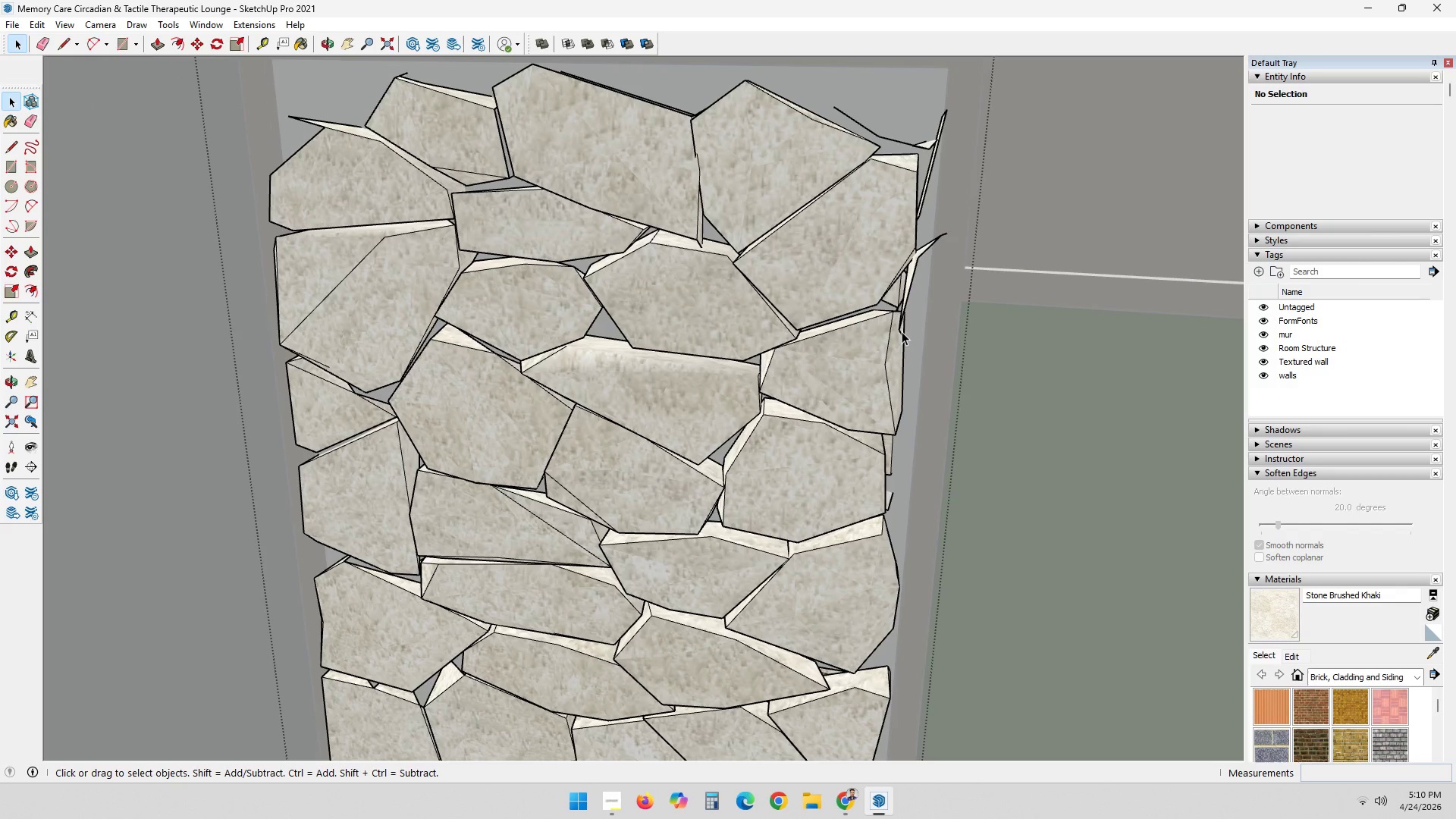 
left_click([900, 331])
 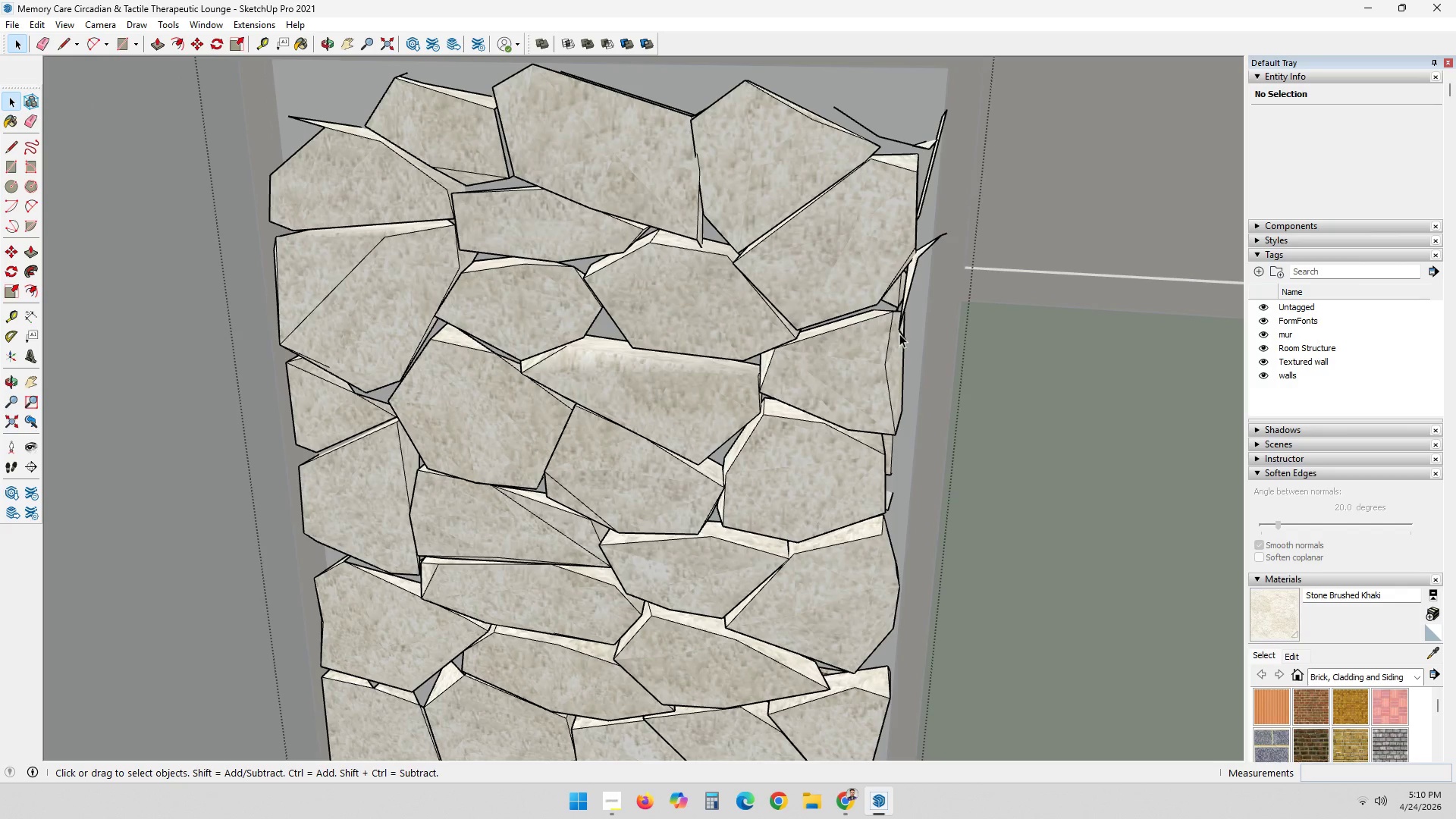 
key(Delete)
 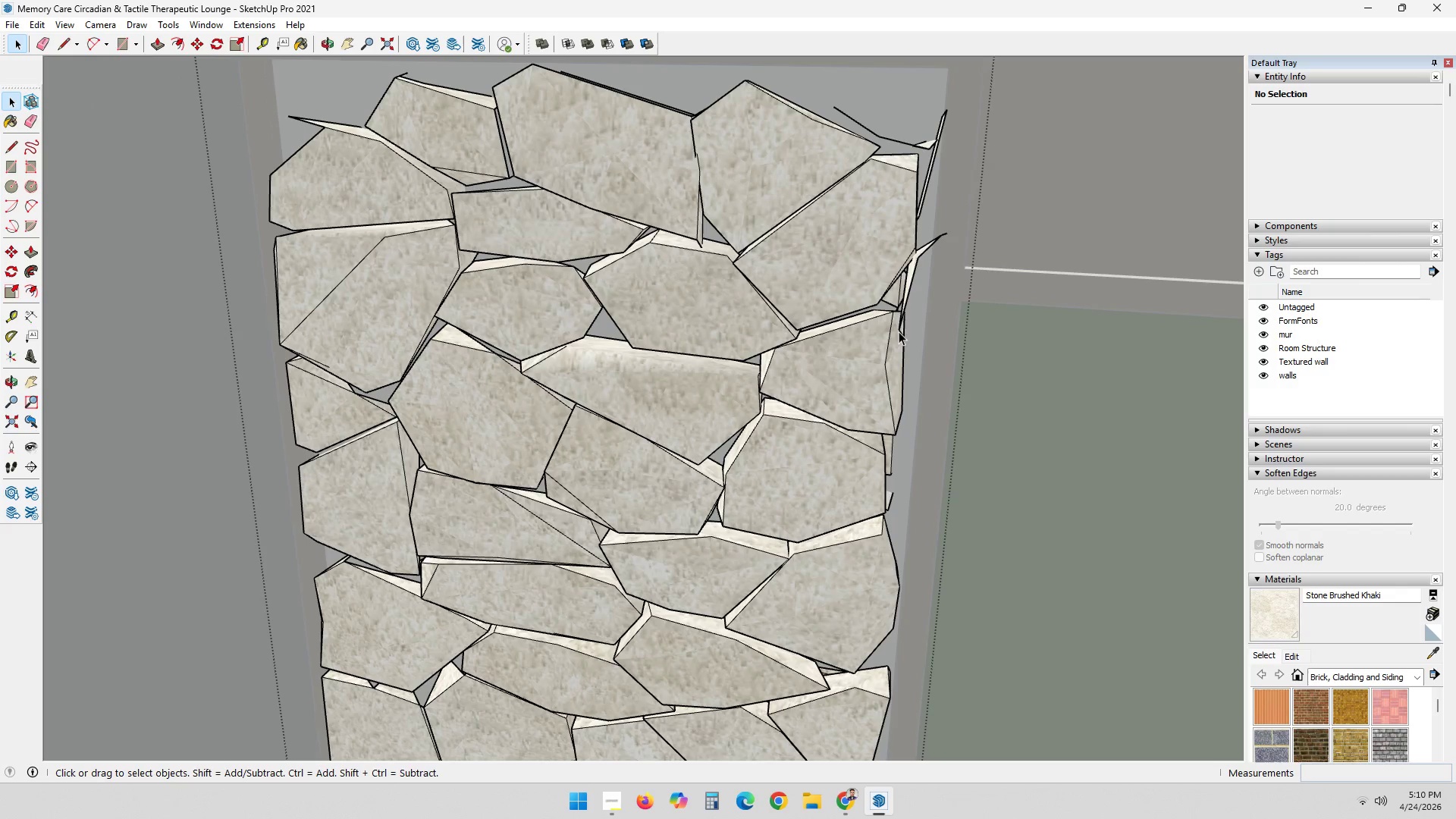 
left_click([899, 330])
 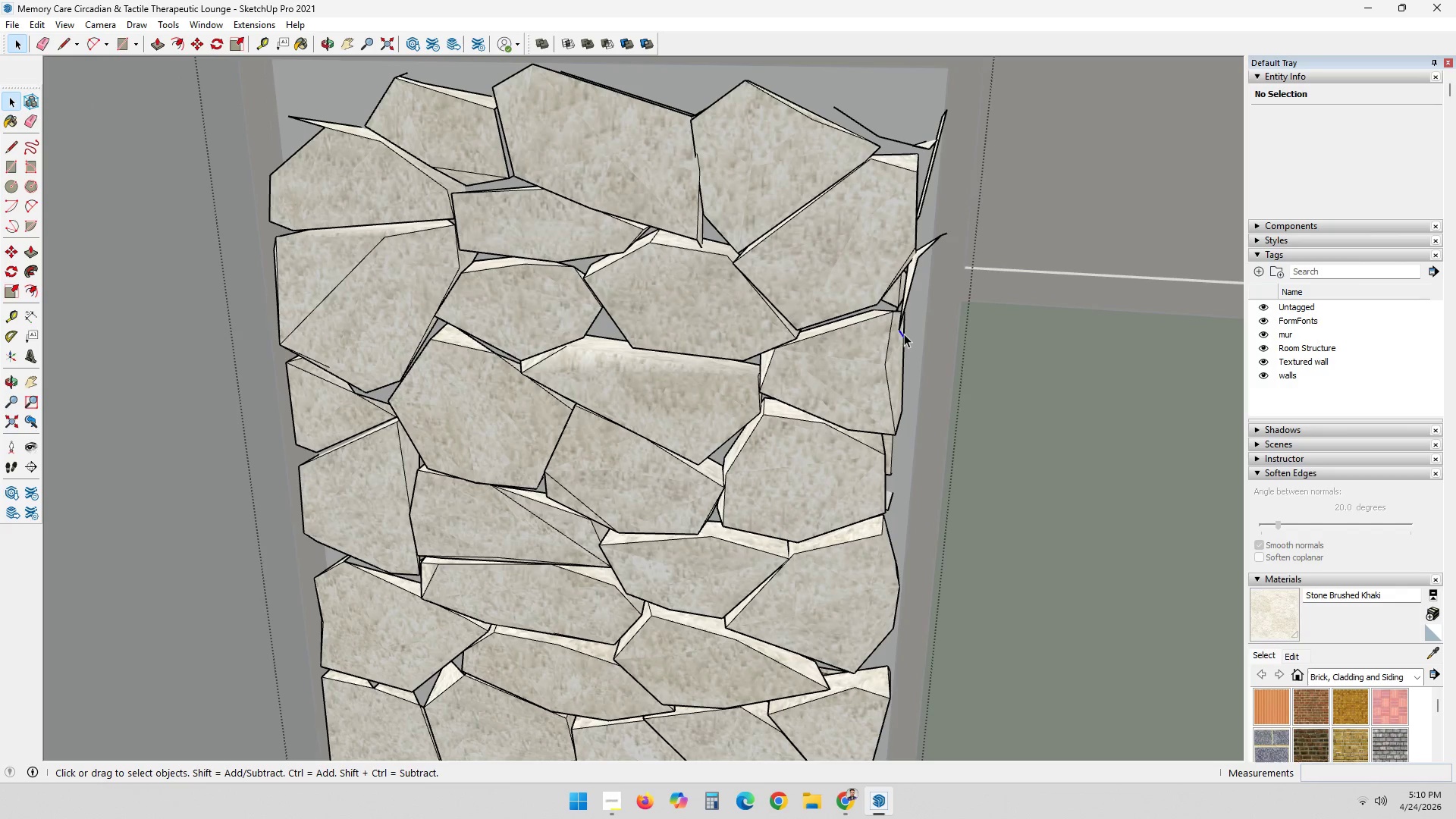 
key(Delete)
 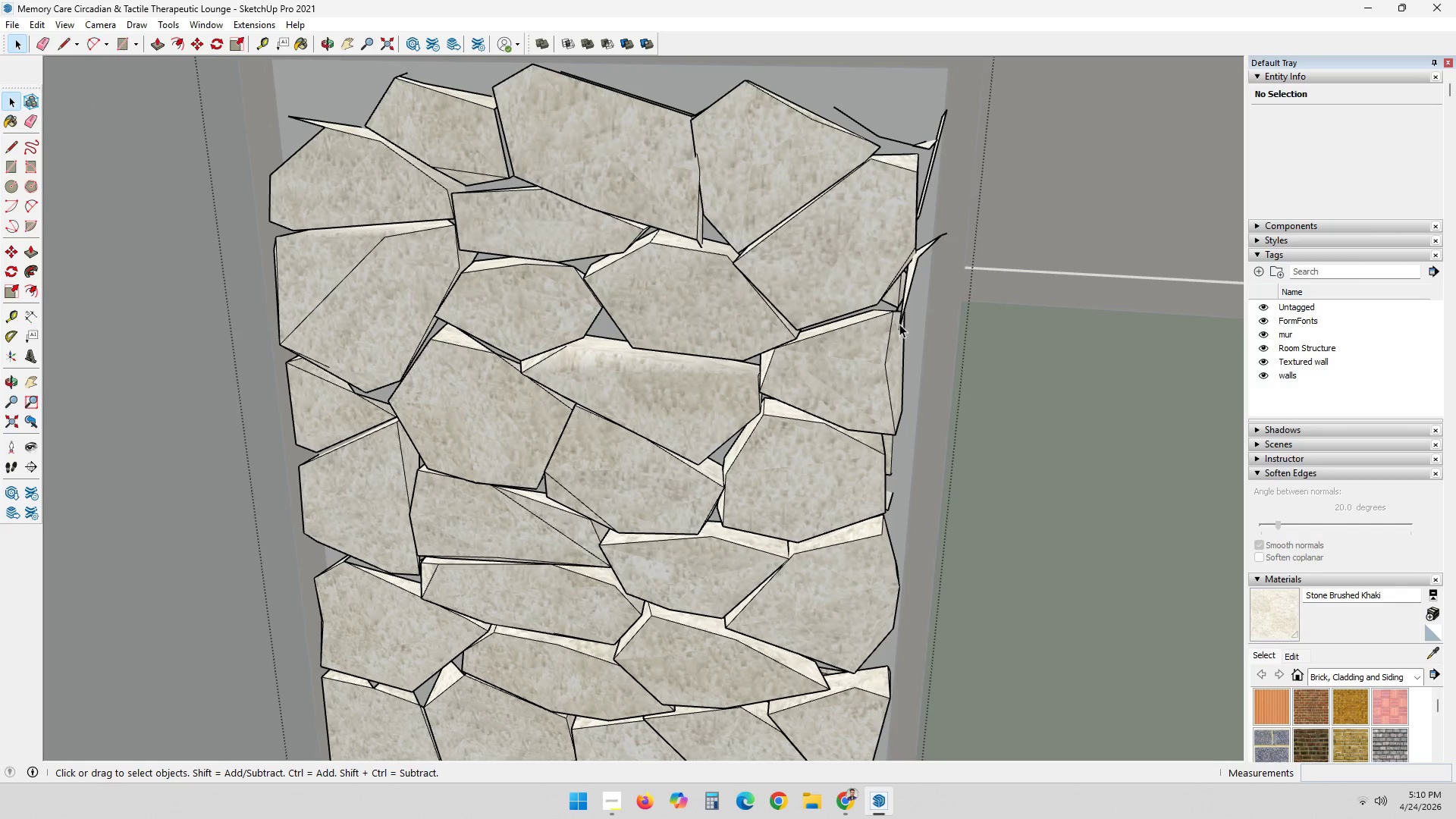 
key(Delete)
 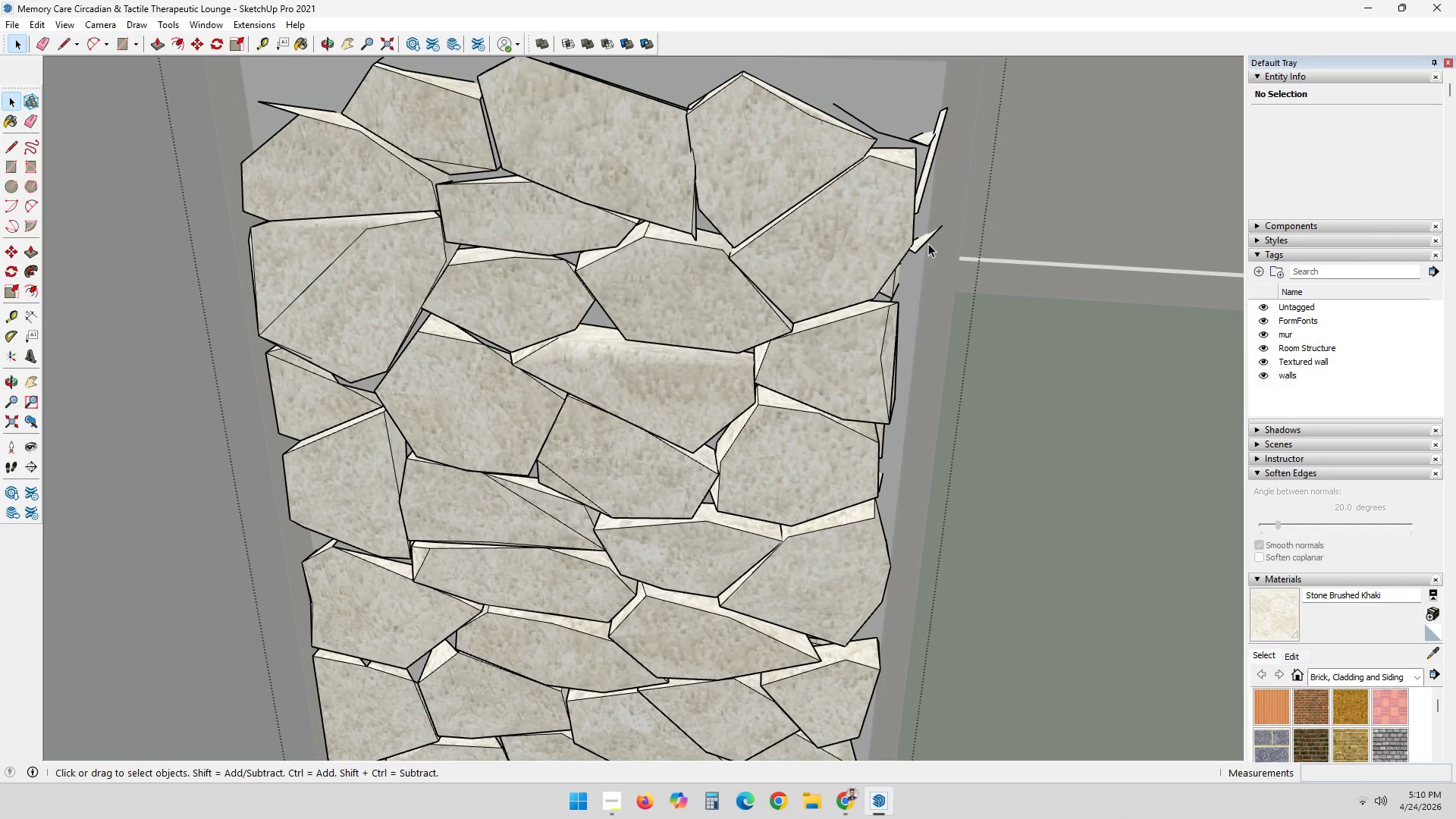 
double_click([925, 242])
 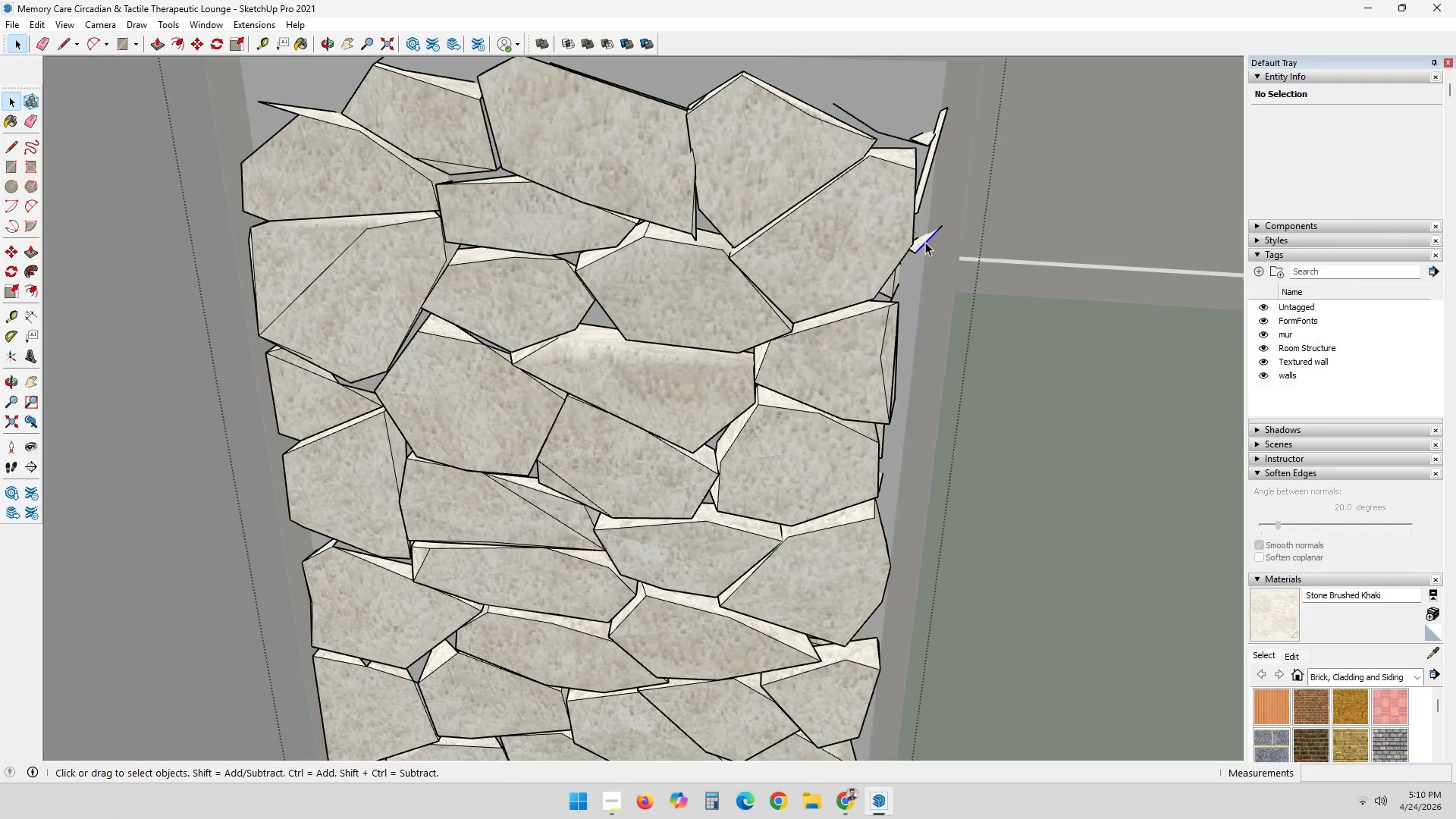 
triple_click([925, 242])
 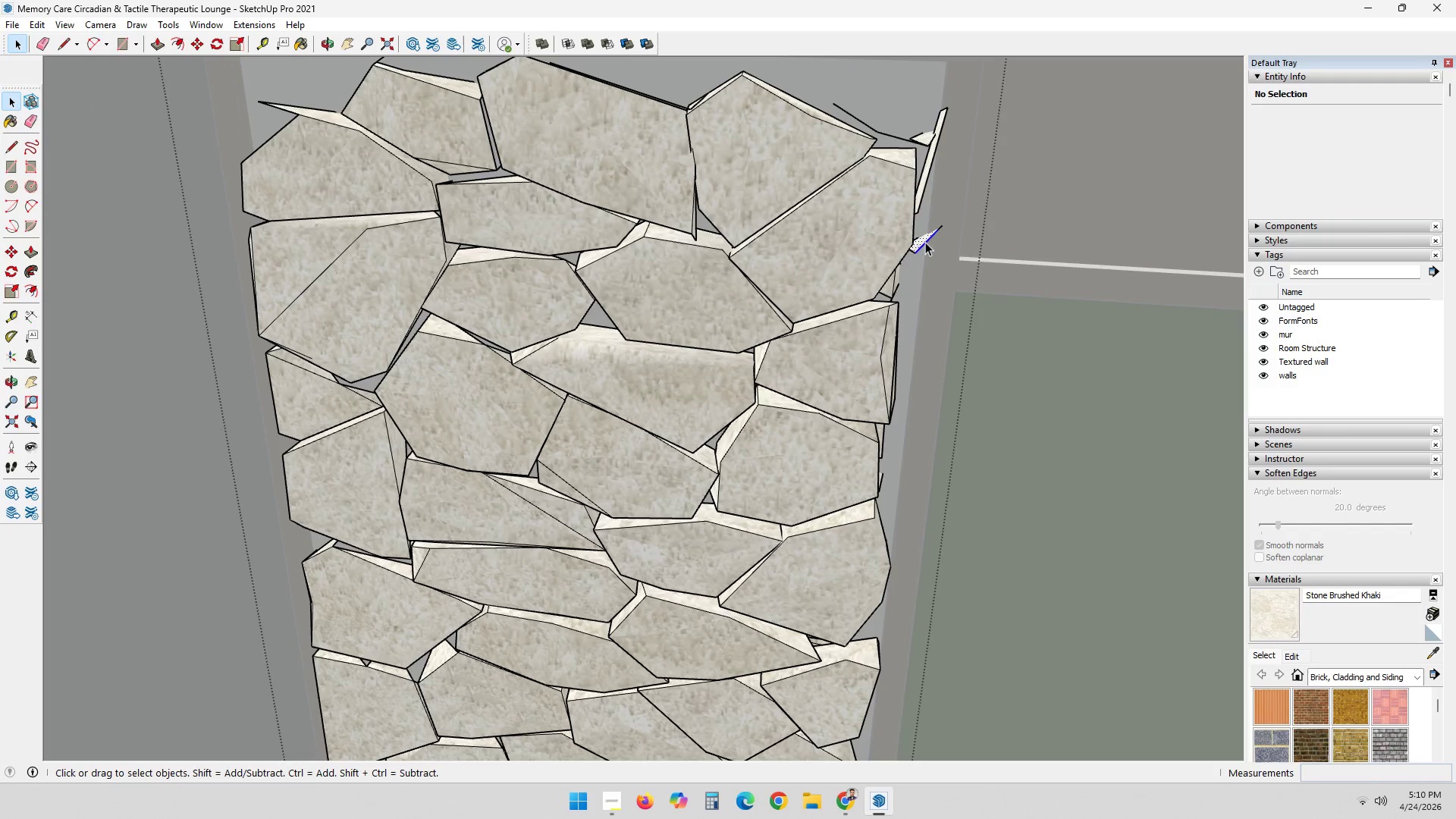 
key(Delete)
 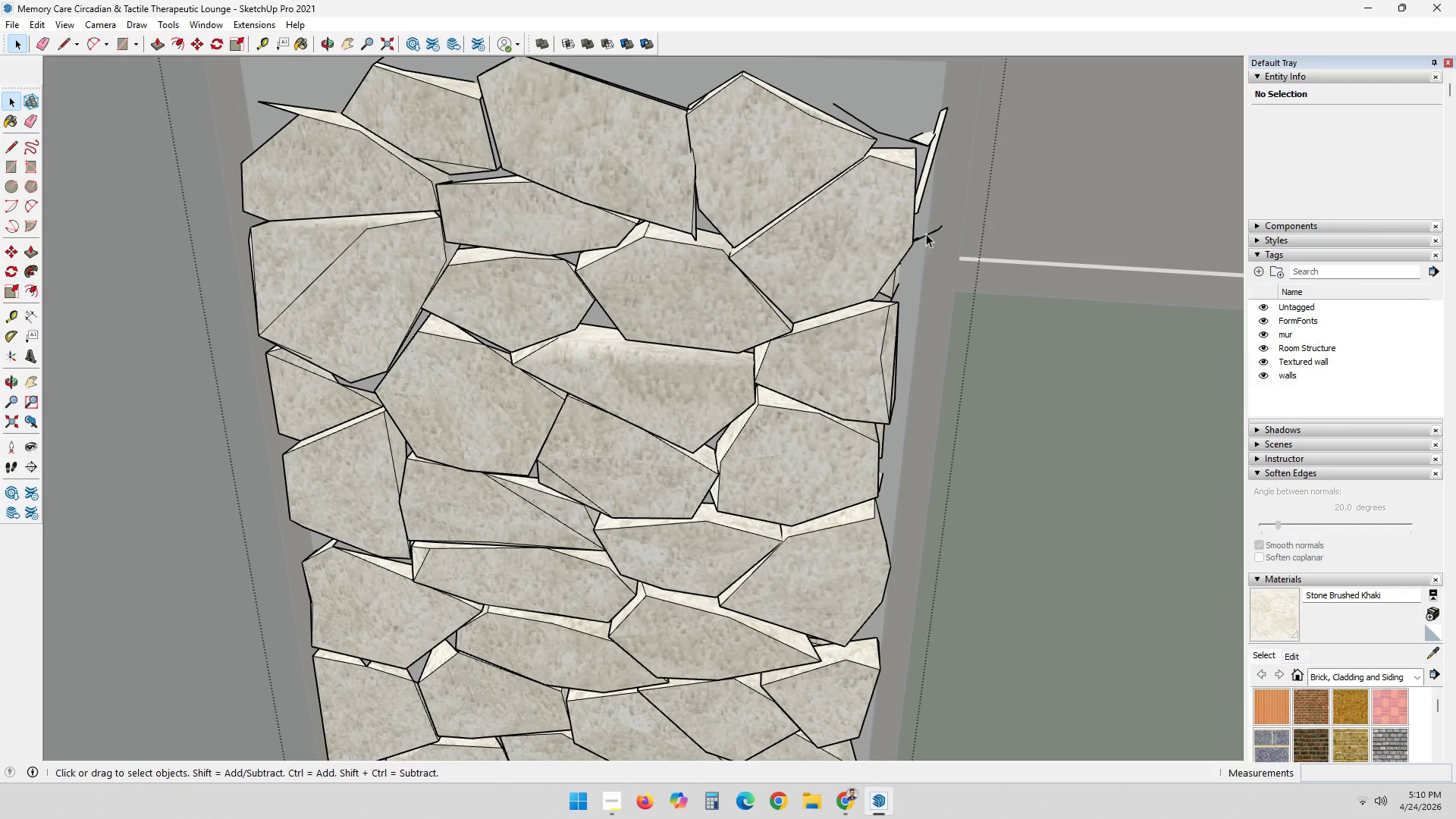 
double_click([926, 234])
 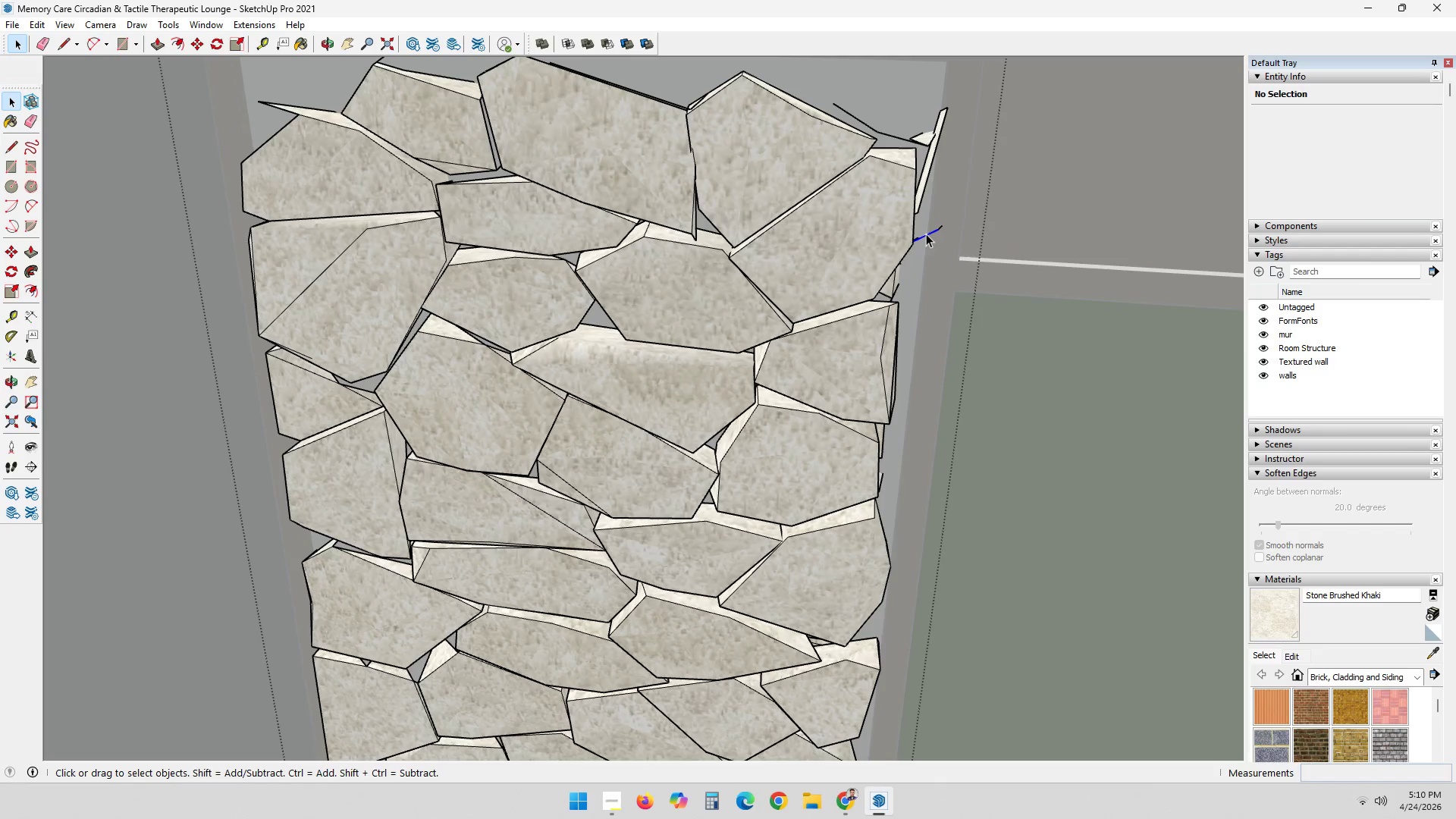 
triple_click([926, 234])
 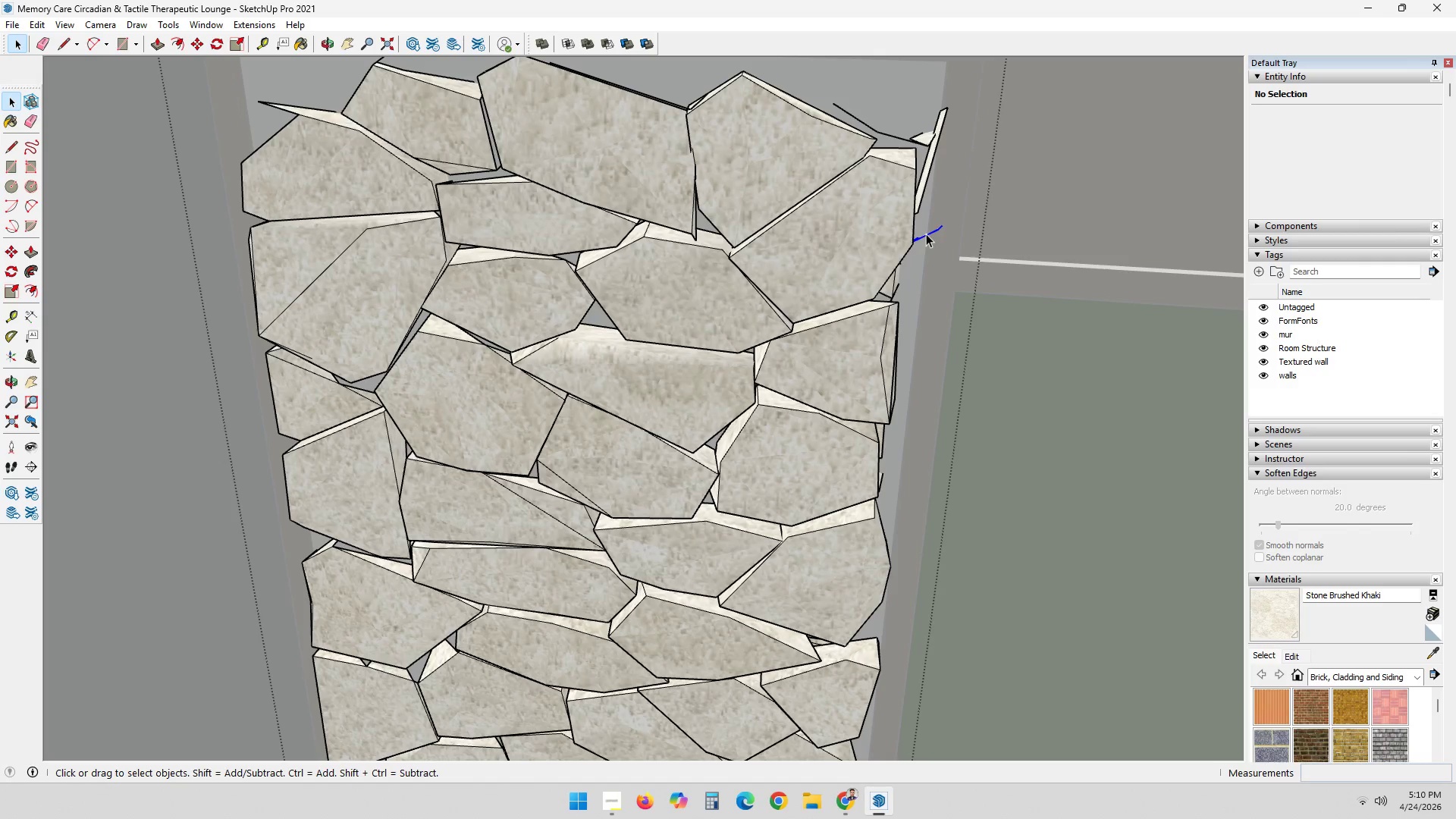 
key(Delete)
 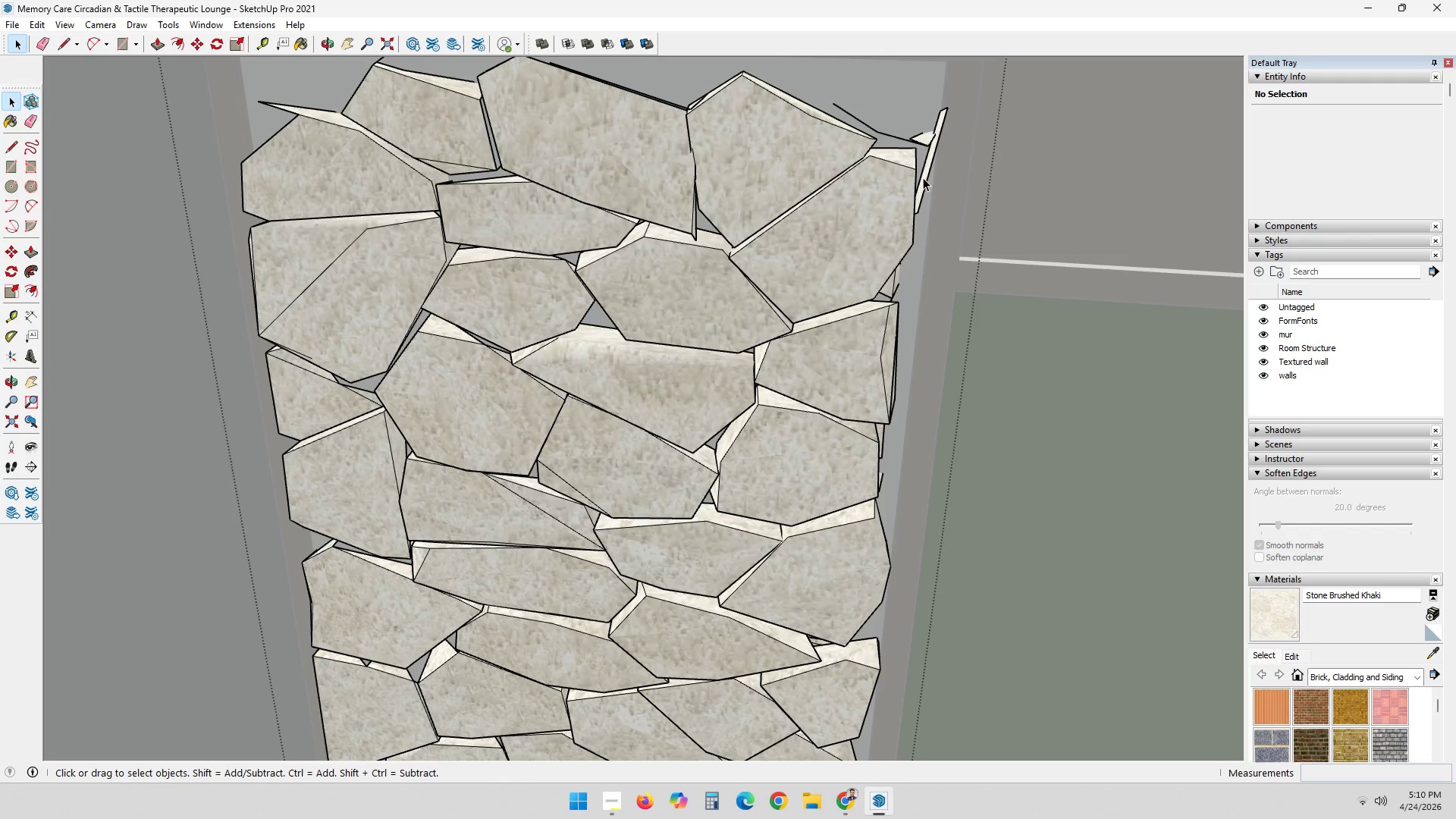 
double_click([923, 177])
 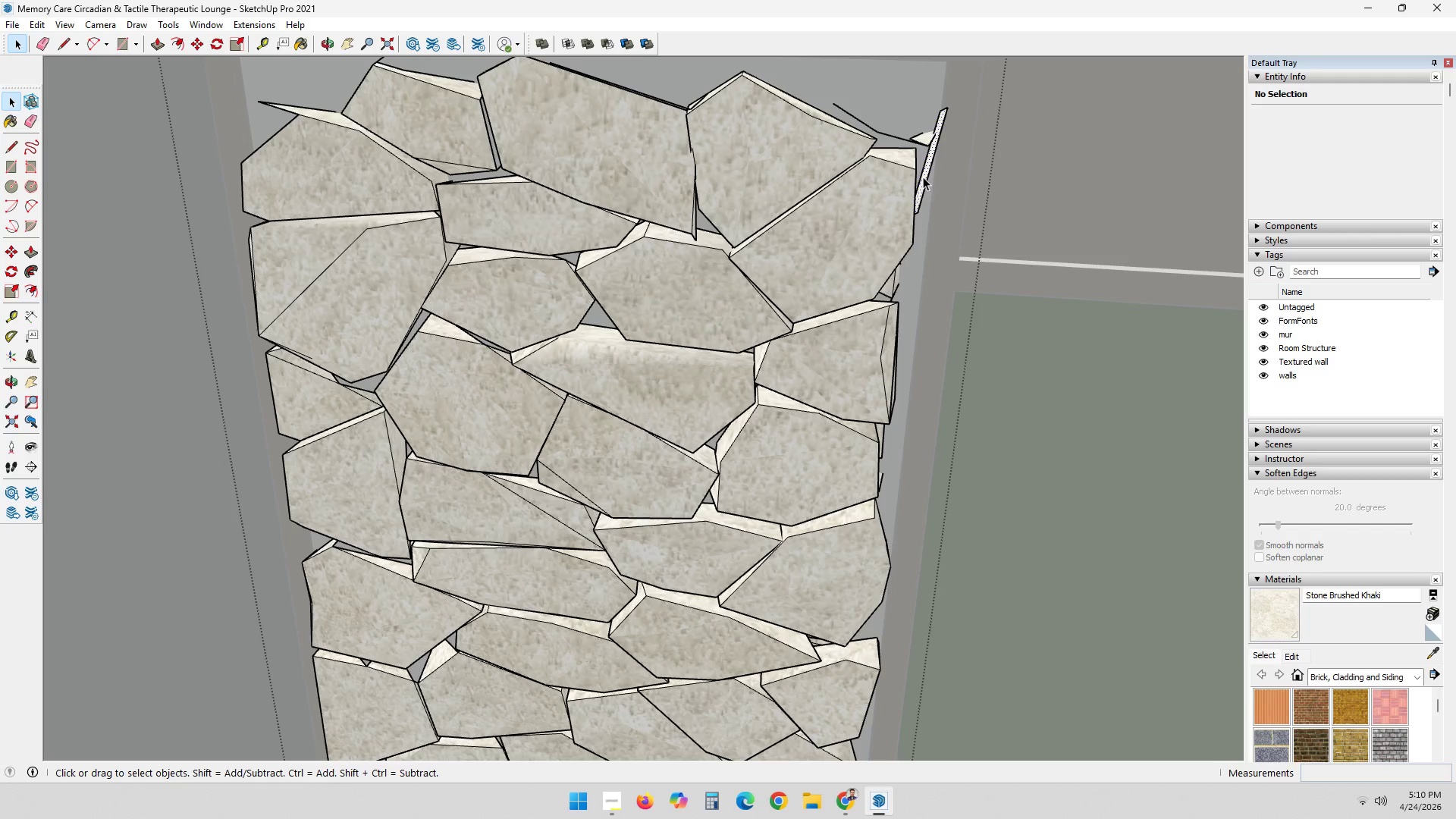 
triple_click([923, 177])
 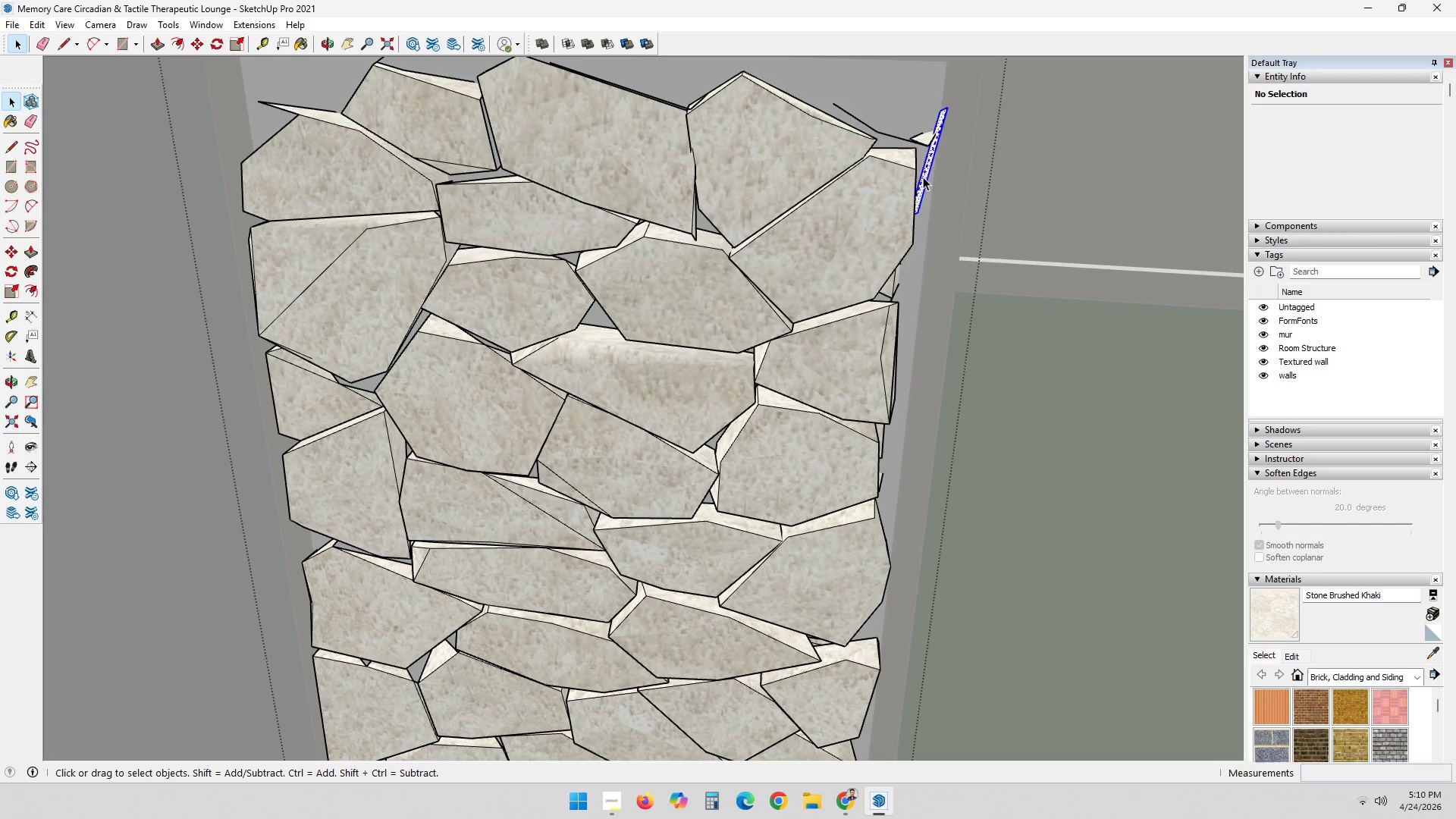 
key(Delete)
 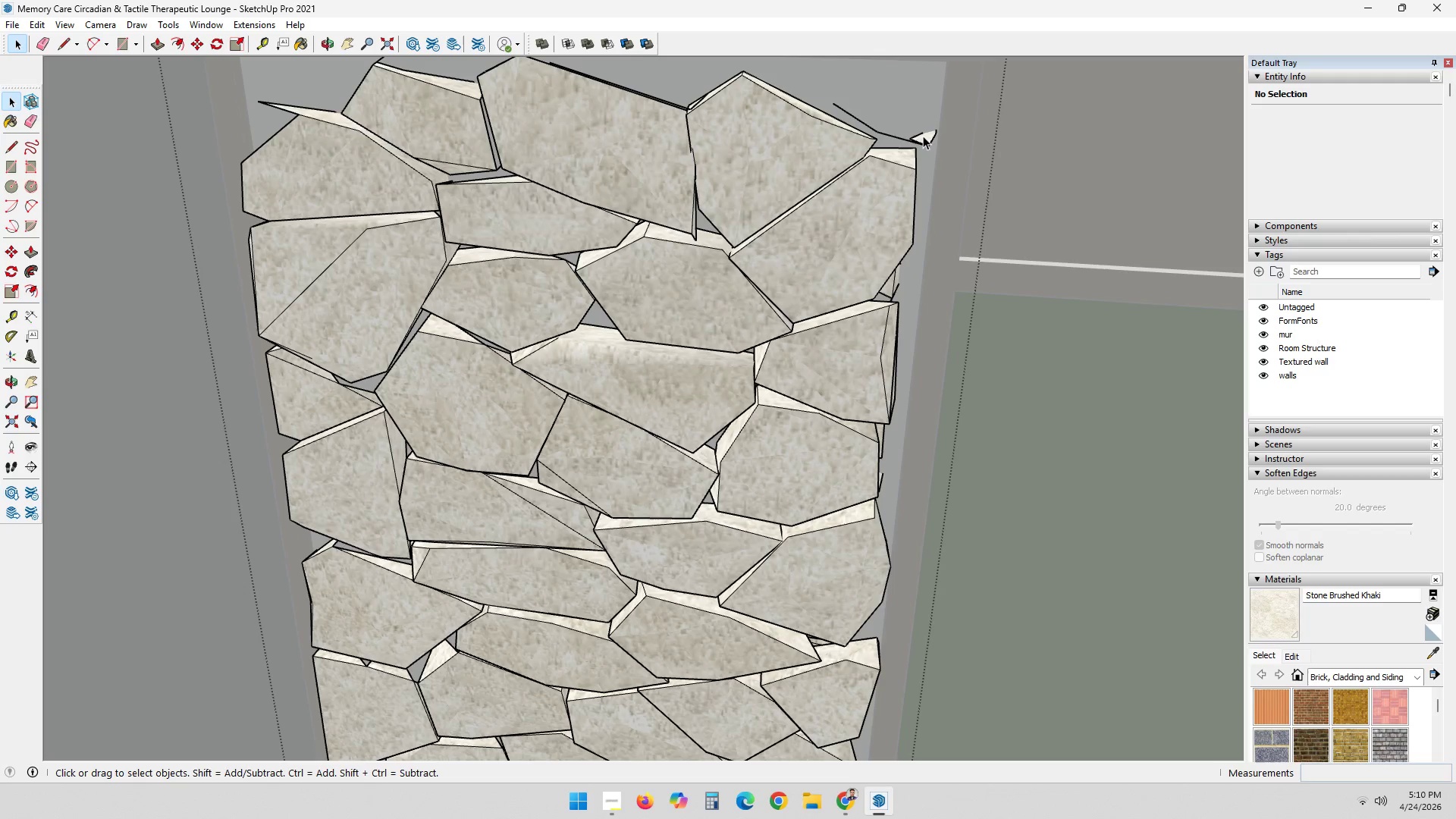 
double_click([923, 136])
 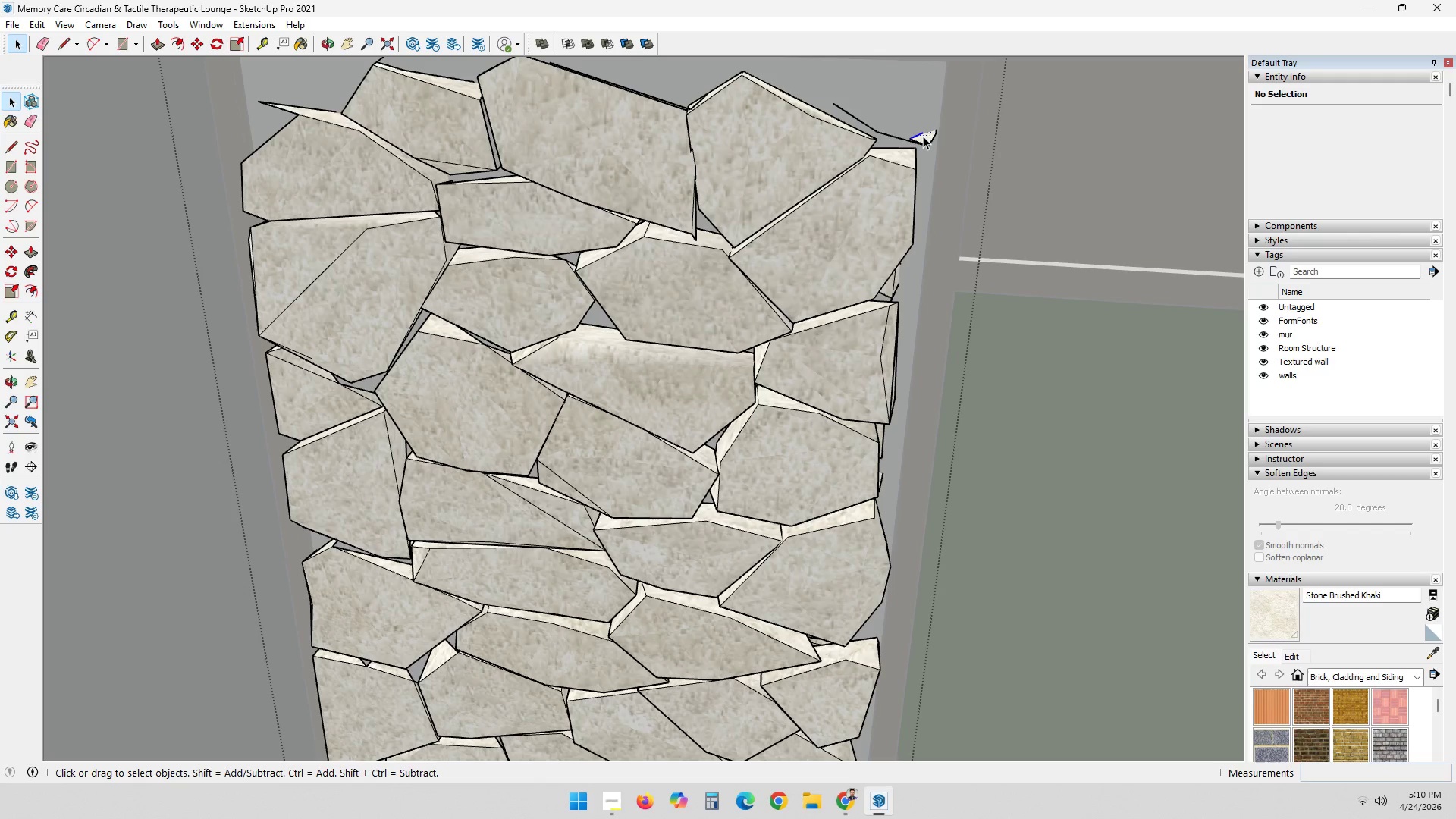 
triple_click([923, 136])
 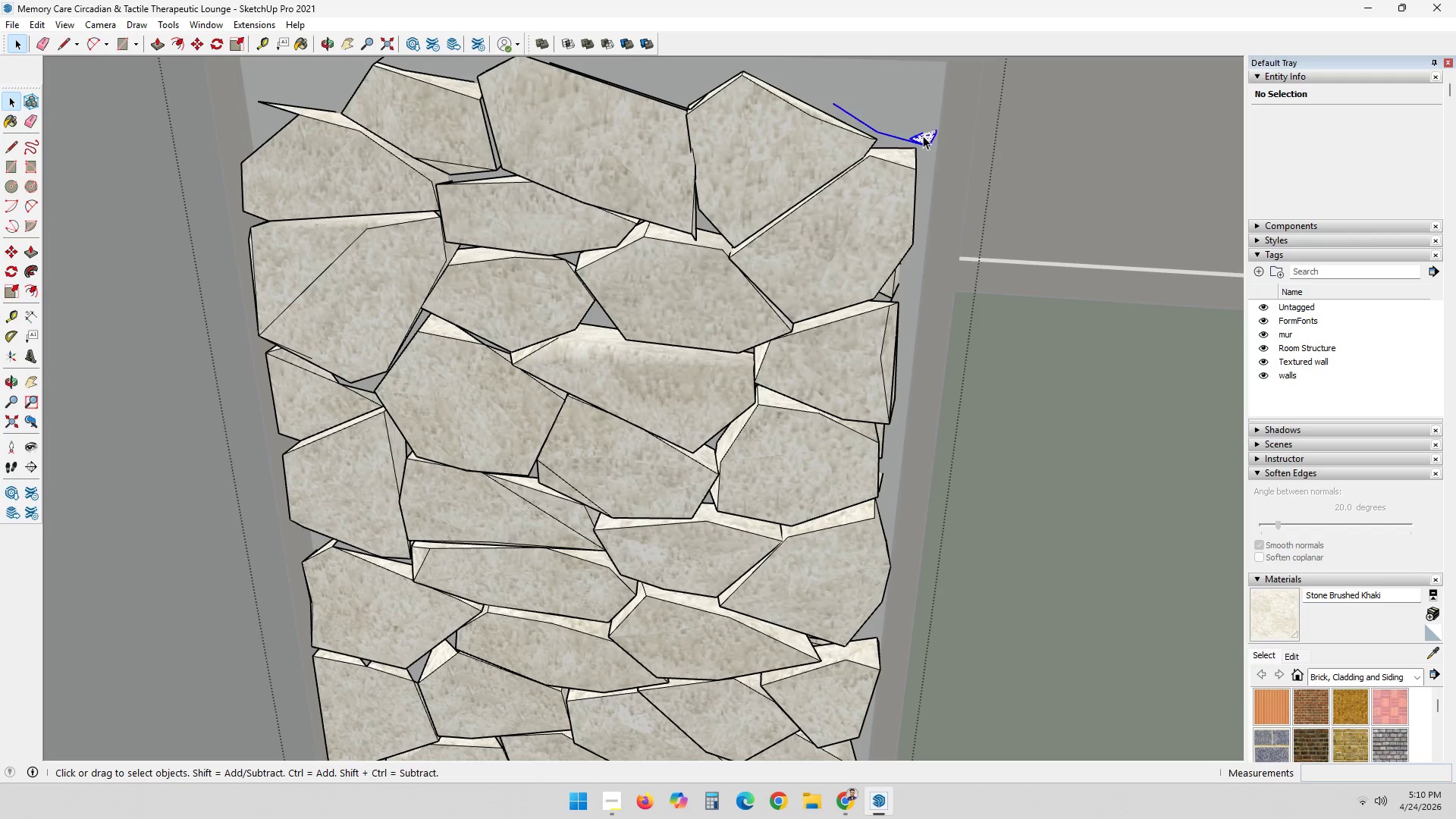 
key(Delete)
 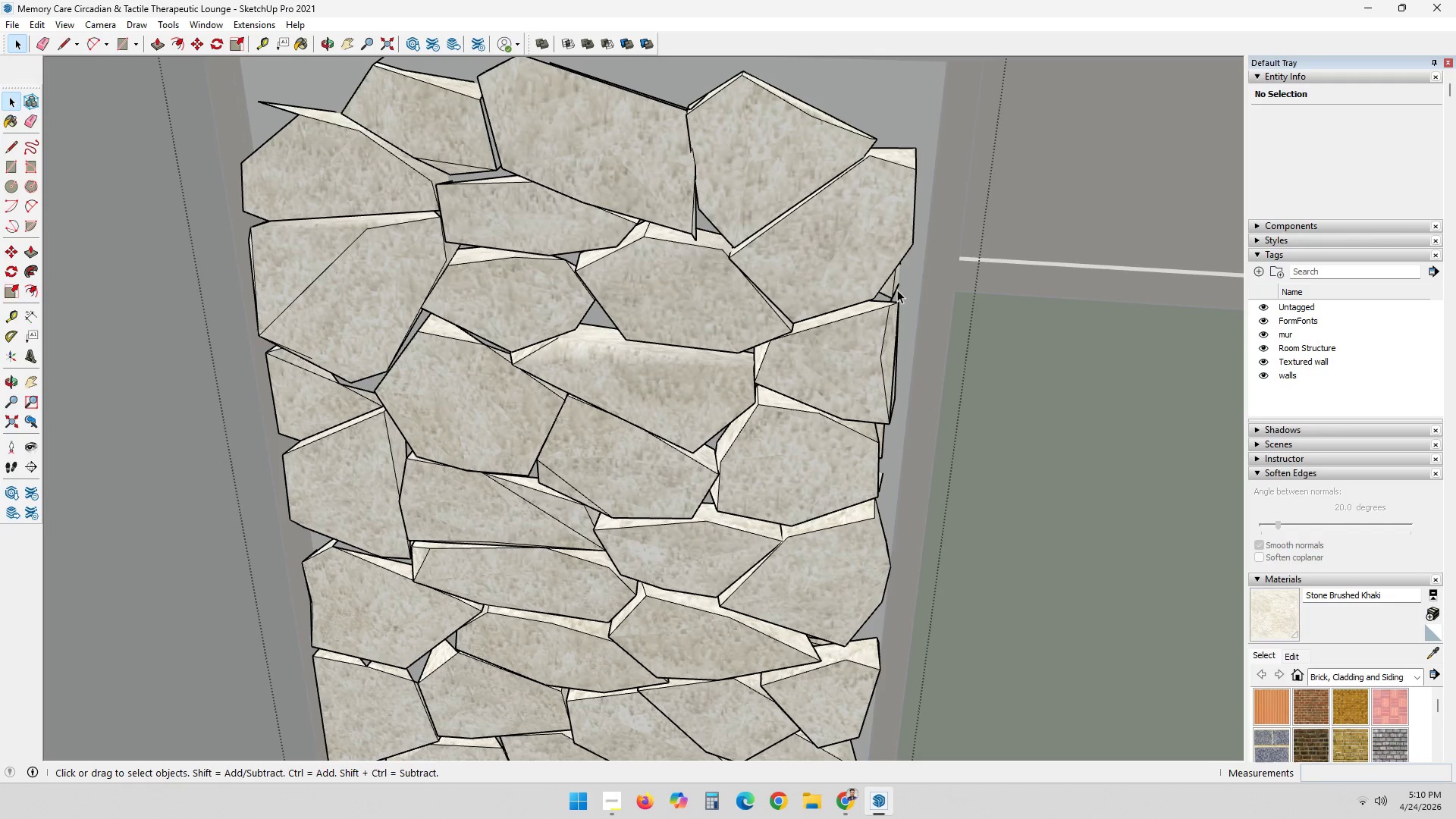 
left_click([899, 284])
 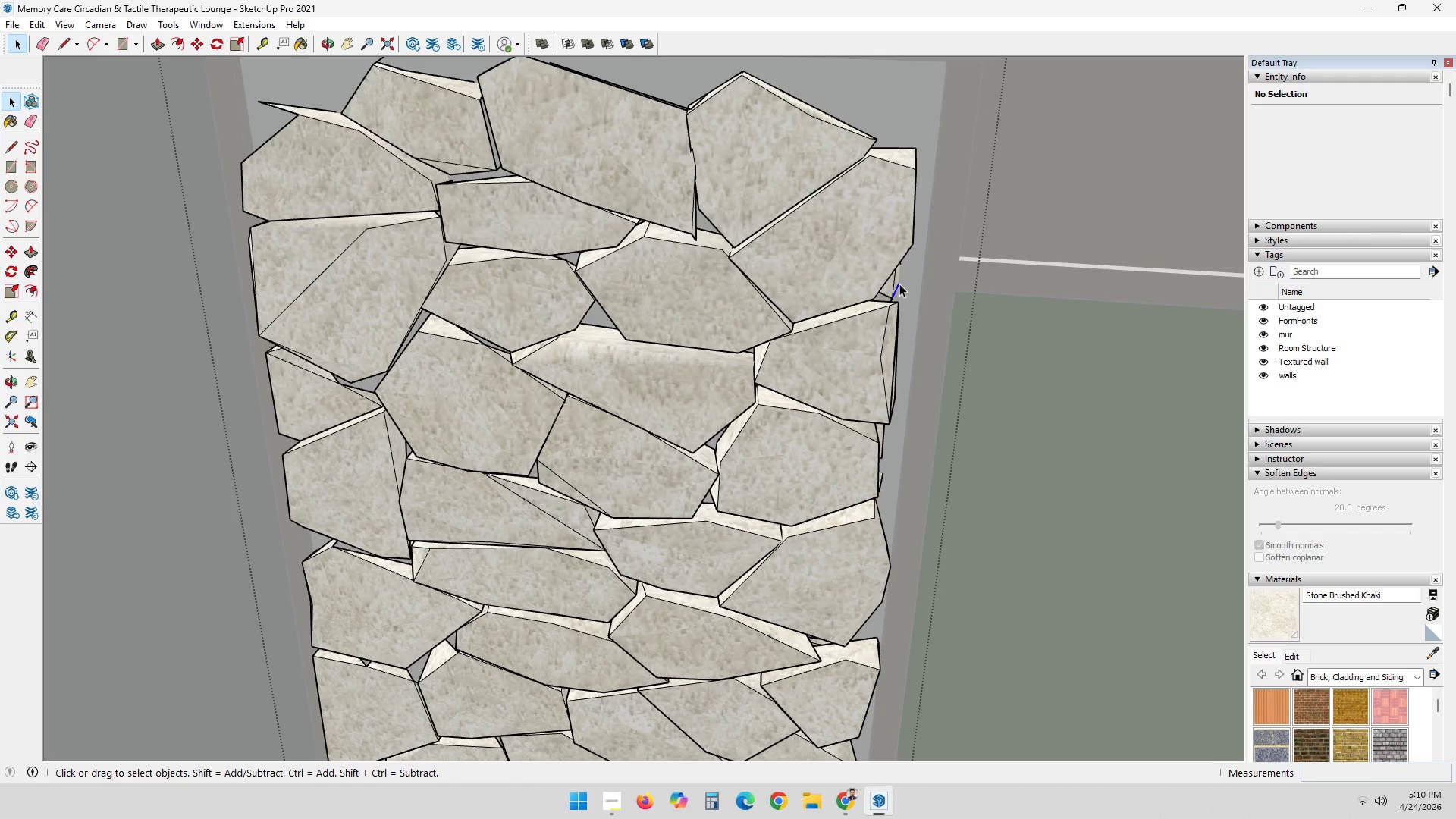 
key(Delete)
 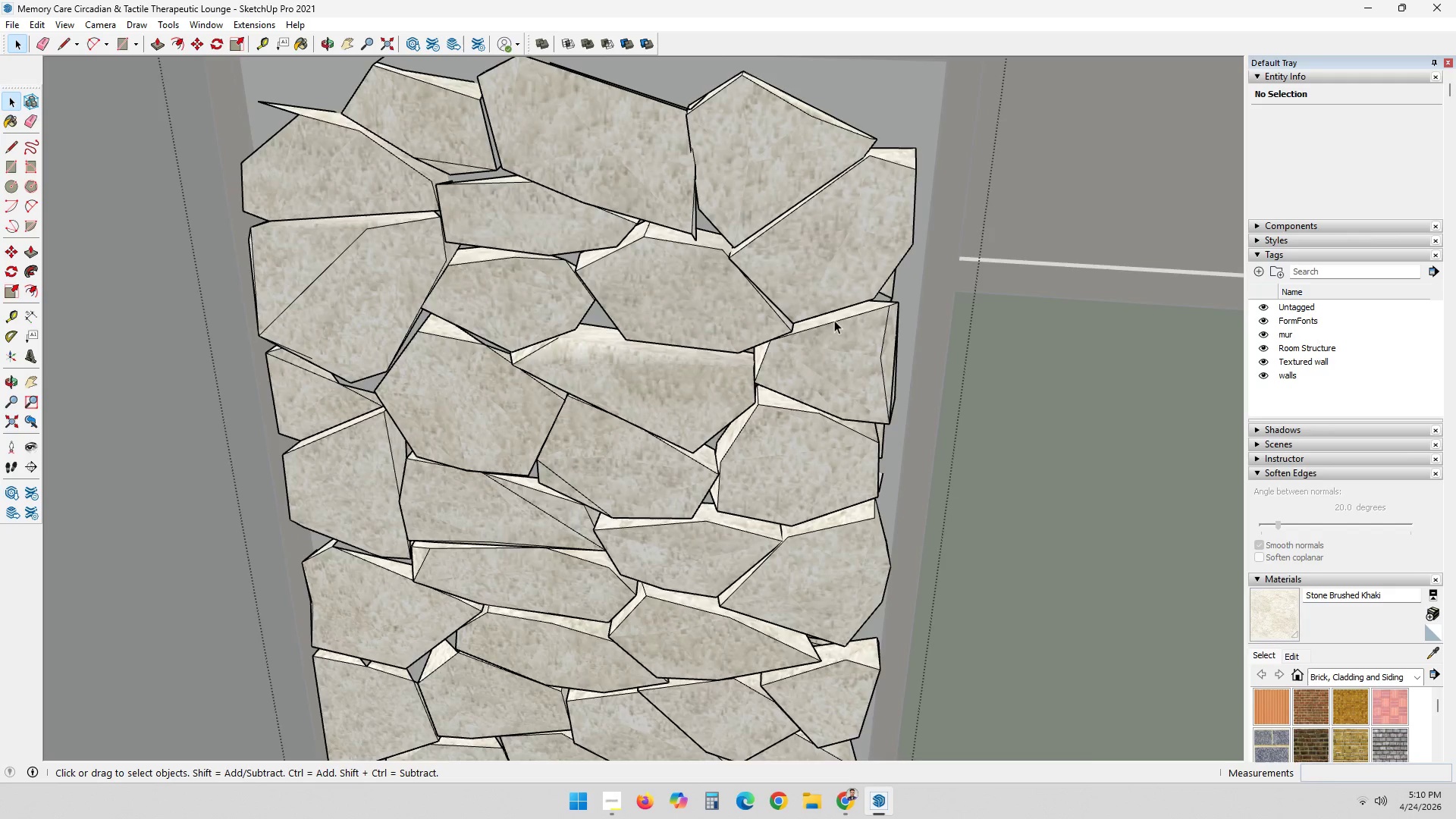 
scroll: coordinate [712, 212], scroll_direction: down, amount: 11.0
 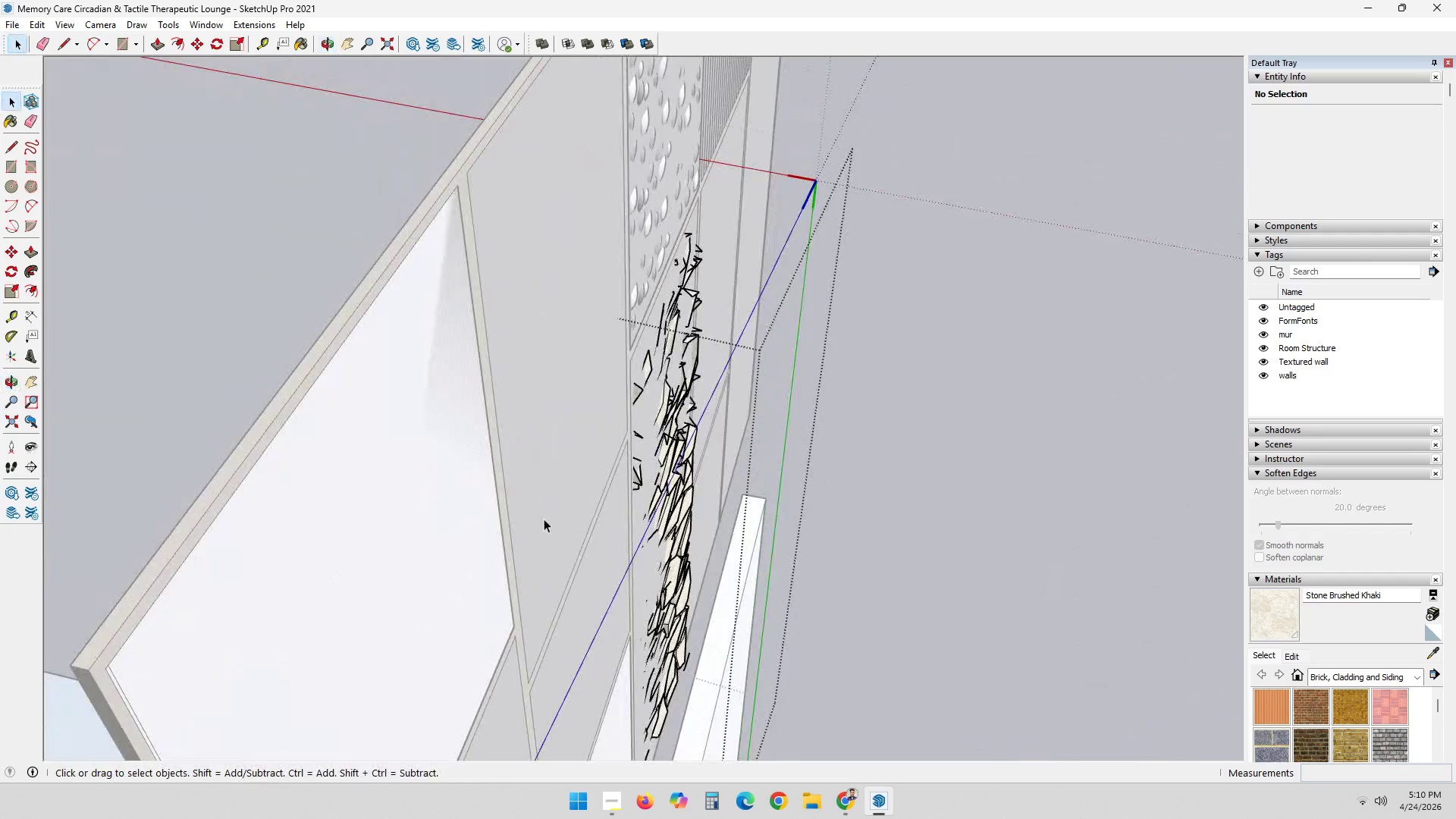 
key(Space)
 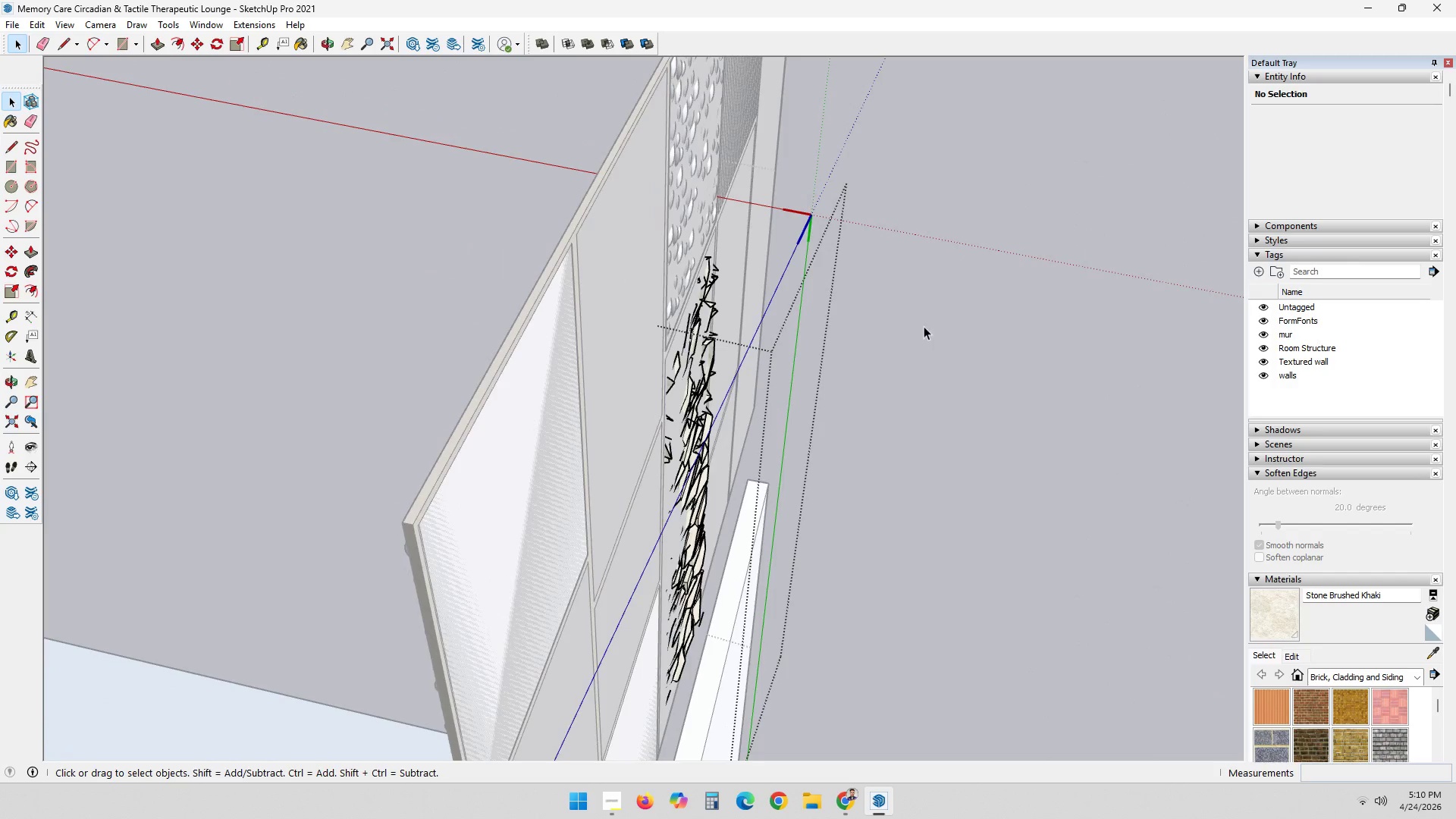 
left_click([926, 326])
 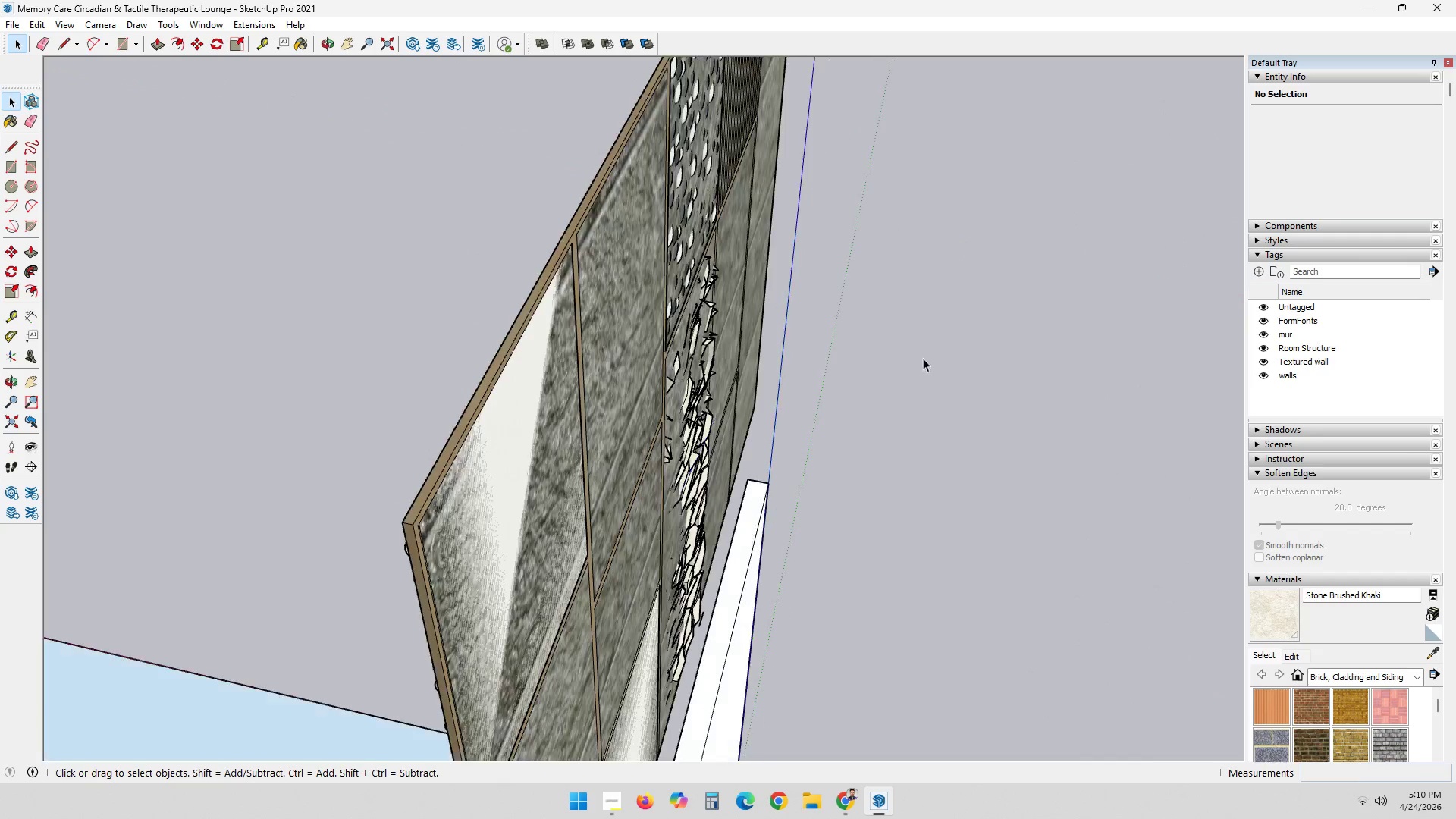 
scroll: coordinate [792, 355], scroll_direction: down, amount: 3.0
 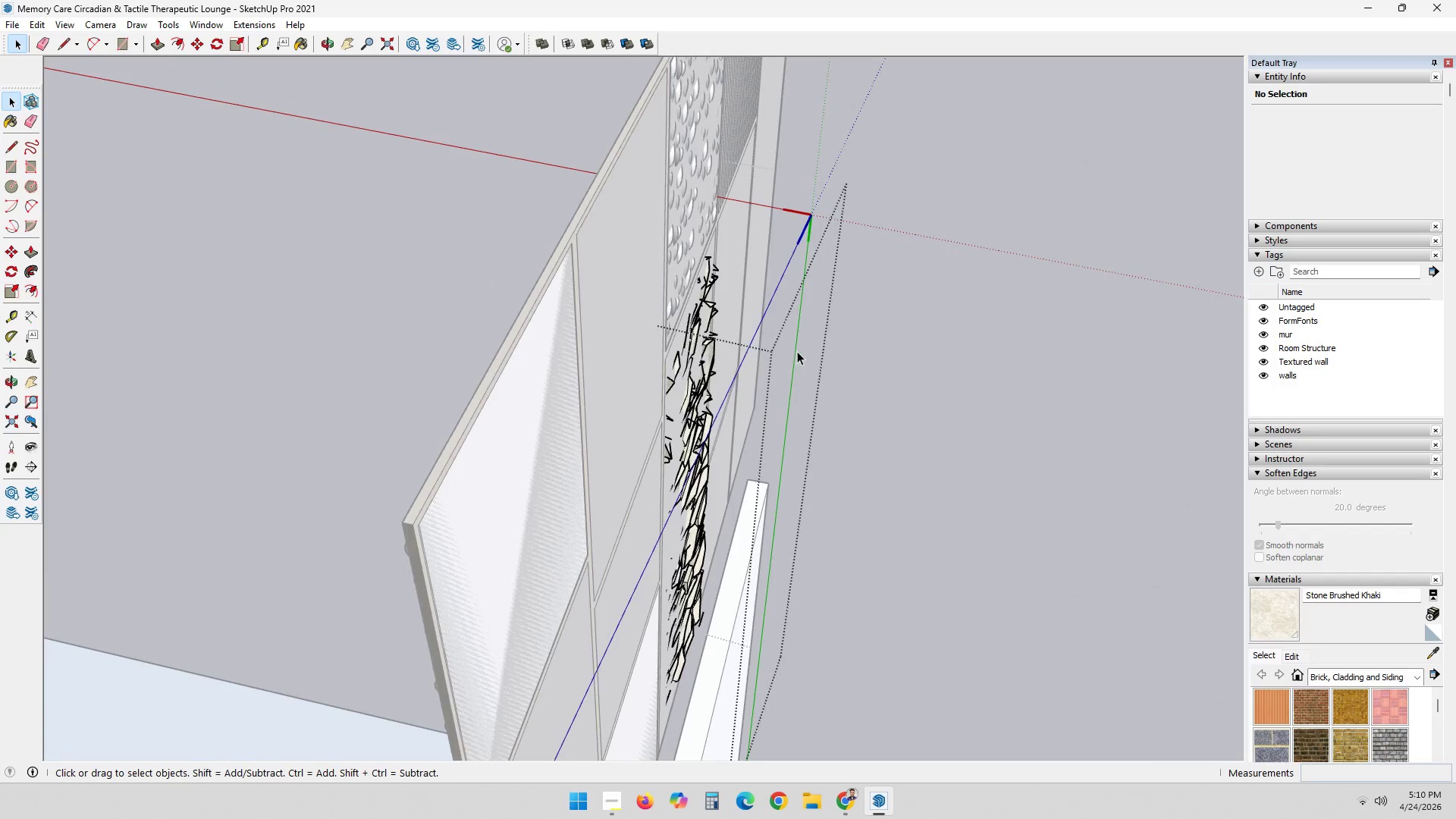 
double_click([921, 374])
 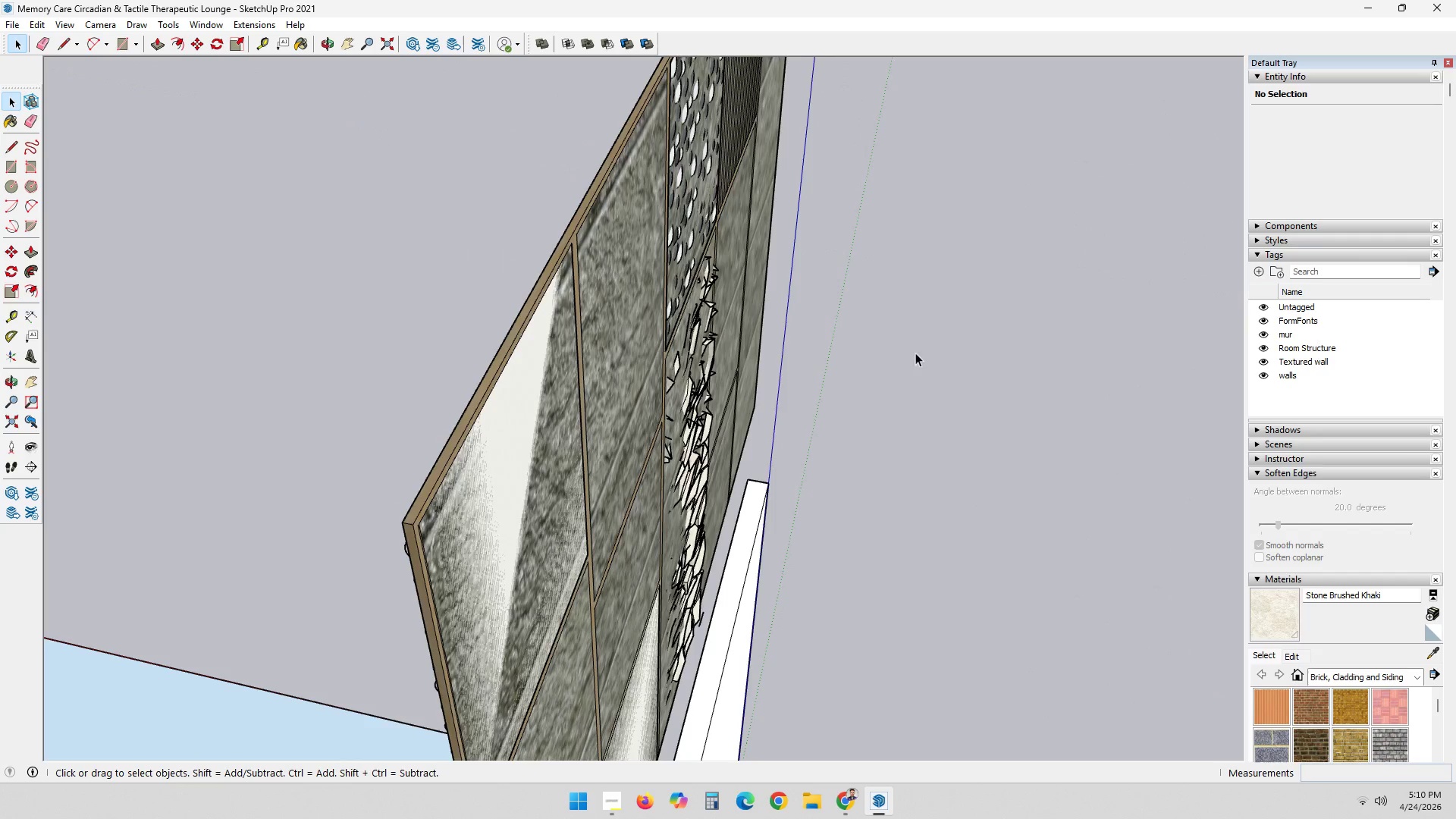 
scroll: coordinate [893, 266], scroll_direction: down, amount: 8.0
 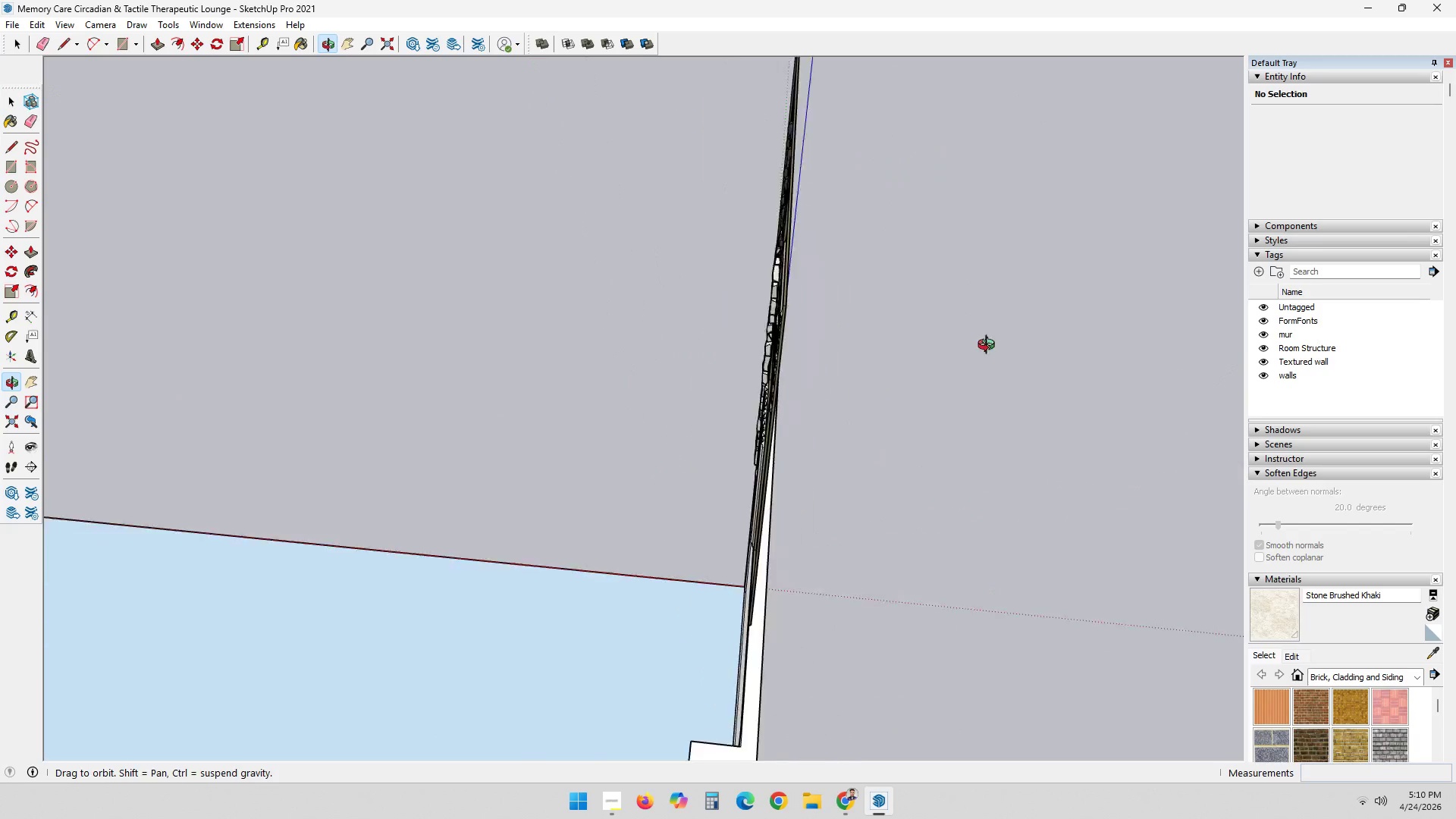 
double_click([714, 352])
 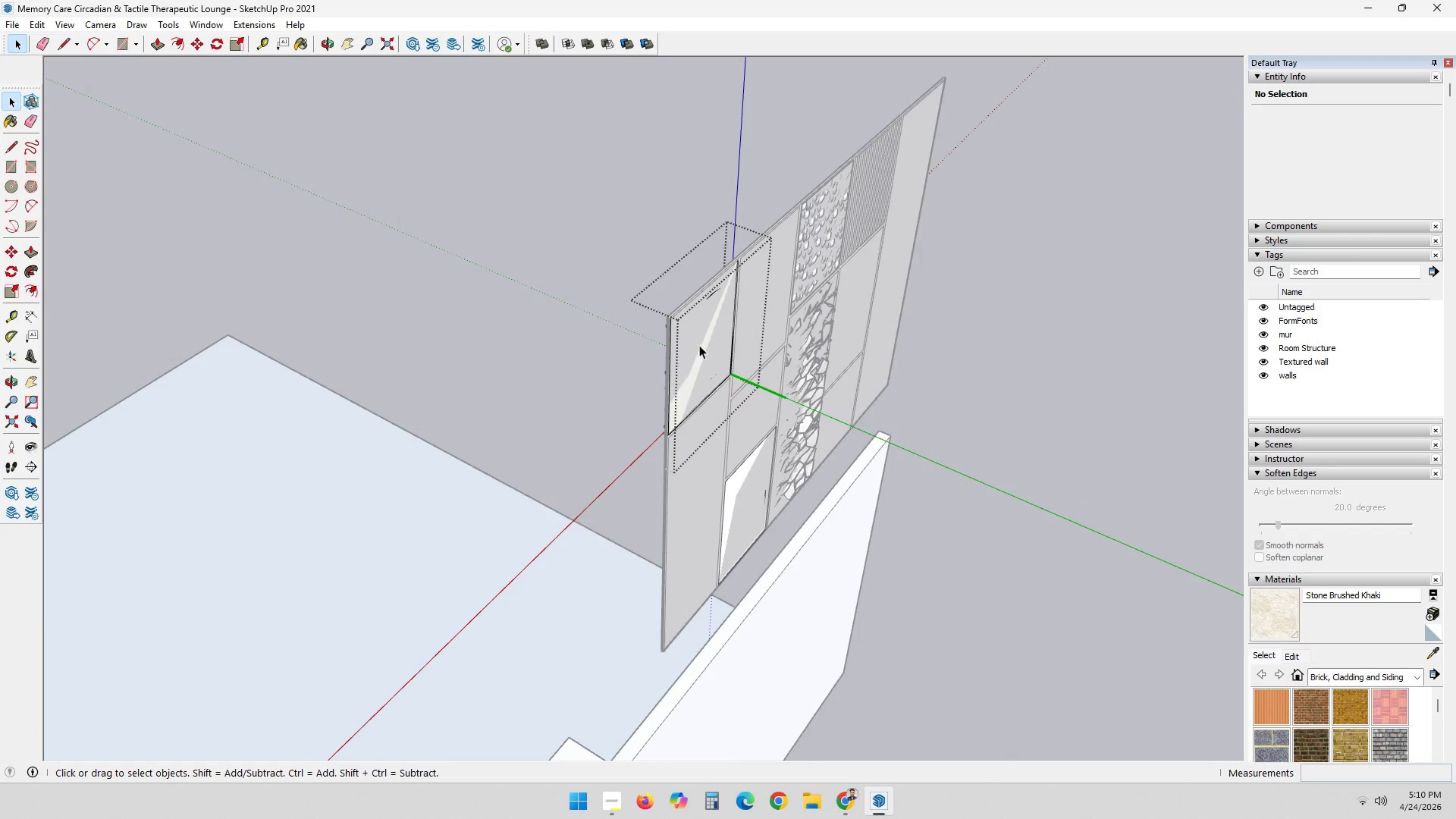 
triple_click([699, 344])
 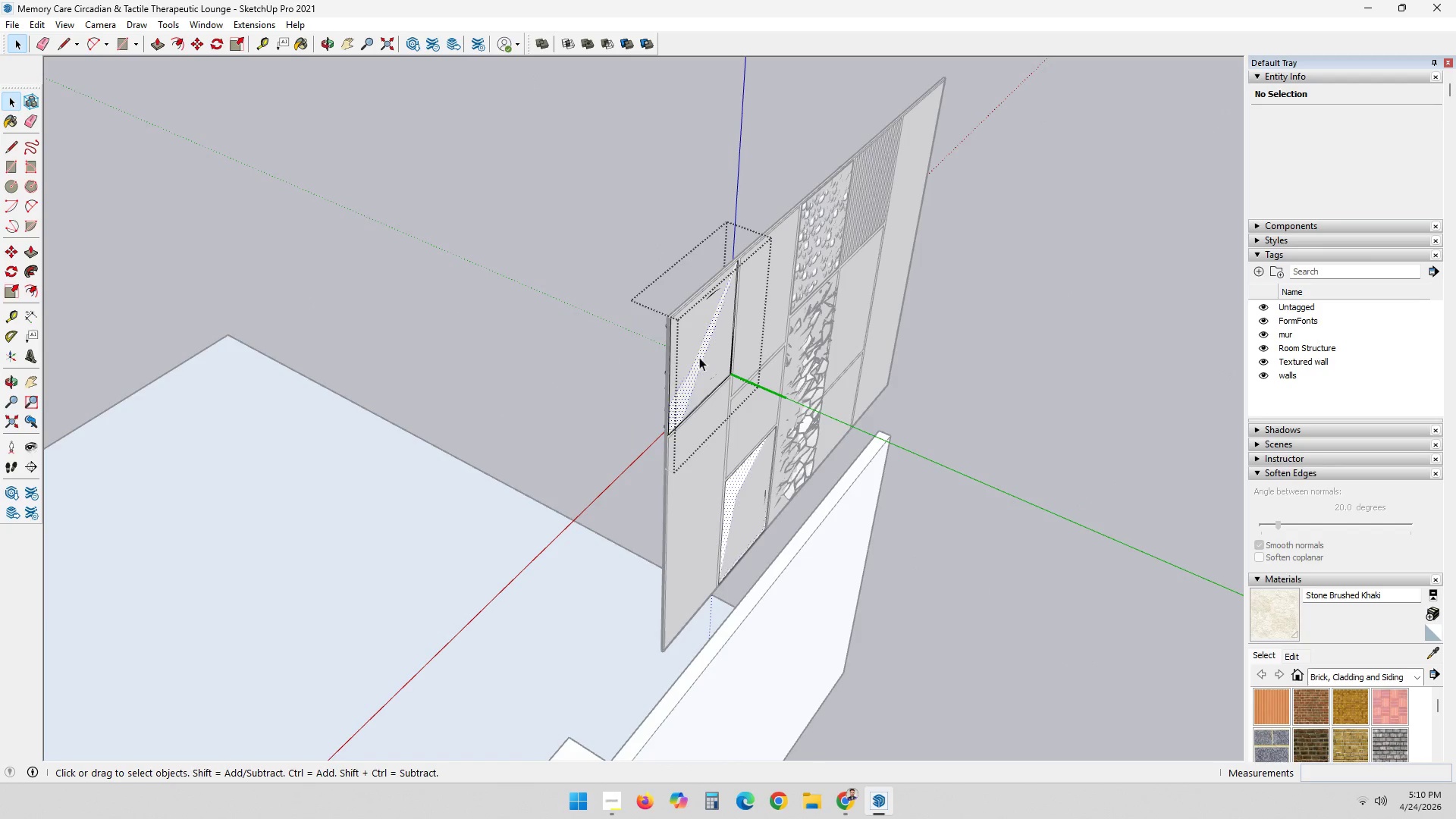 
key(Delete)
 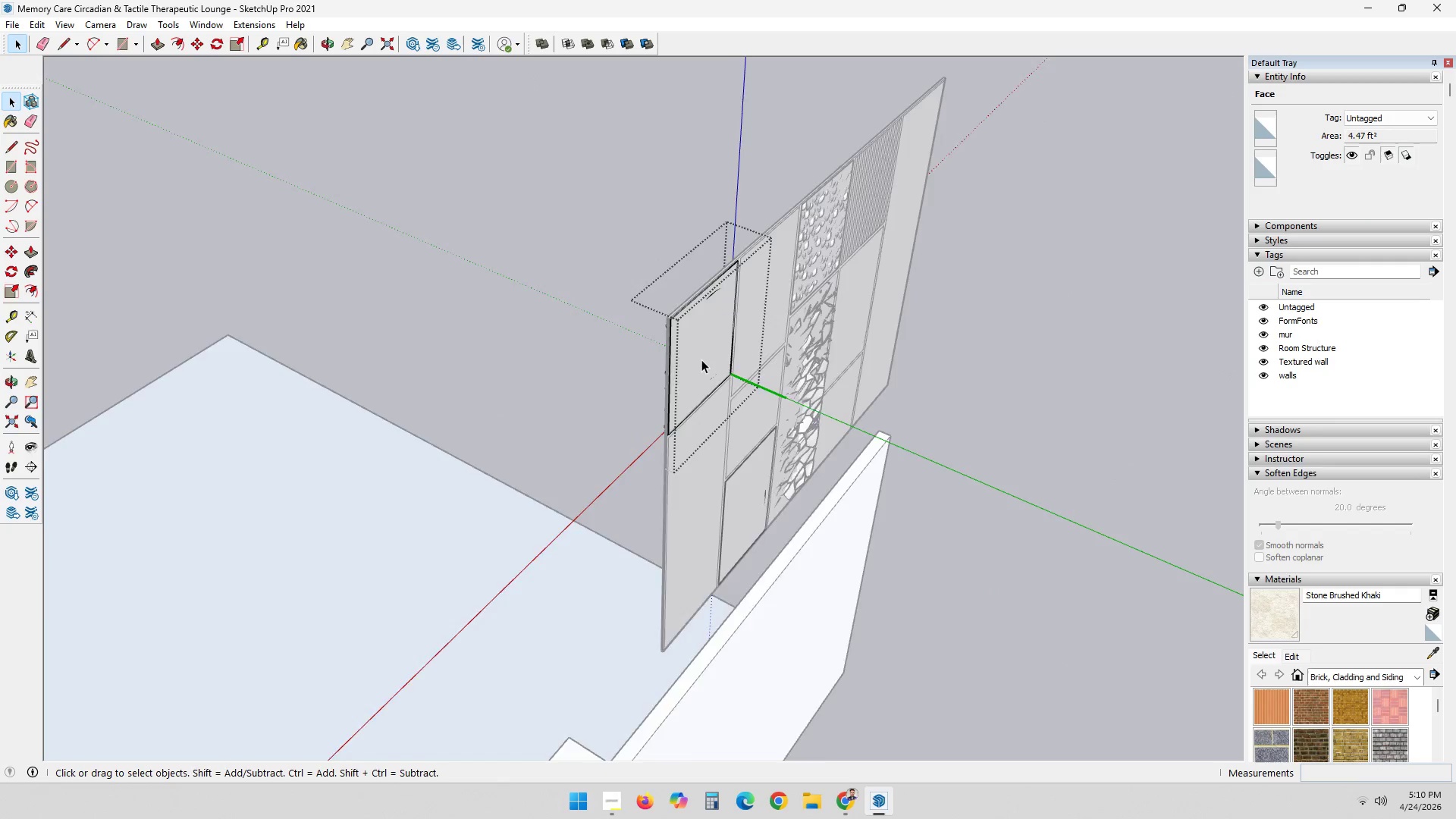 
scroll: coordinate [701, 359], scroll_direction: up, amount: 3.0
 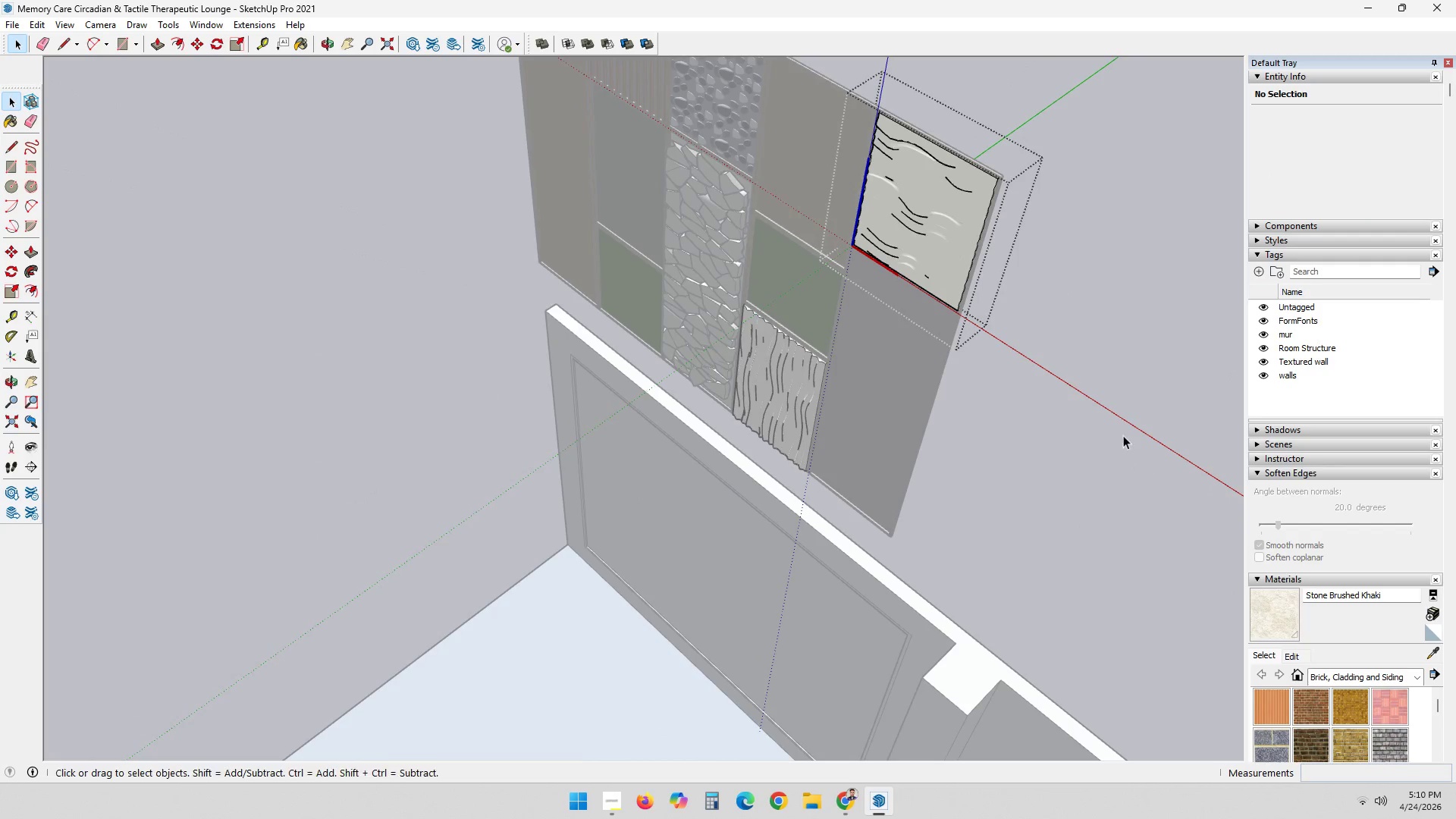 
key(Escape)
 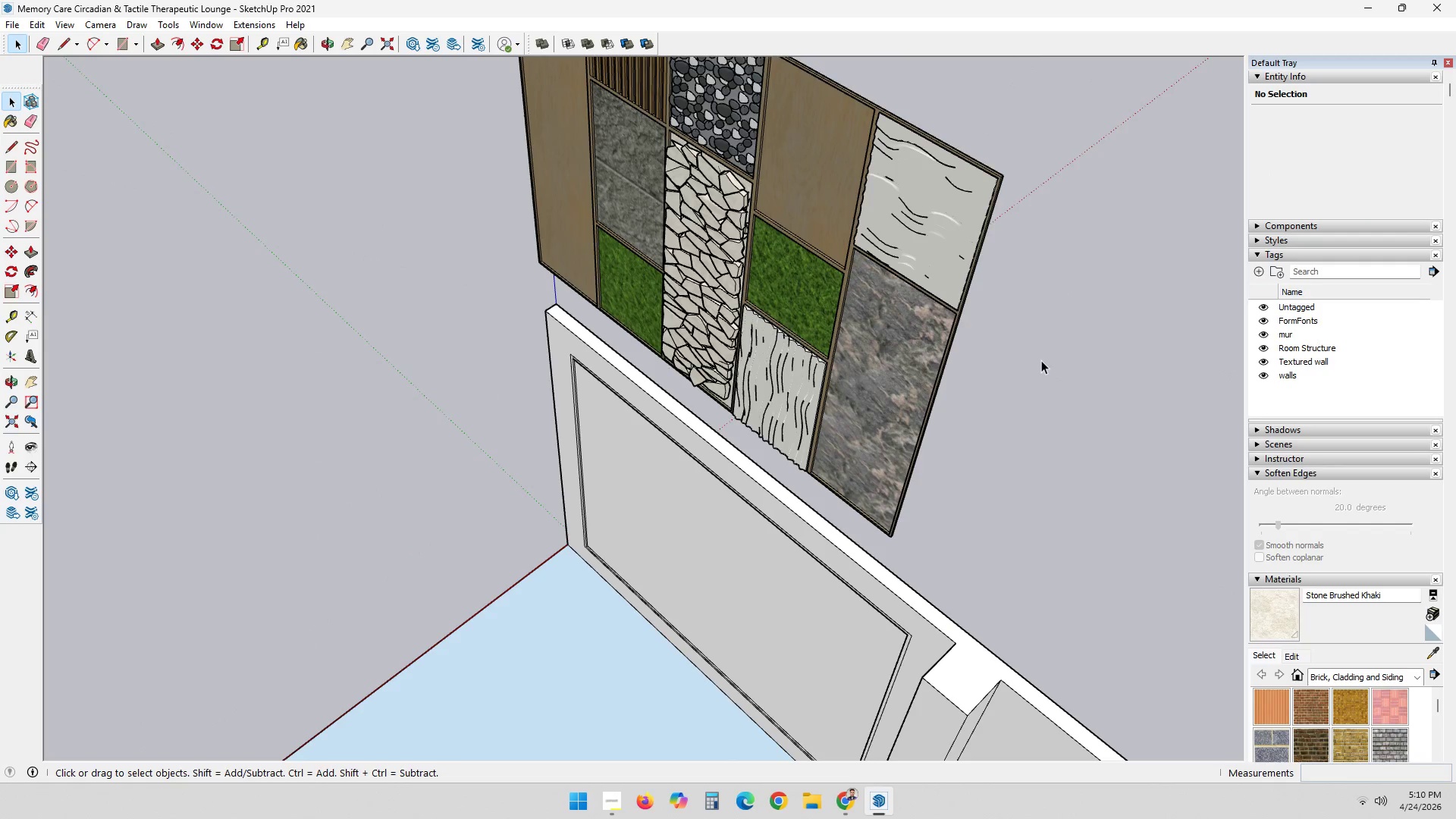 
left_click([1041, 360])
 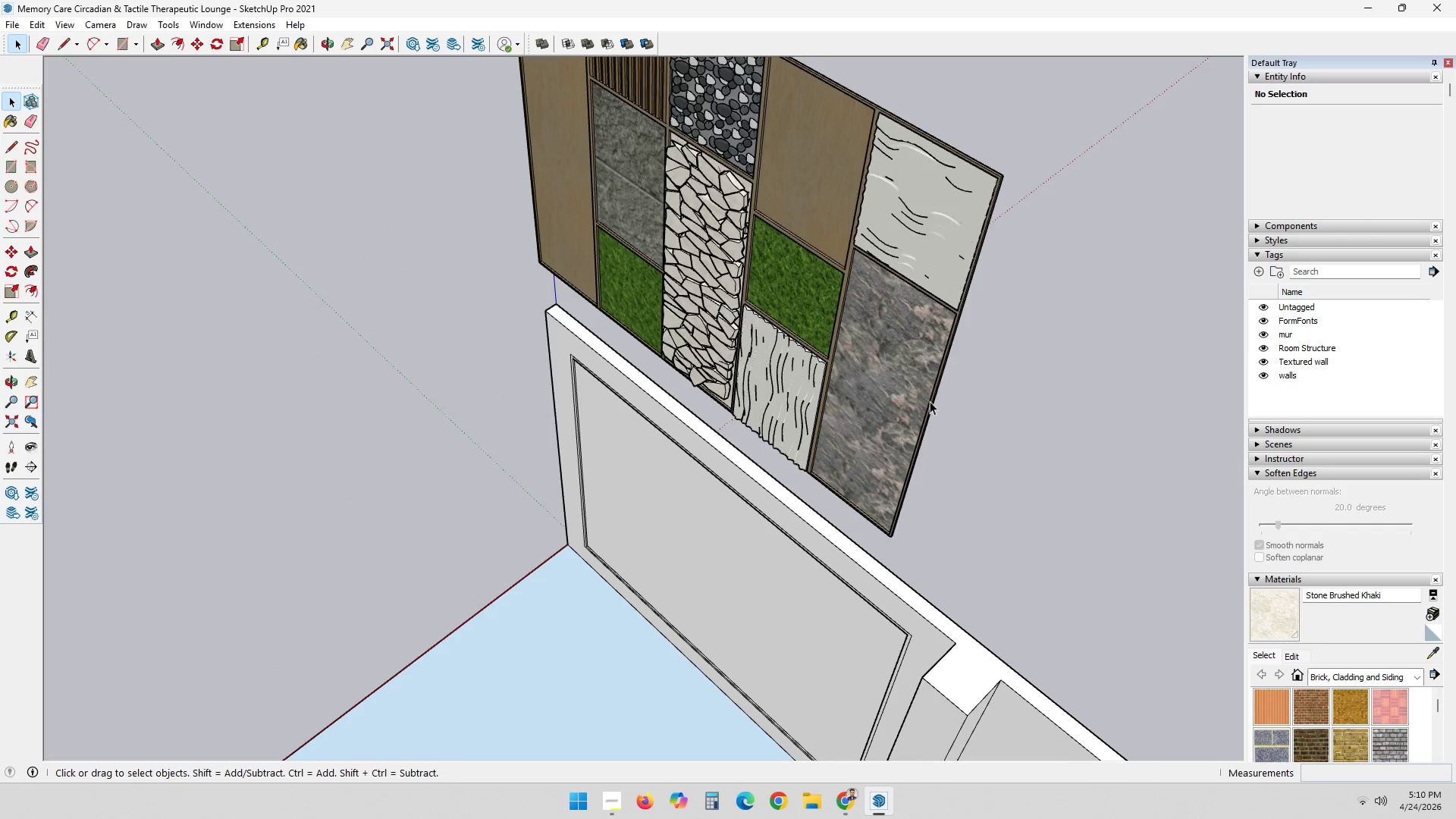 
scroll: coordinate [929, 401], scroll_direction: down, amount: 3.0
 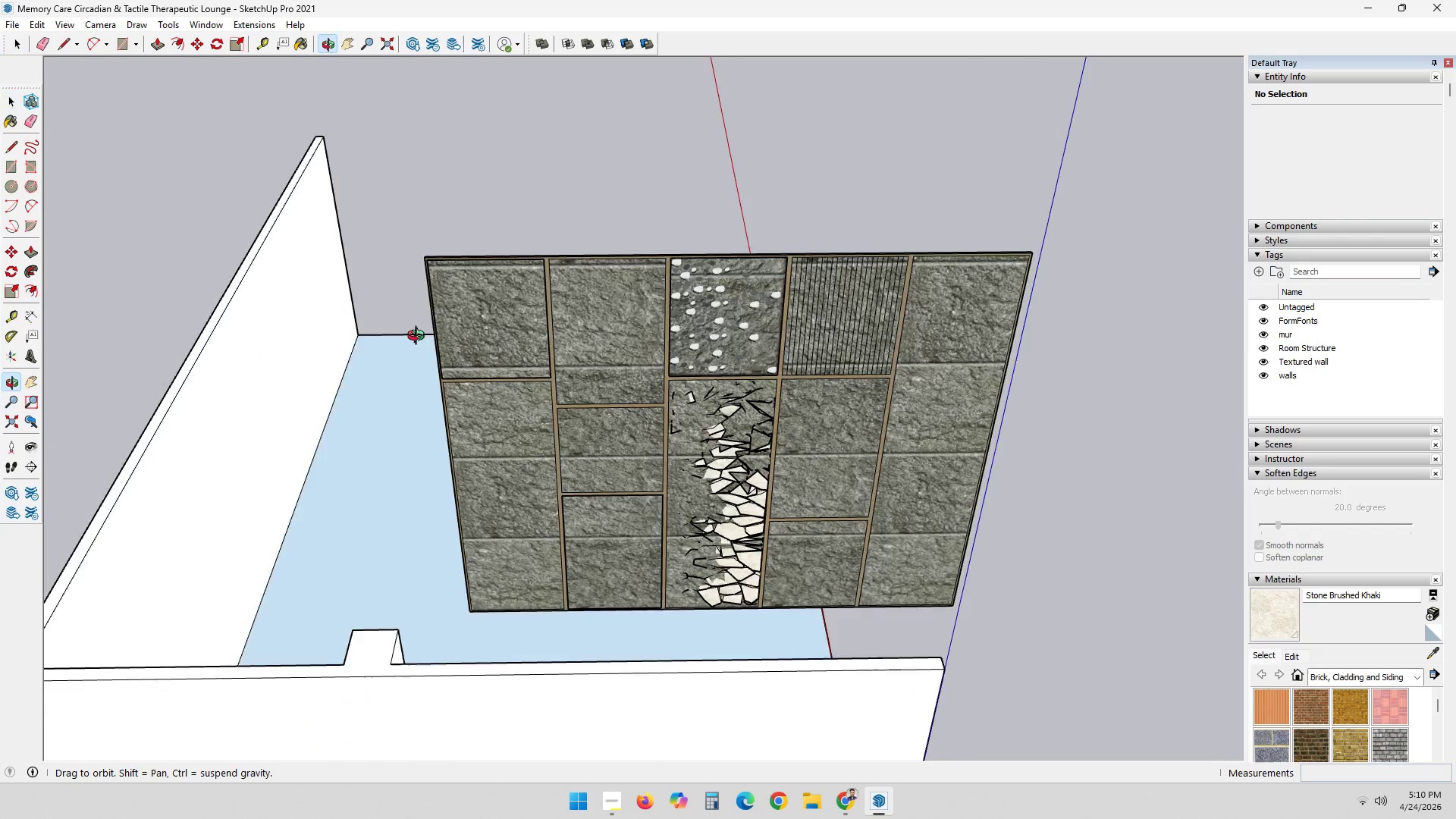 
left_click([698, 280])
 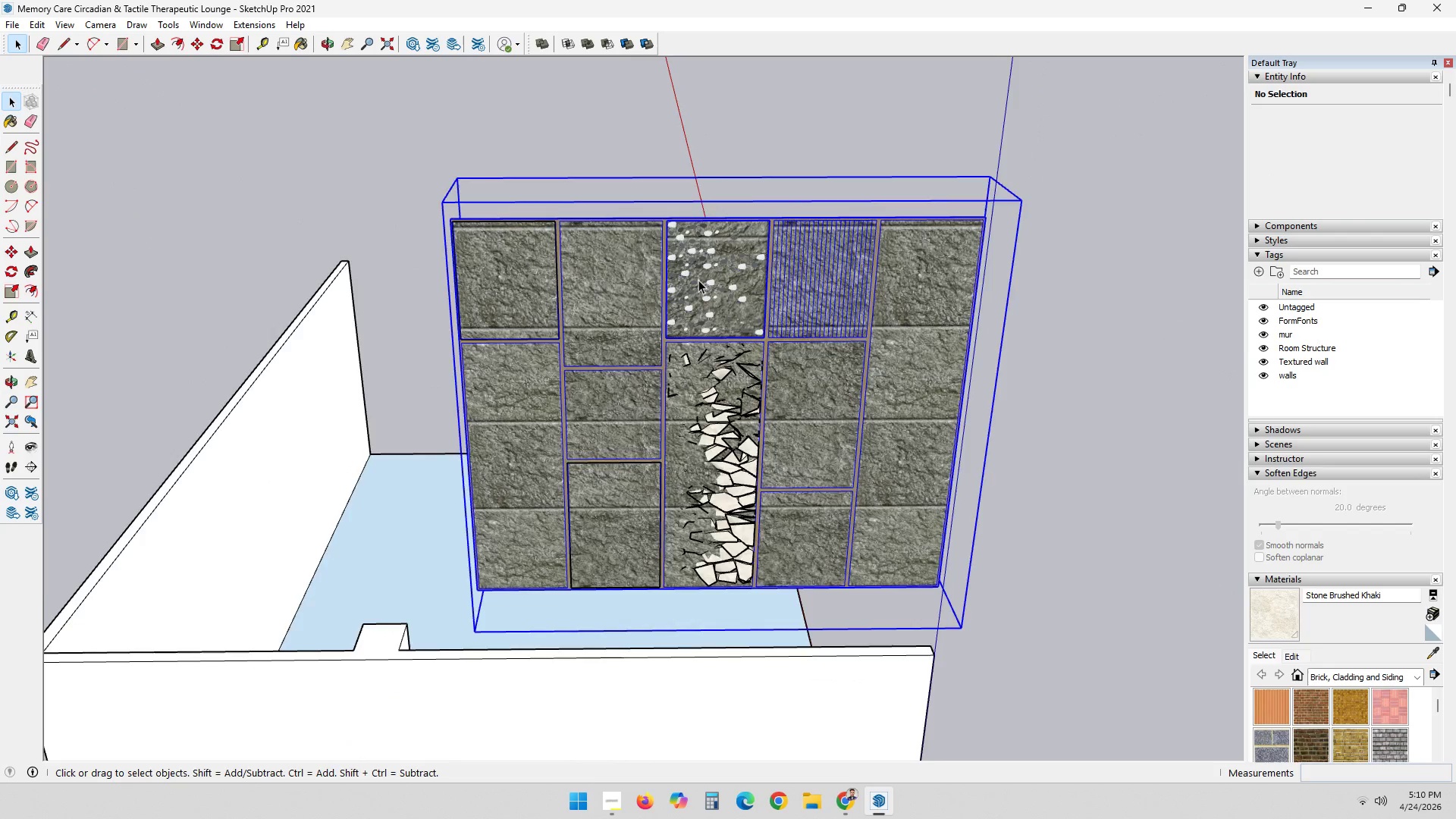 
scroll: coordinate [642, 273], scroll_direction: down, amount: 1.0
 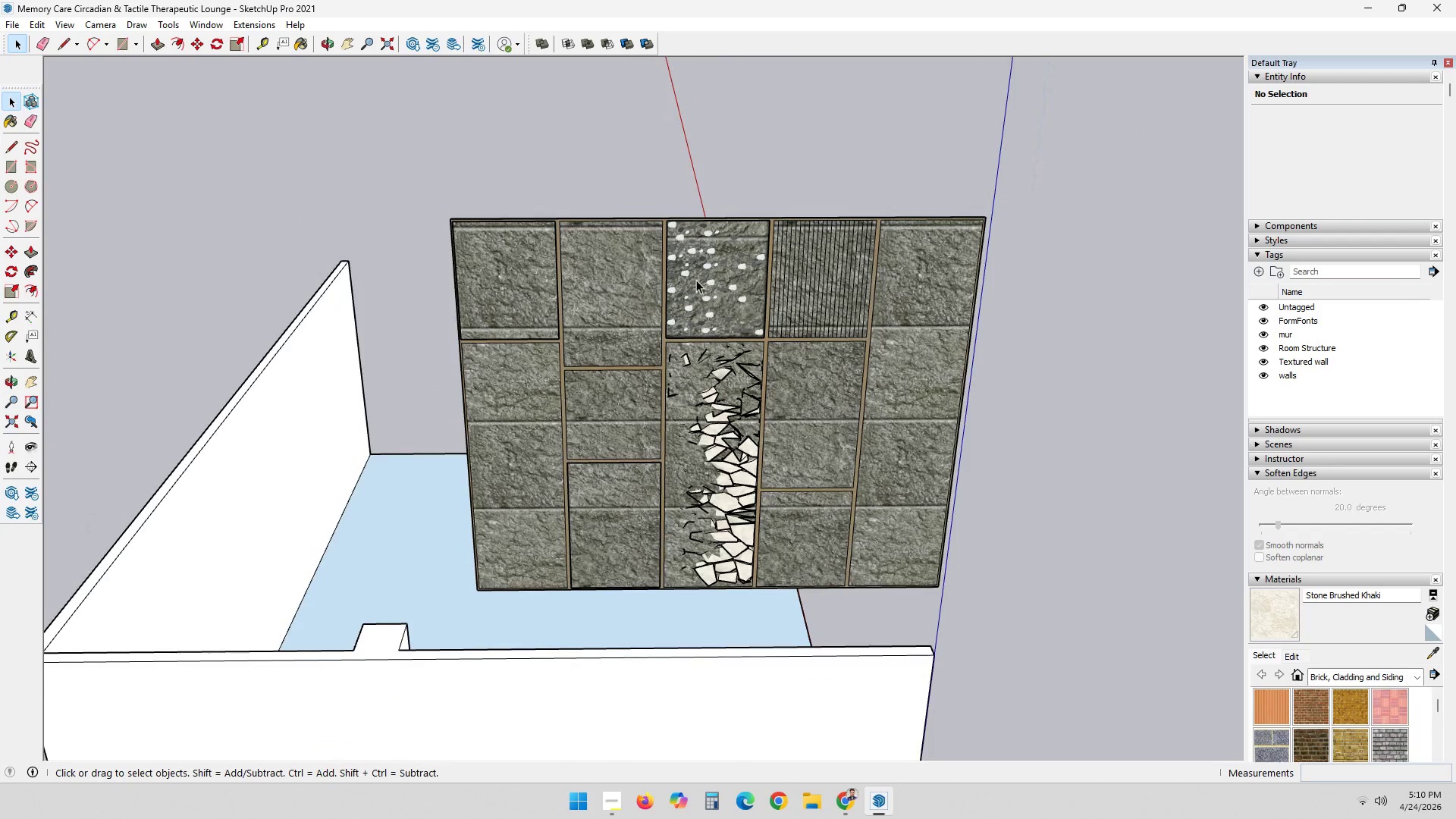 
double_click([698, 280])
 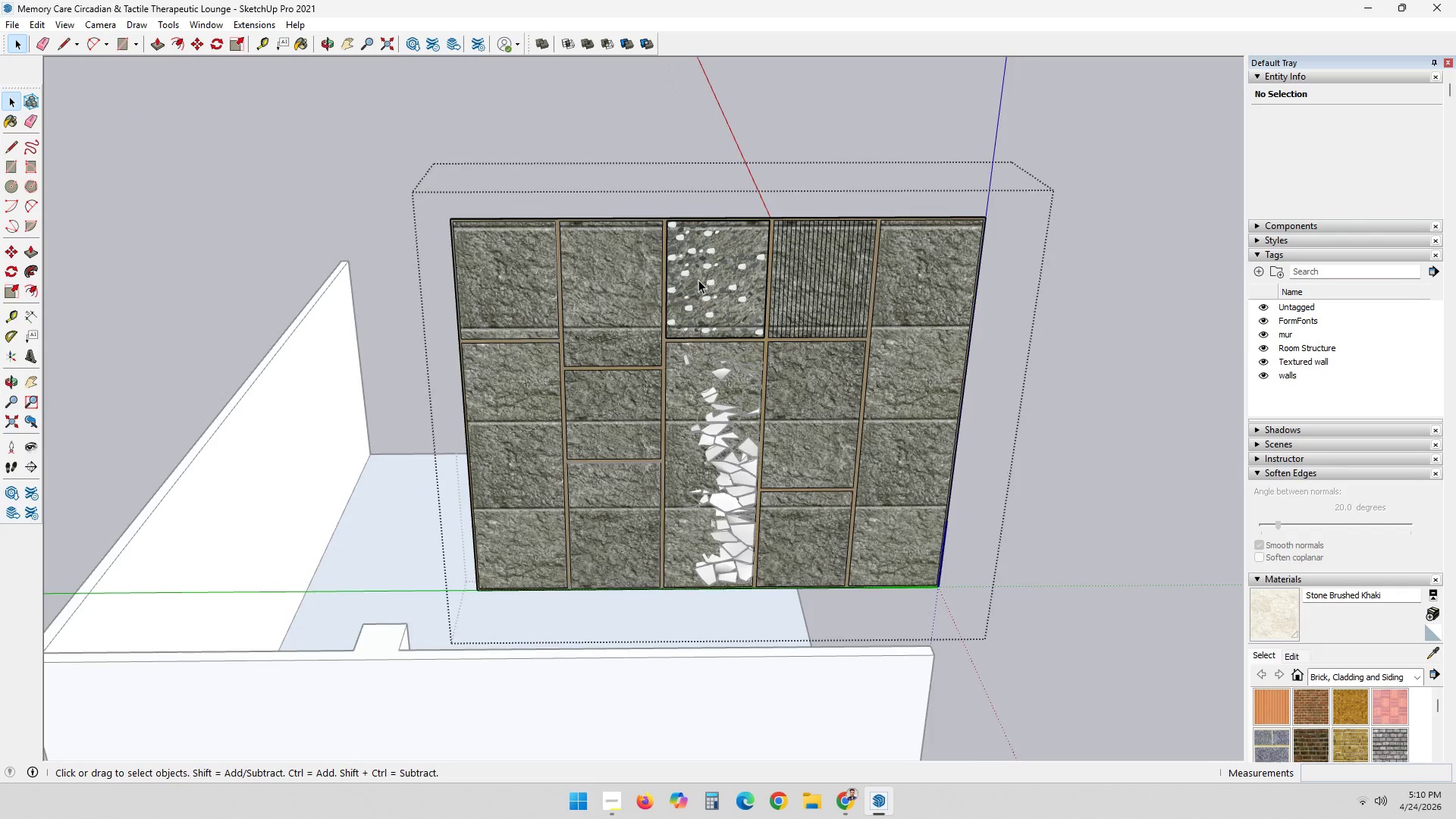 
left_click([701, 279])
 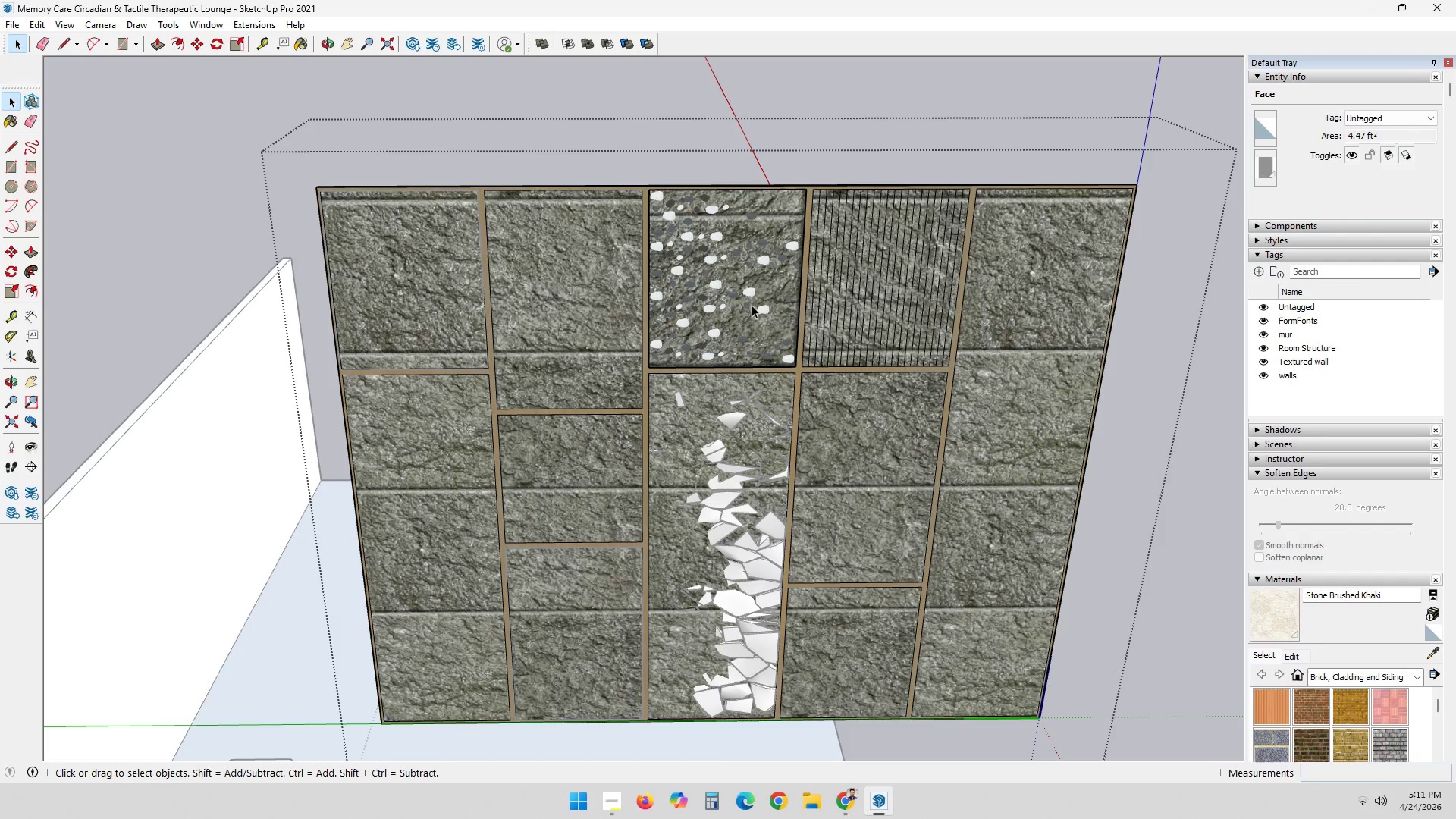 
scroll: coordinate [701, 279], scroll_direction: up, amount: 4.0
 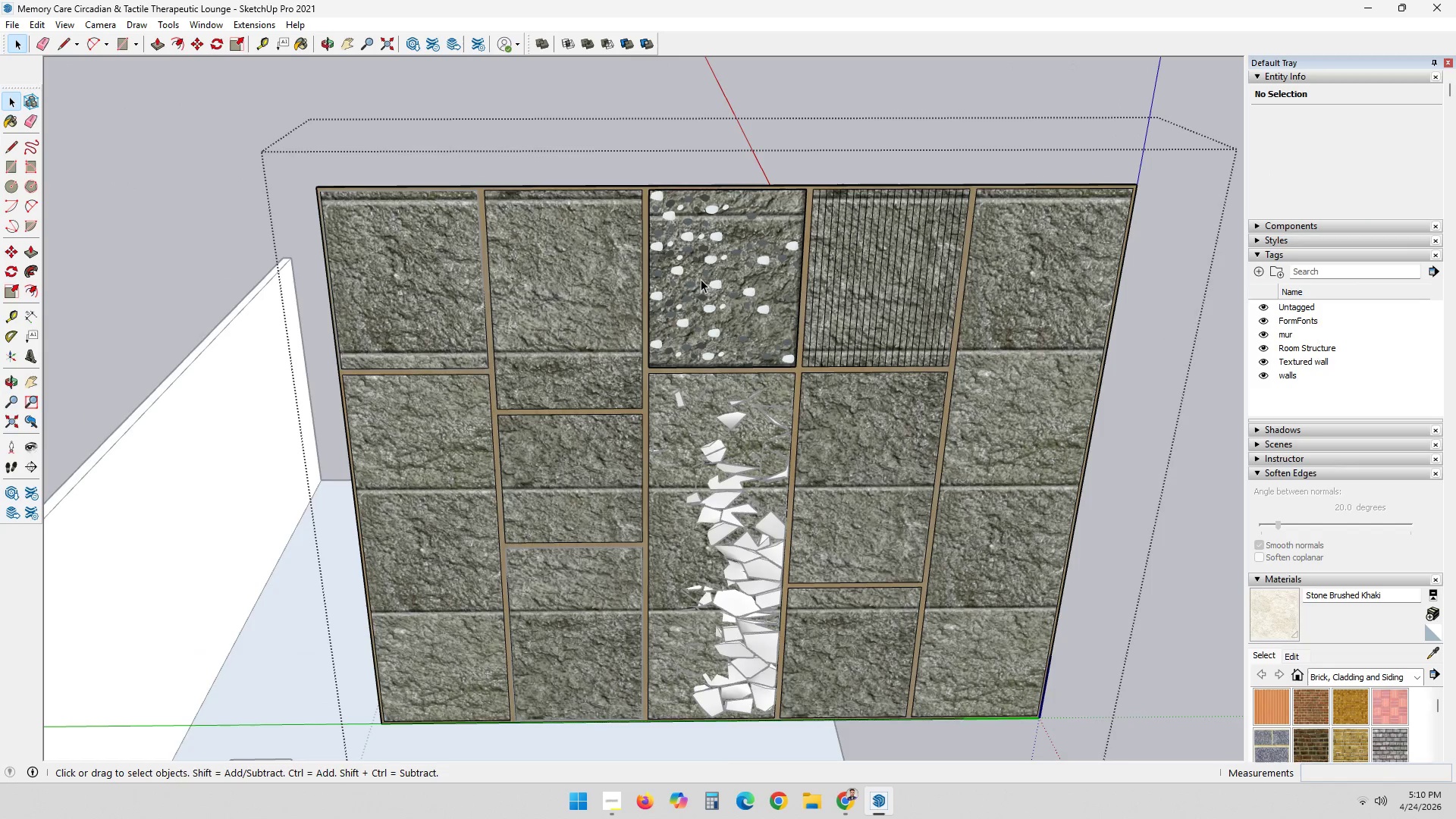 
left_click([744, 305])
 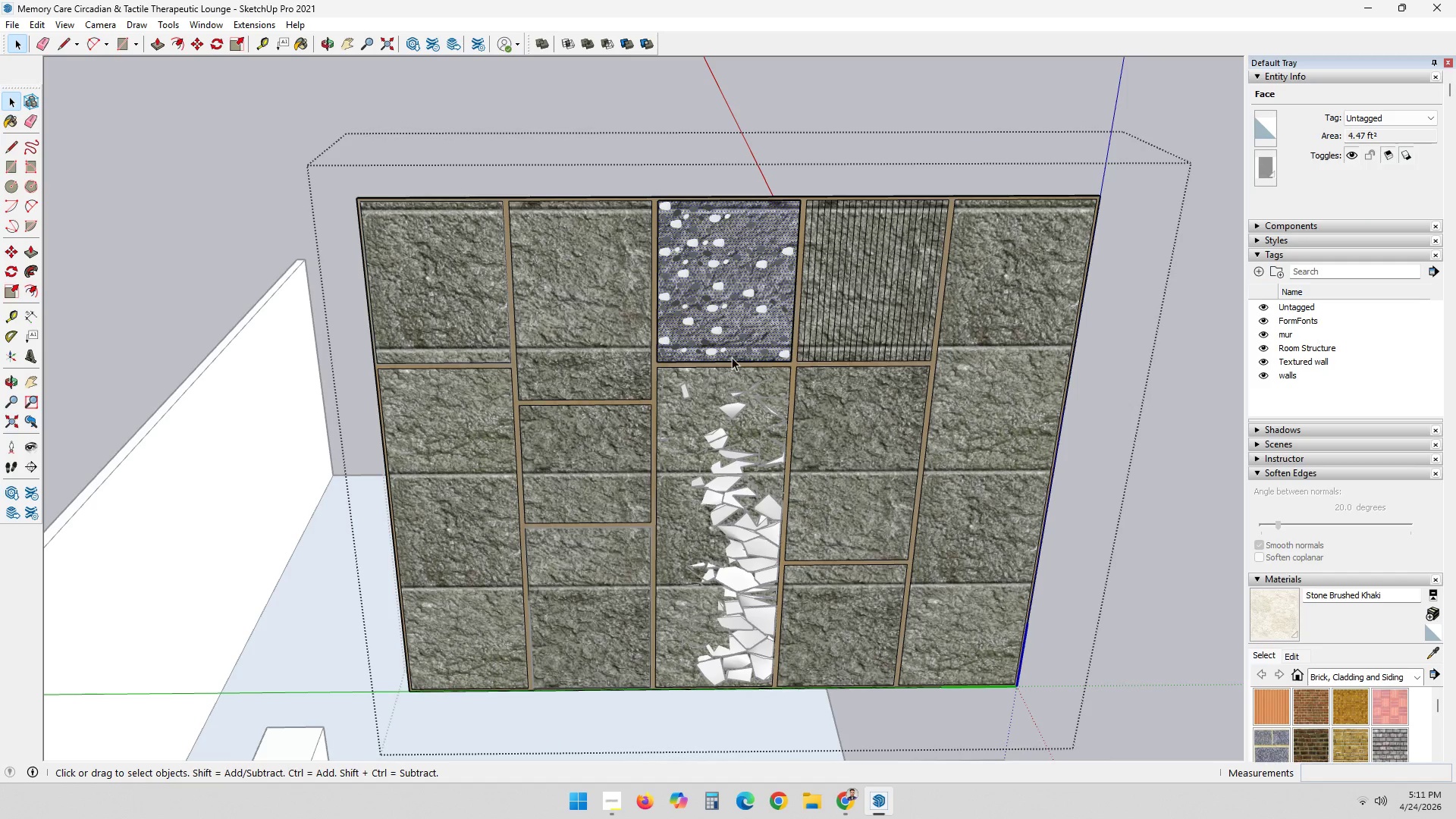 
scroll: coordinate [744, 305], scroll_direction: down, amount: 1.0
 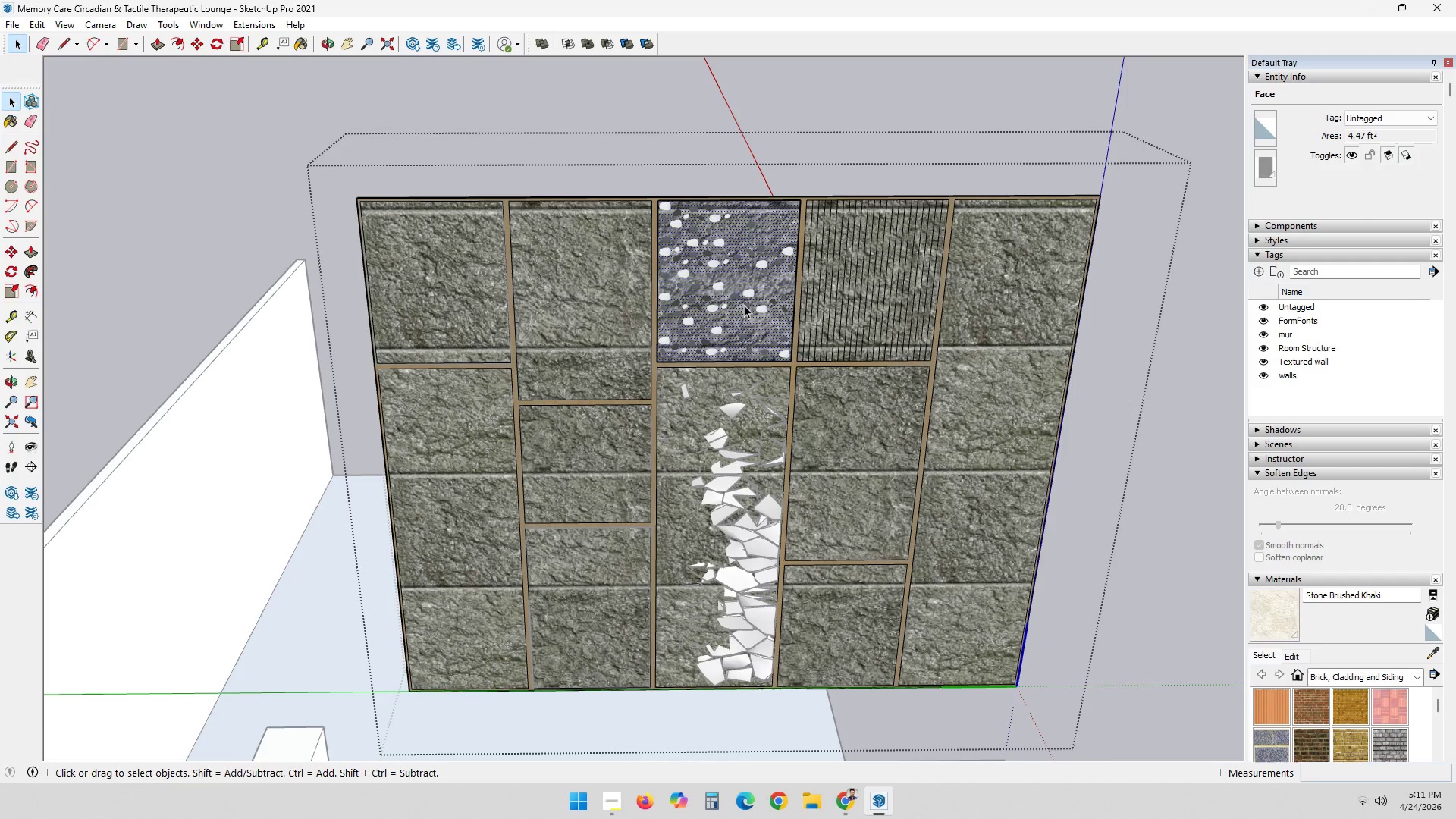 
key(Delete)
 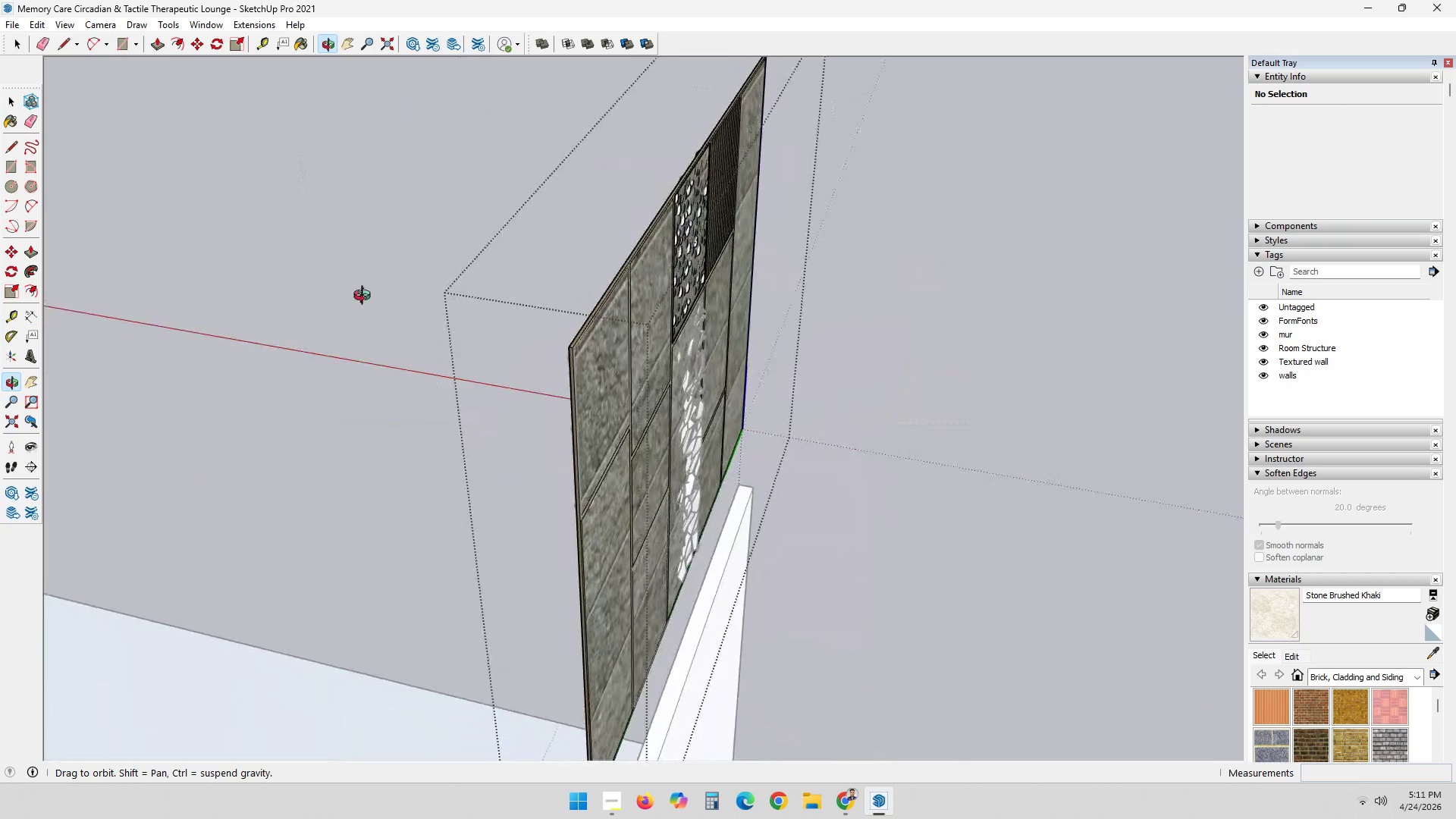 
left_click([1028, 268])
 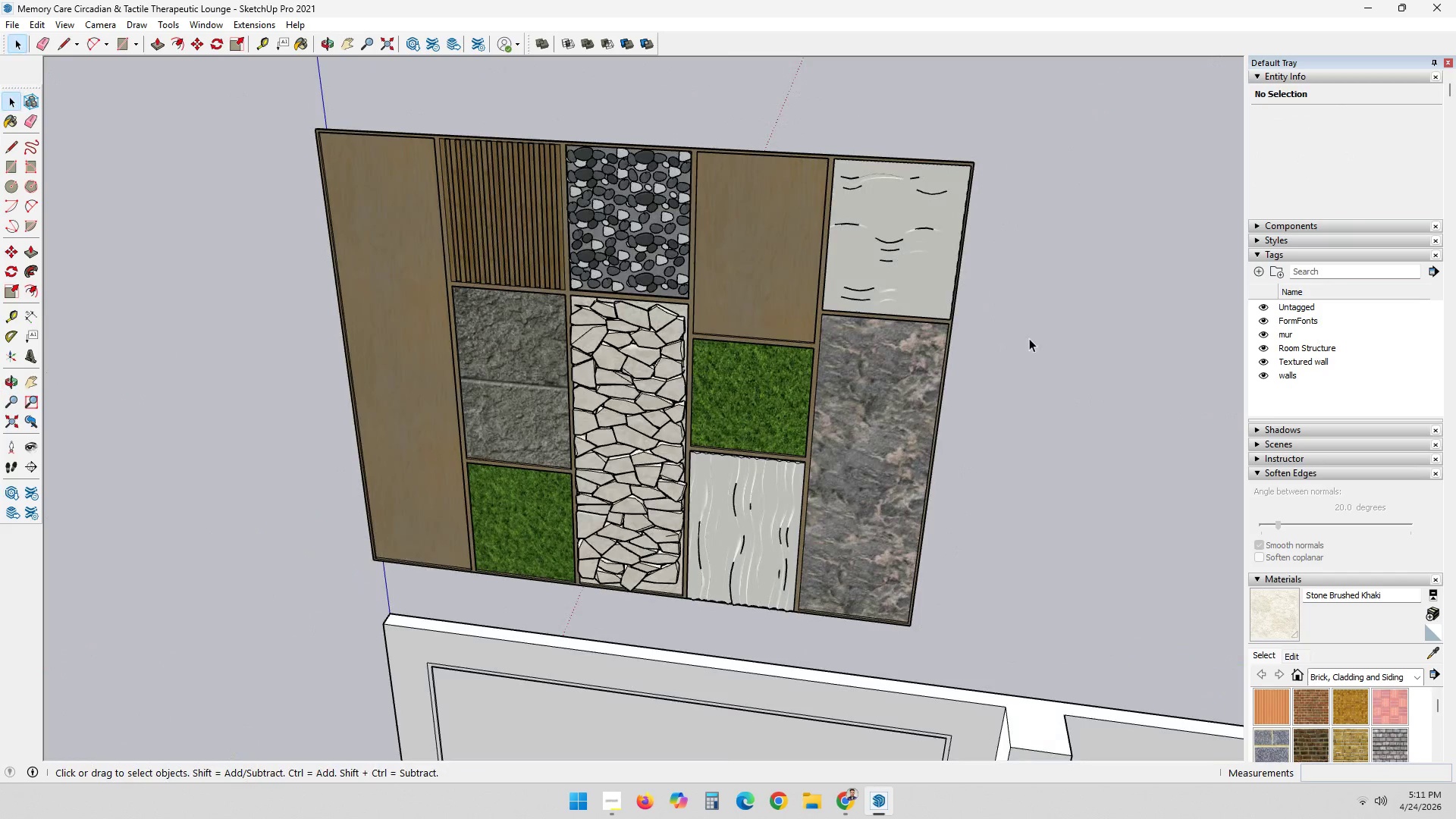 
scroll: coordinate [971, 317], scroll_direction: down, amount: 1.0
 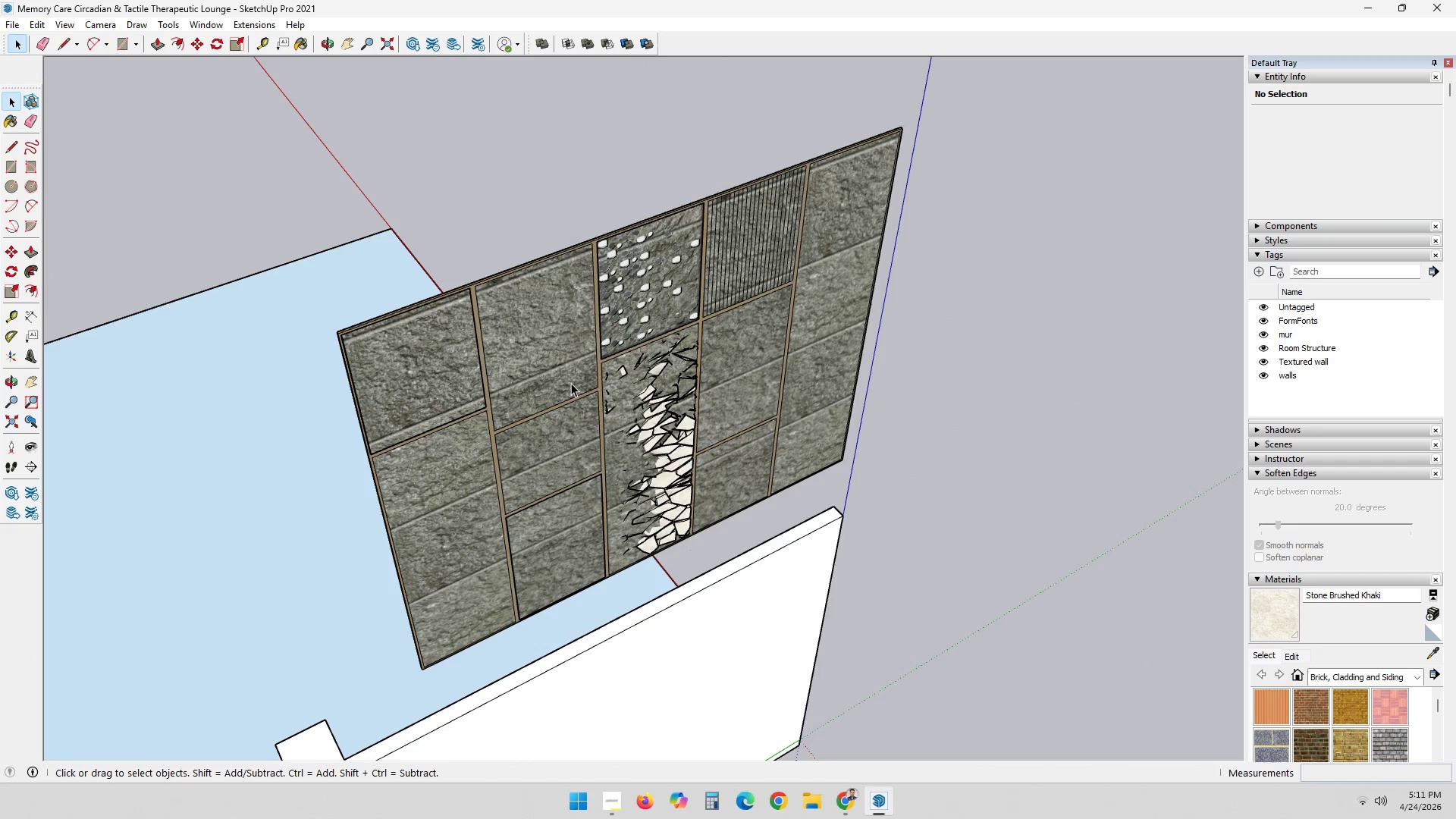 
wait(5.52)
 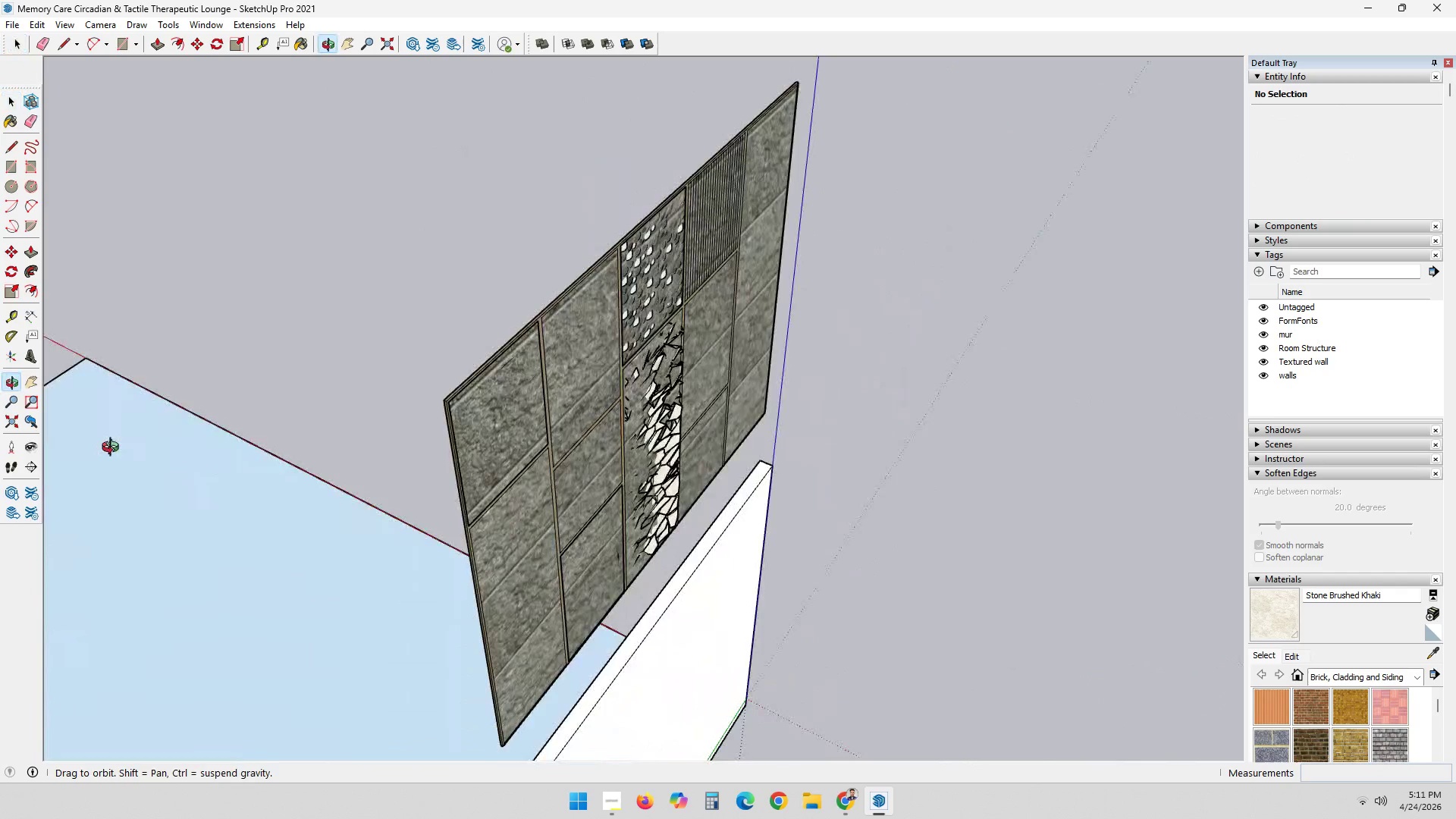 
left_click([1426, 657])
 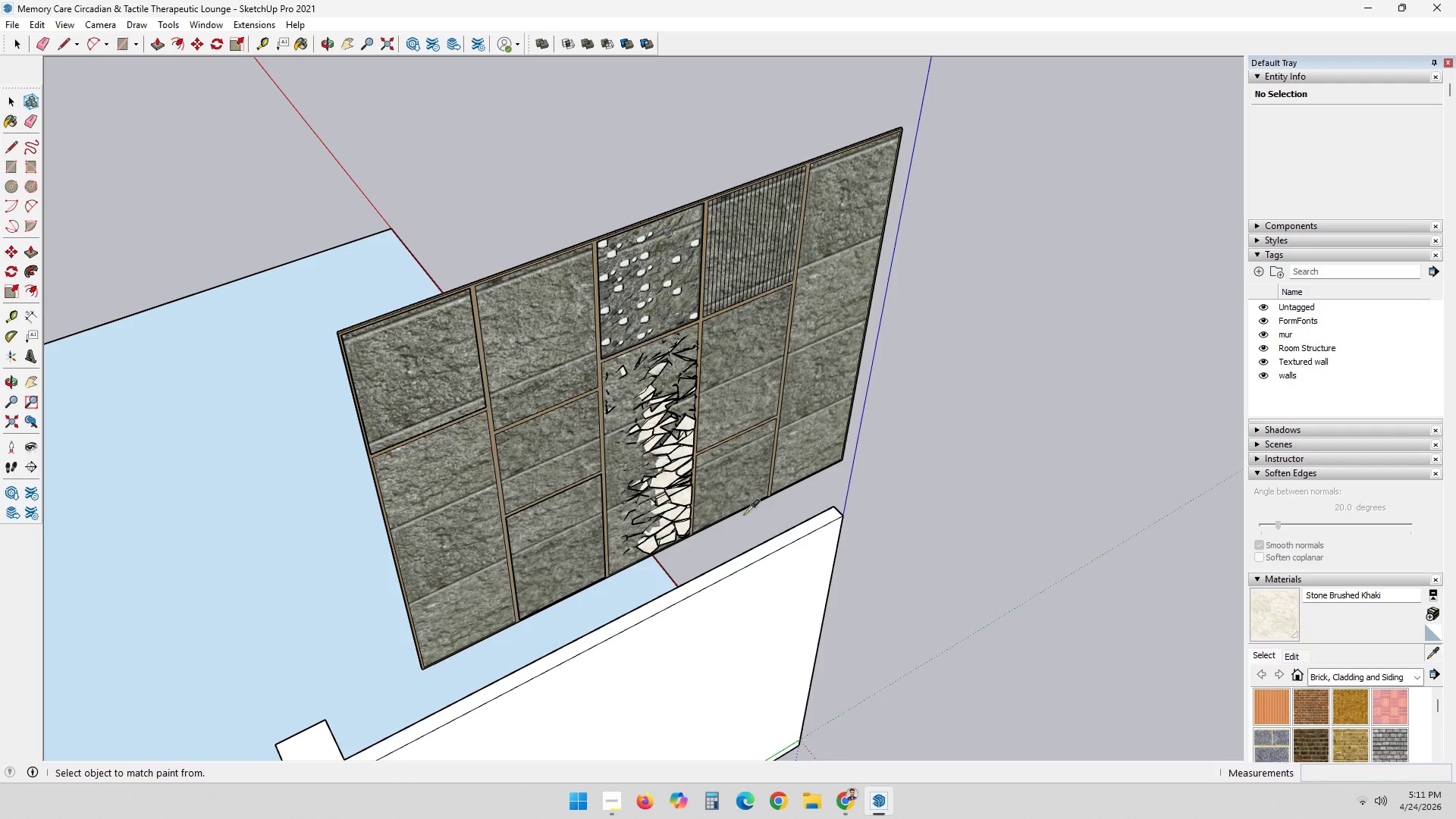 
scroll: coordinate [602, 460], scroll_direction: up, amount: 4.0
 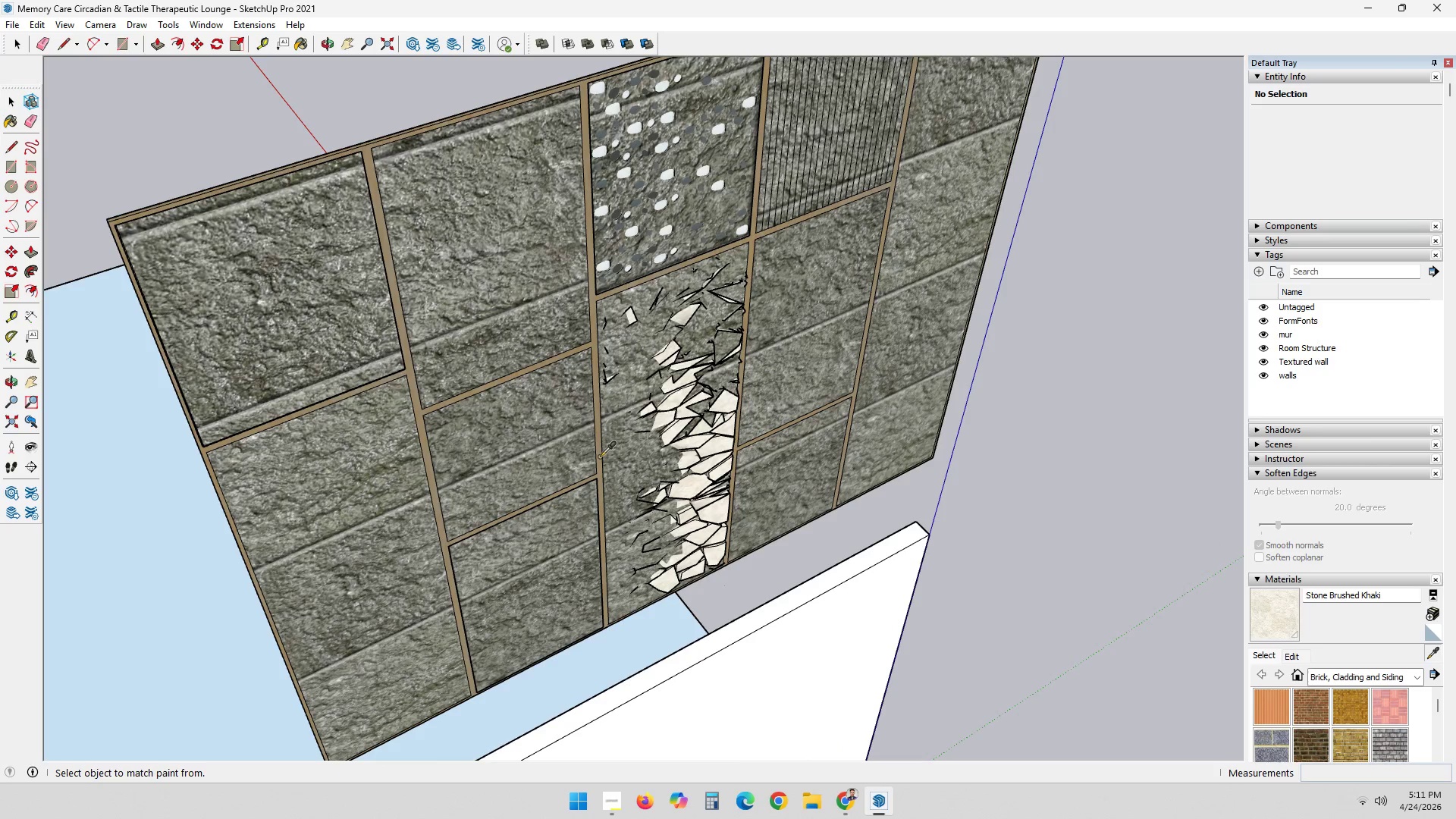 
left_click([599, 457])
 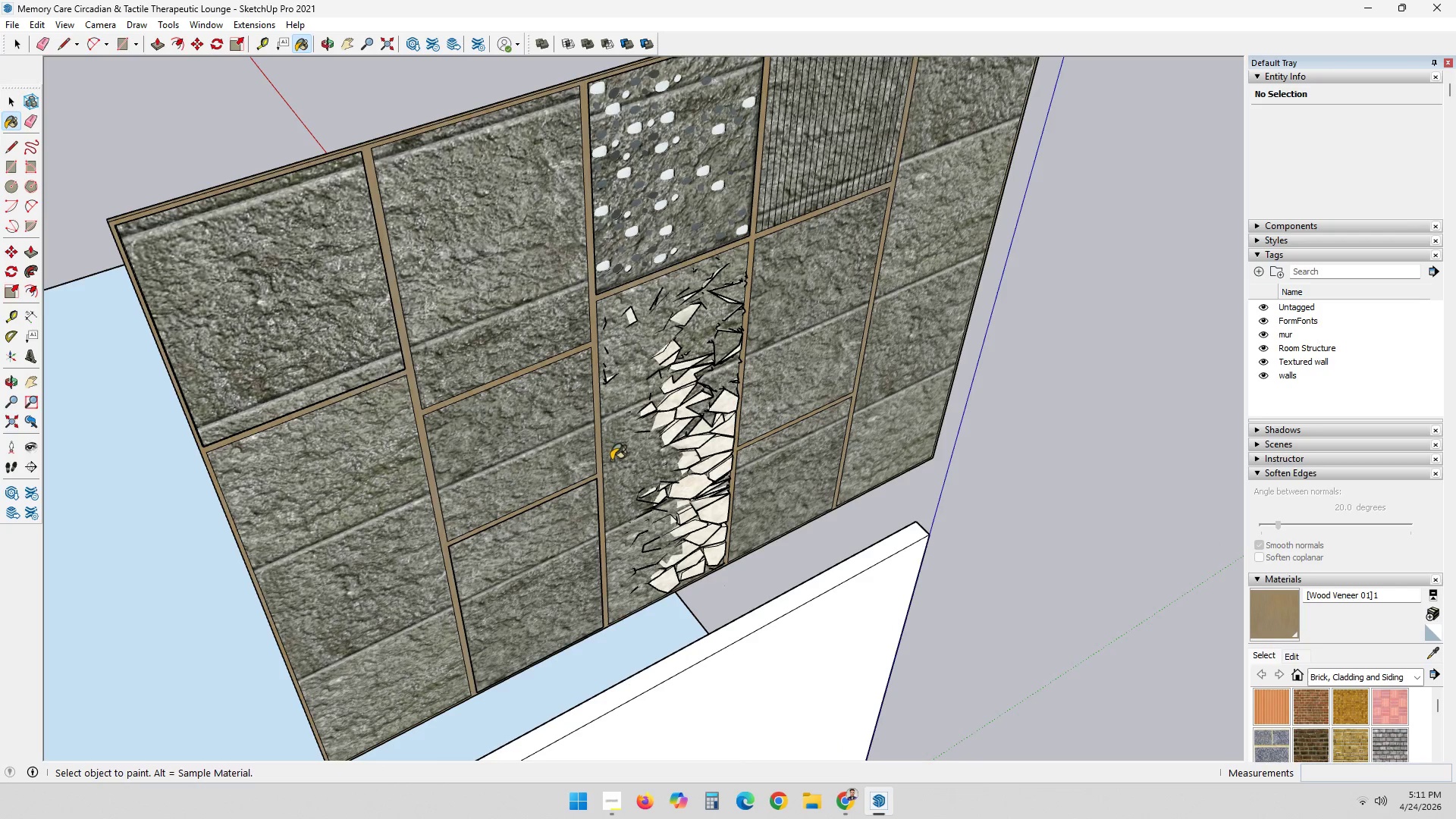 
key(Space)
 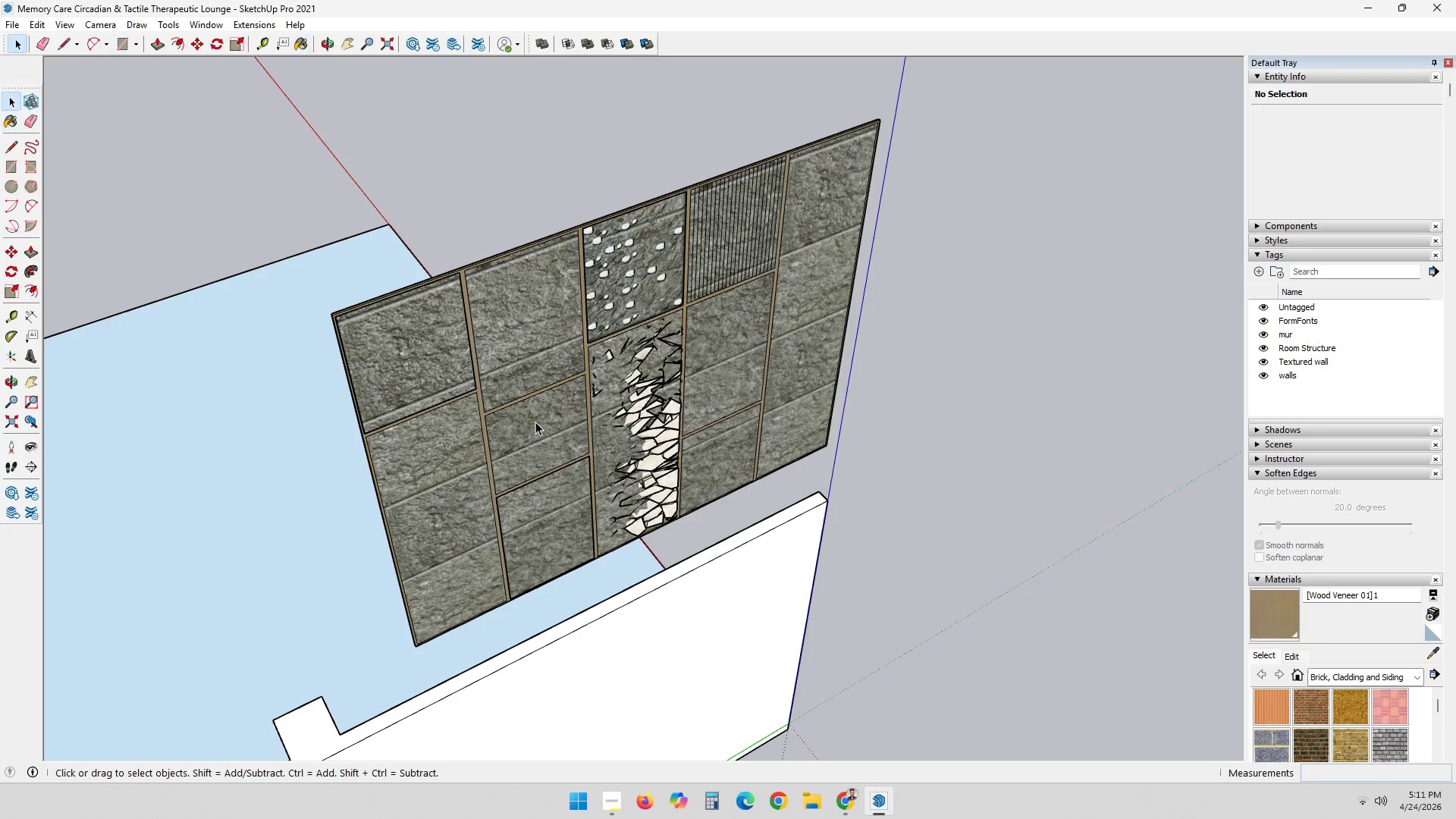 
left_click([535, 422])
 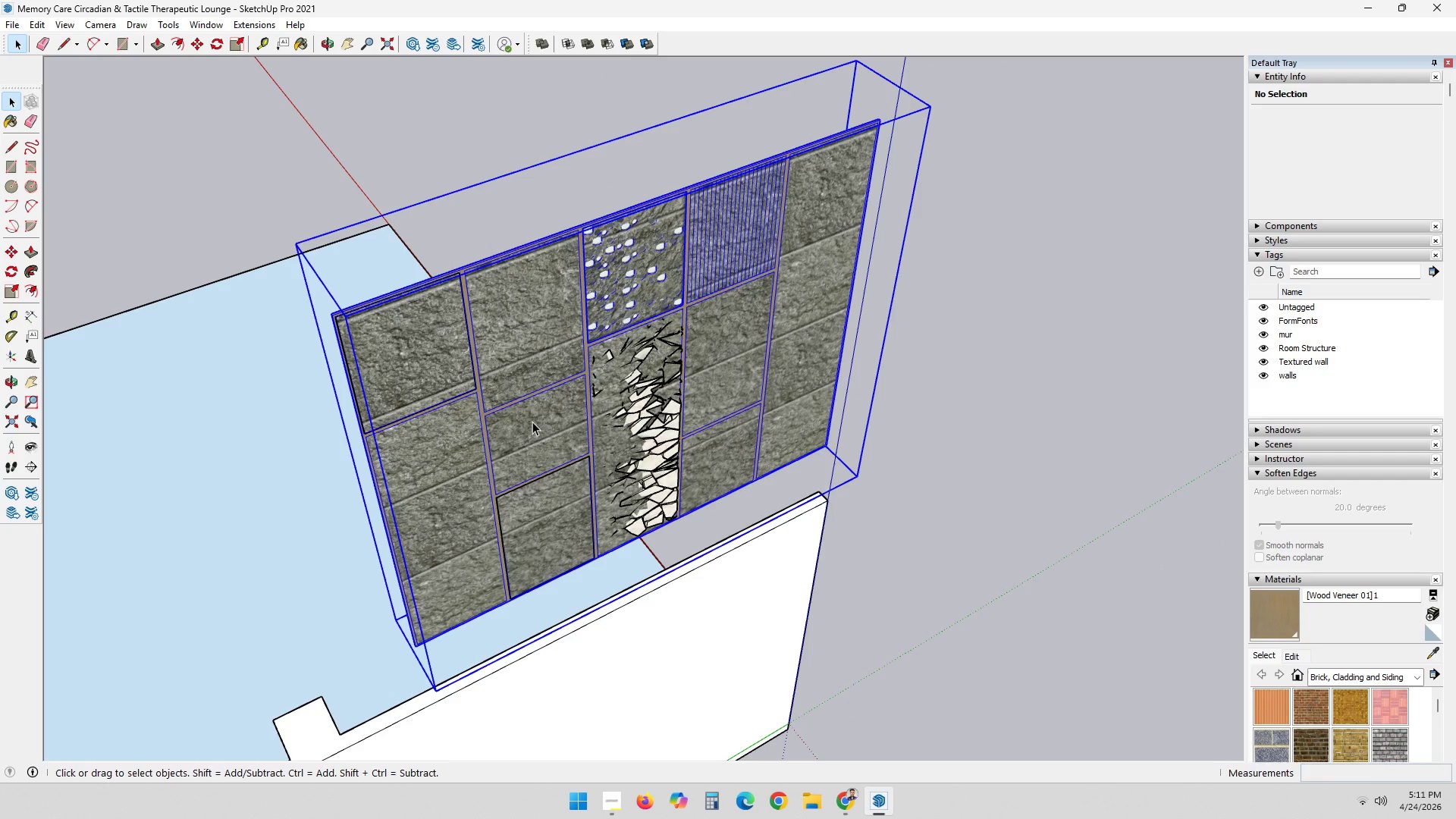 
scroll: coordinate [588, 418], scroll_direction: down, amount: 5.0
 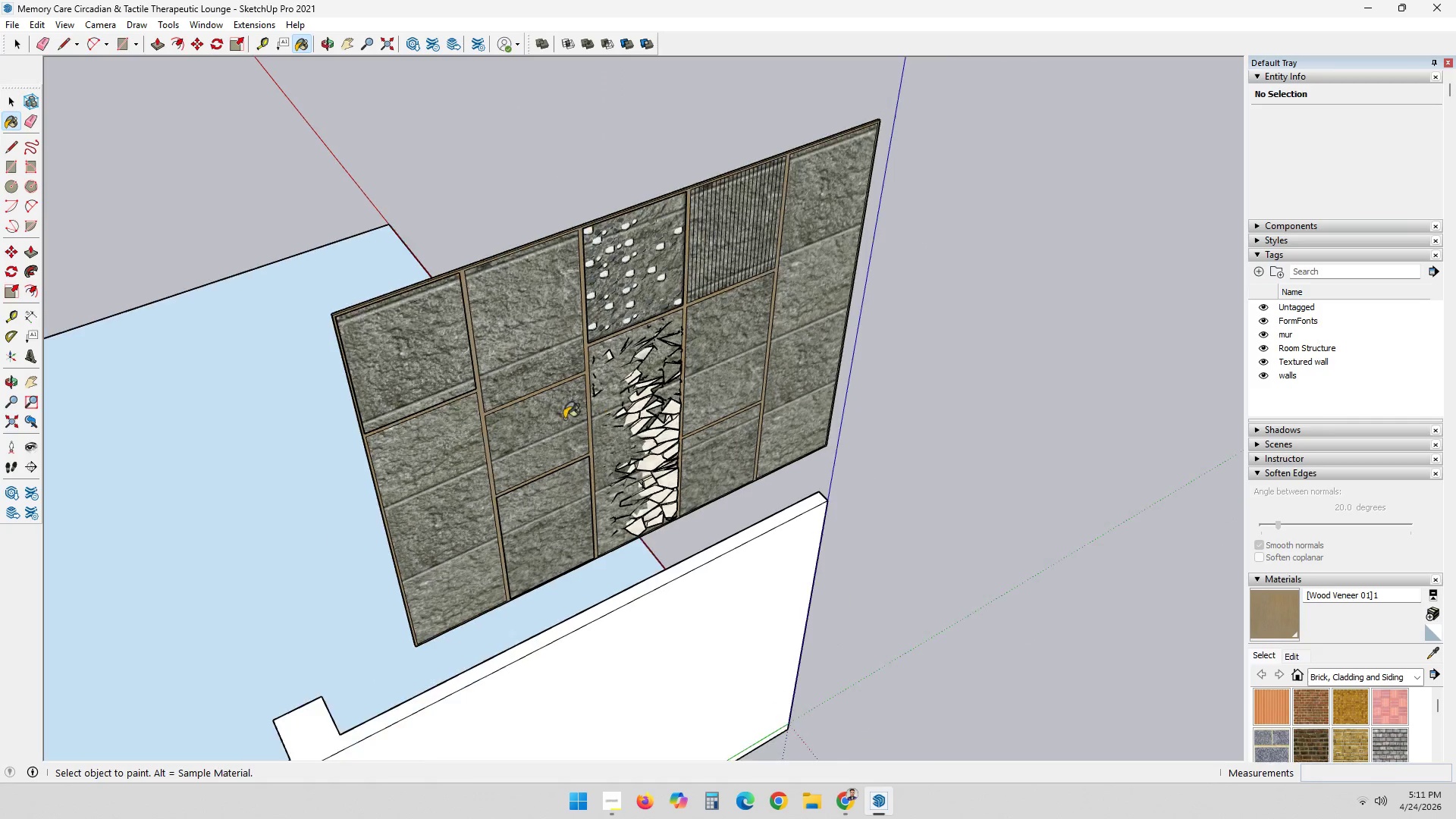 
double_click([532, 422])
 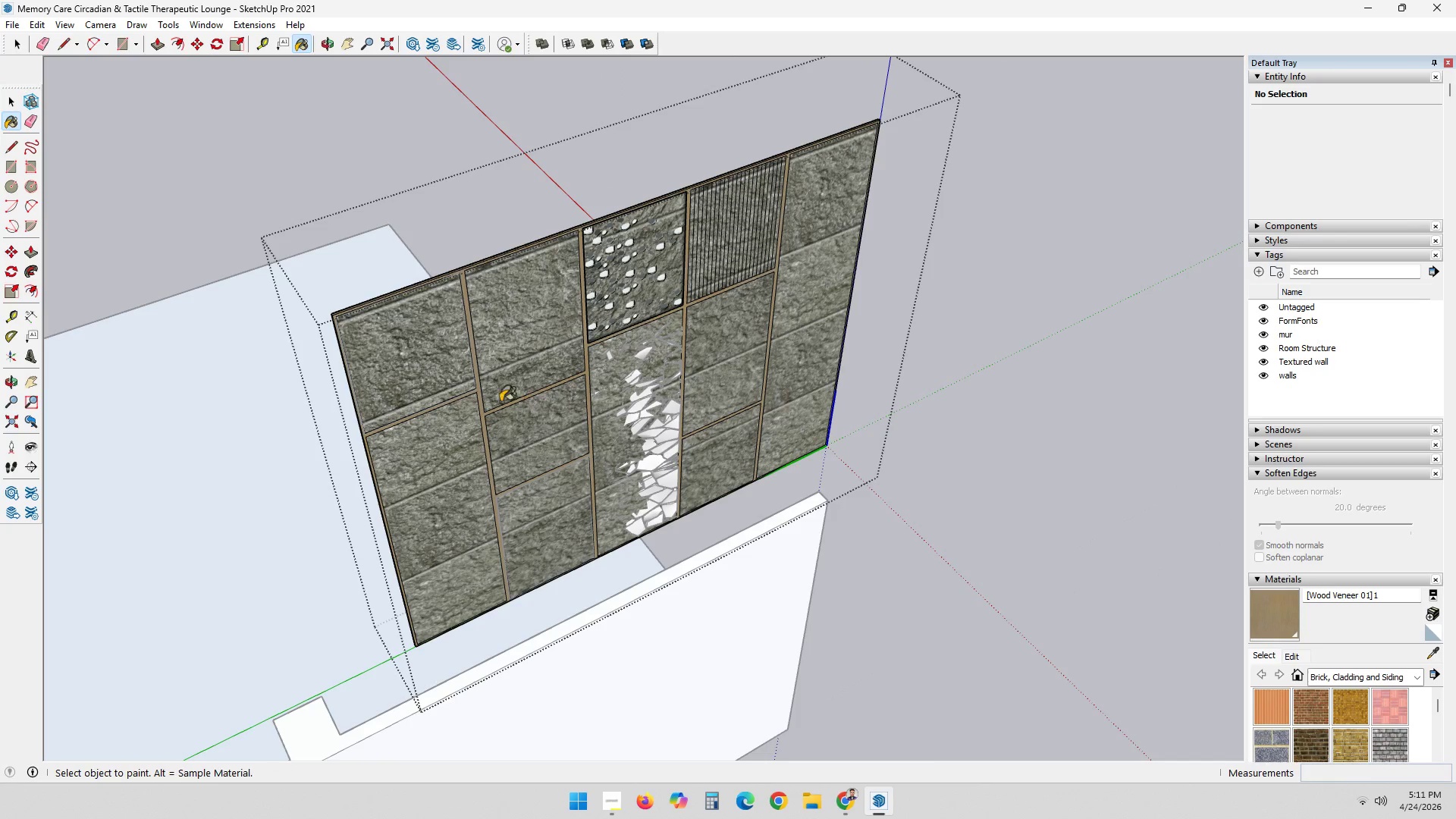 
left_click([508, 344])
 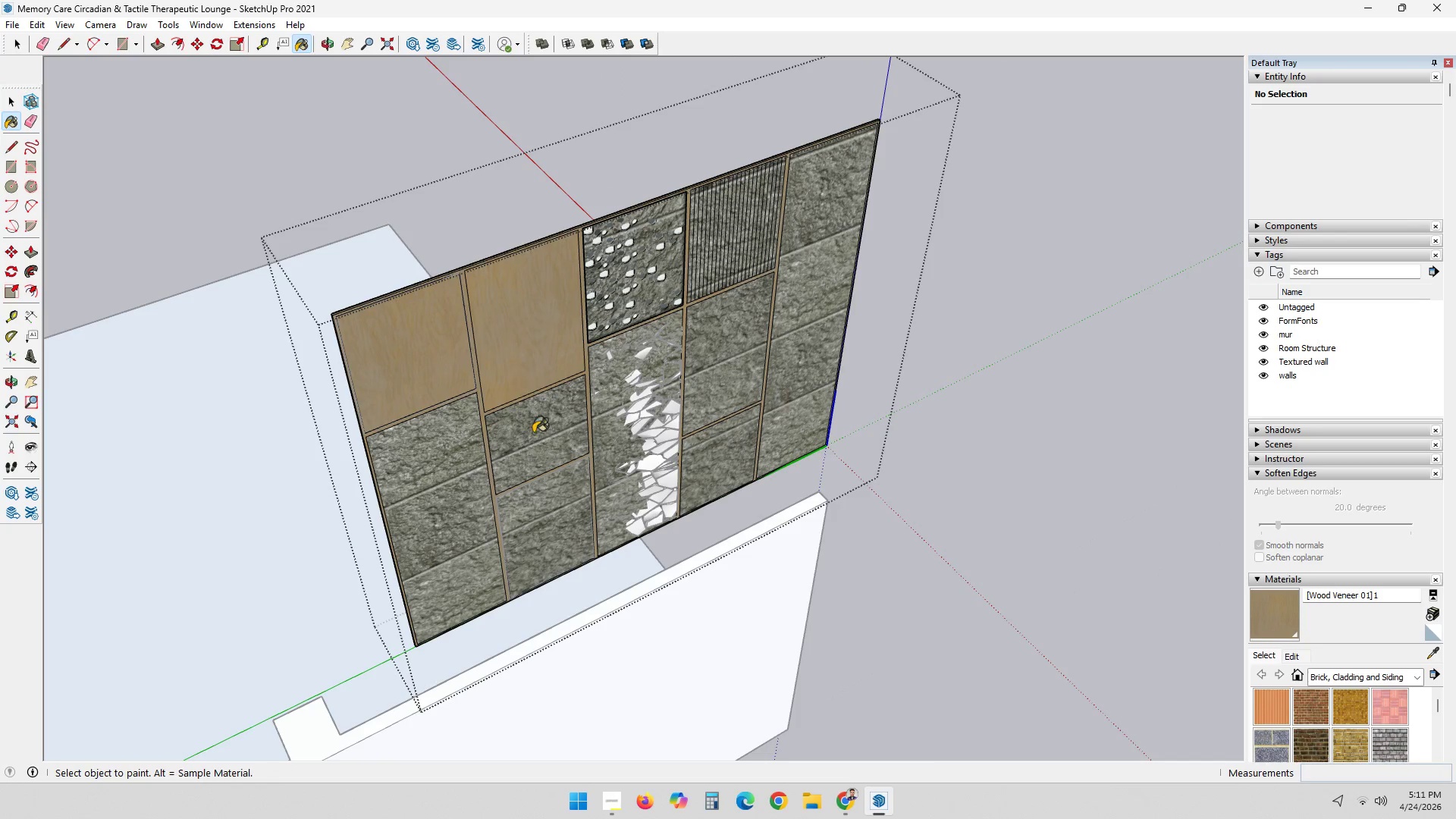 
double_click([457, 438])
 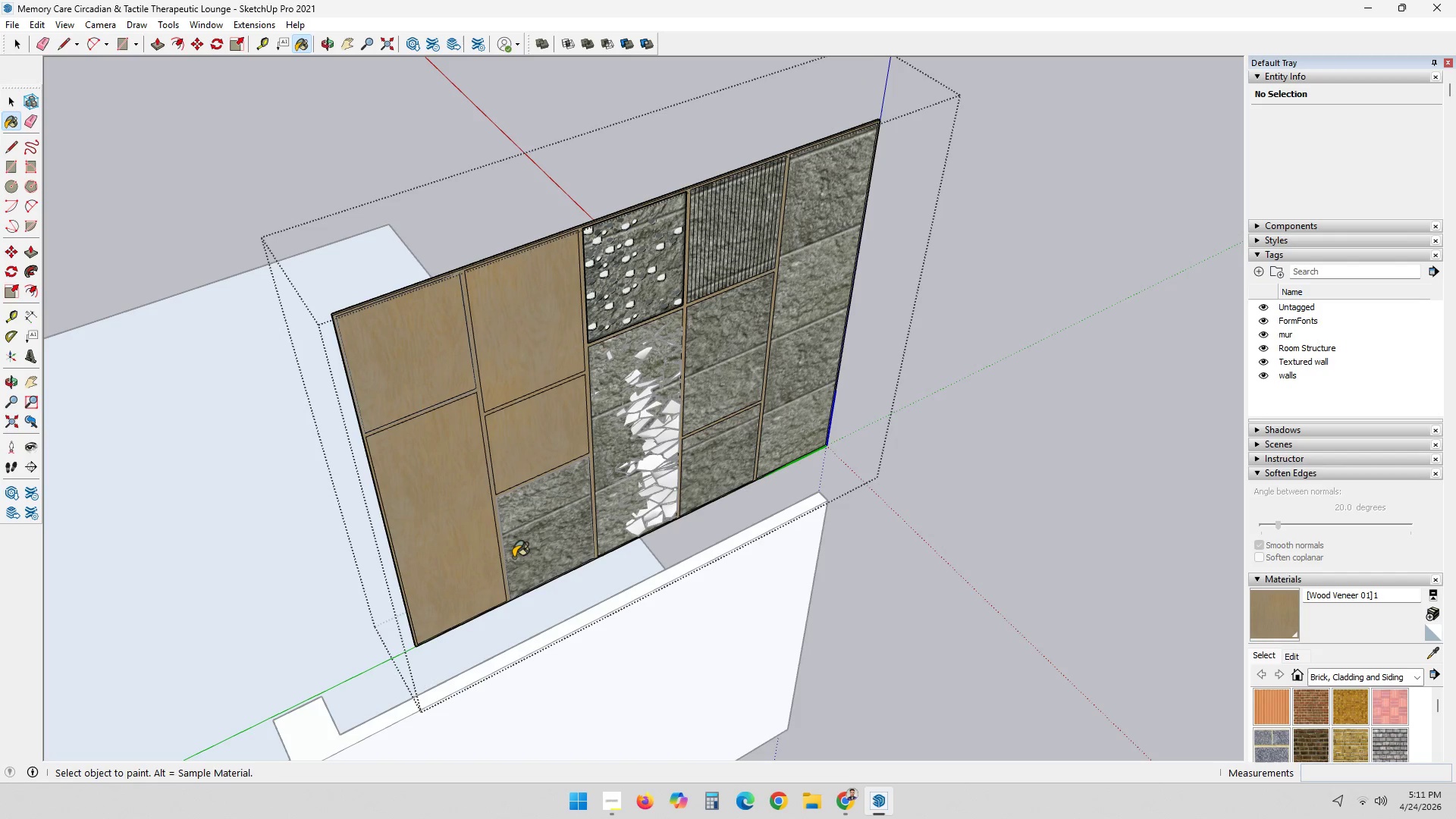 
left_click([516, 560])
 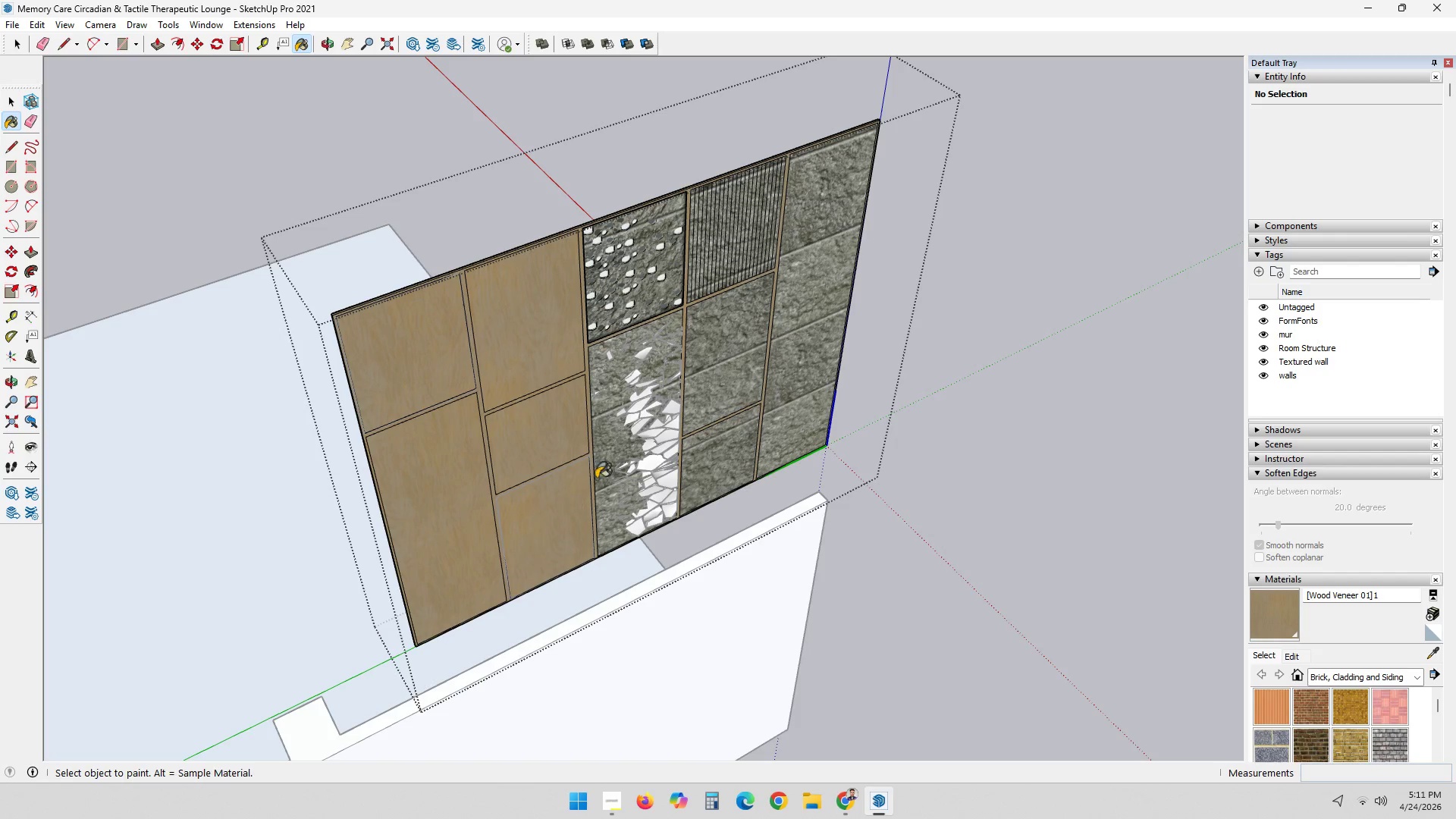 
left_click([601, 465])
 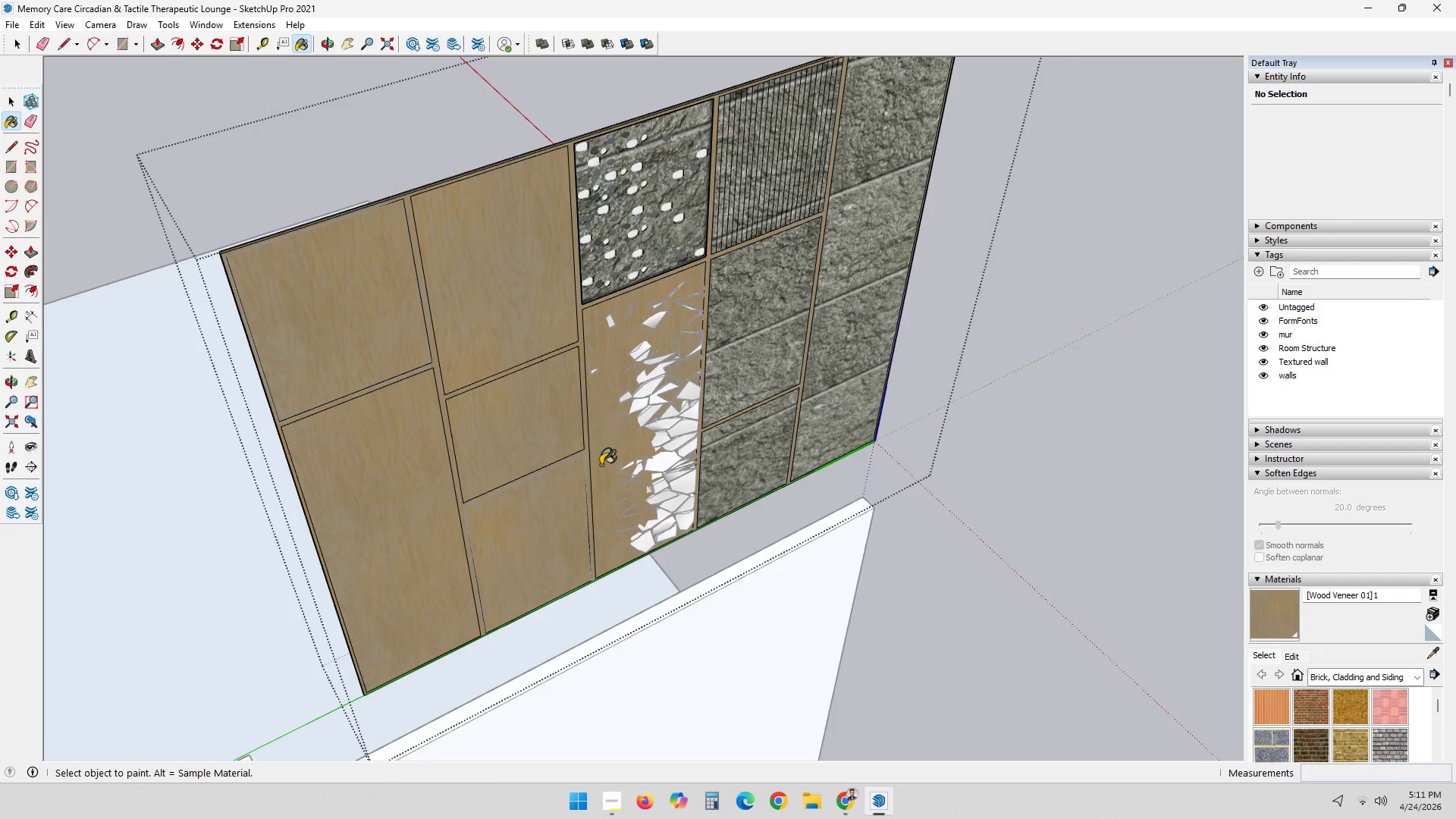 
scroll: coordinate [601, 465], scroll_direction: up, amount: 2.0
 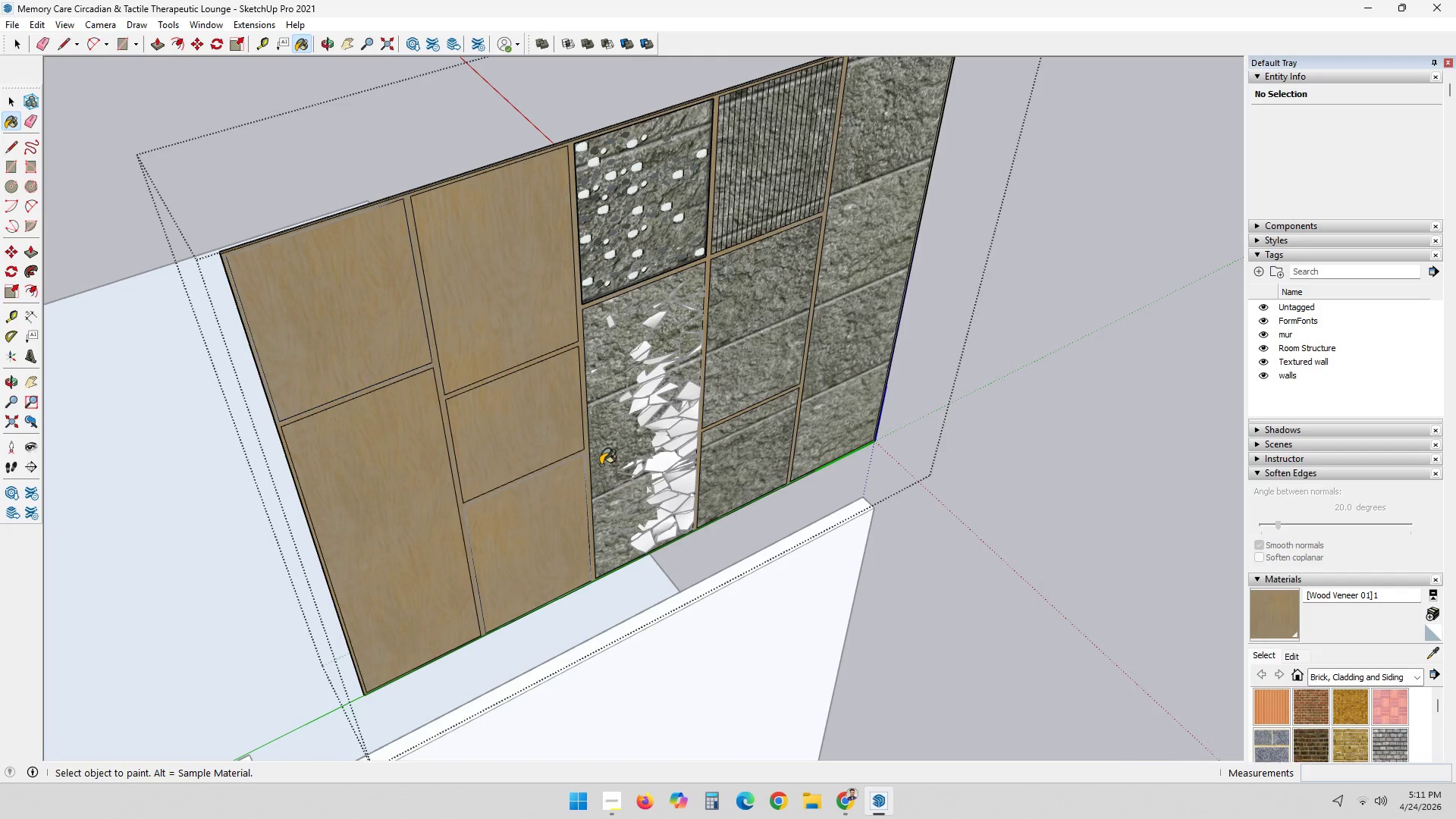 
scroll: coordinate [601, 465], scroll_direction: down, amount: 3.0
 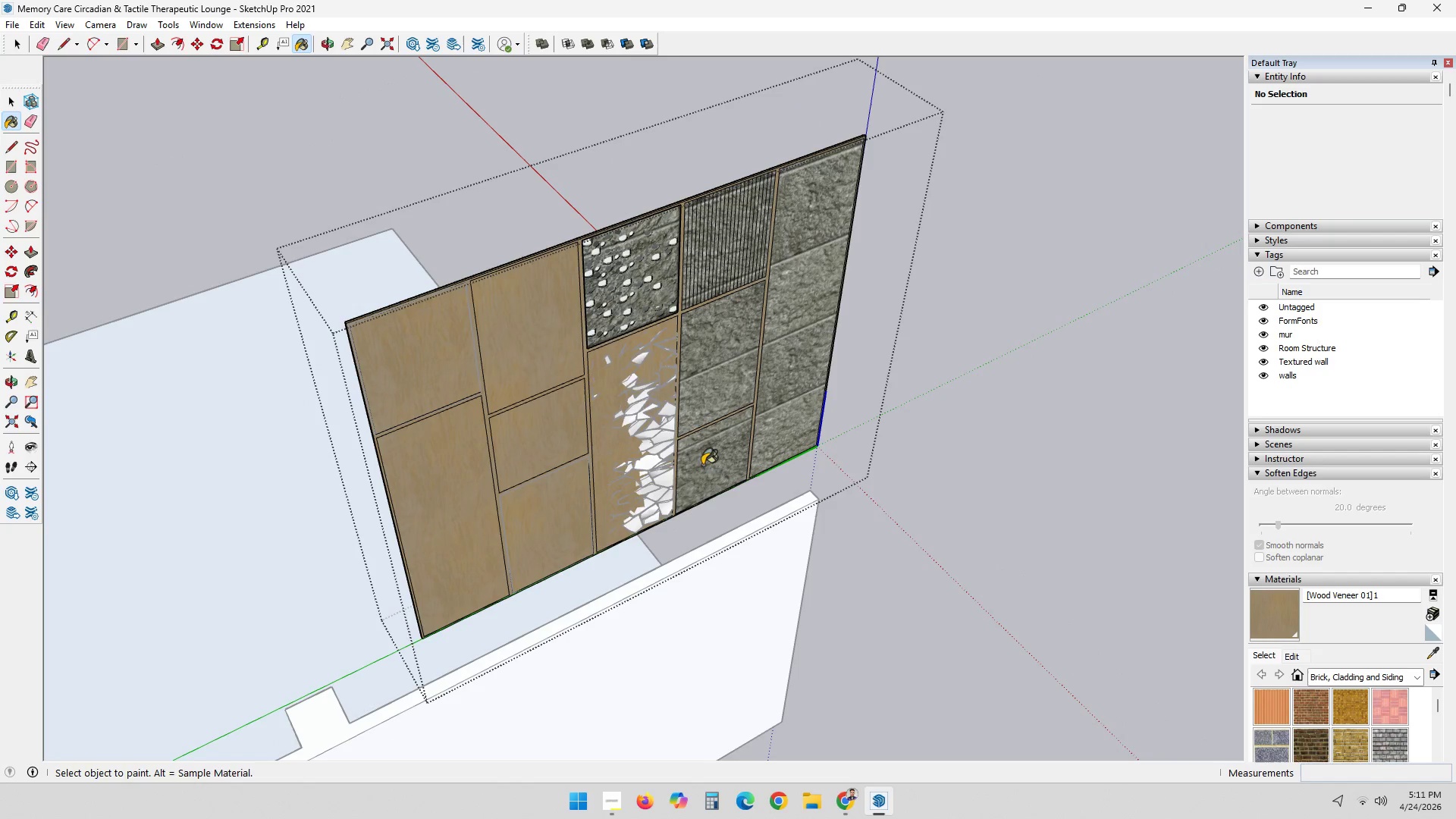 
double_click([703, 400])
 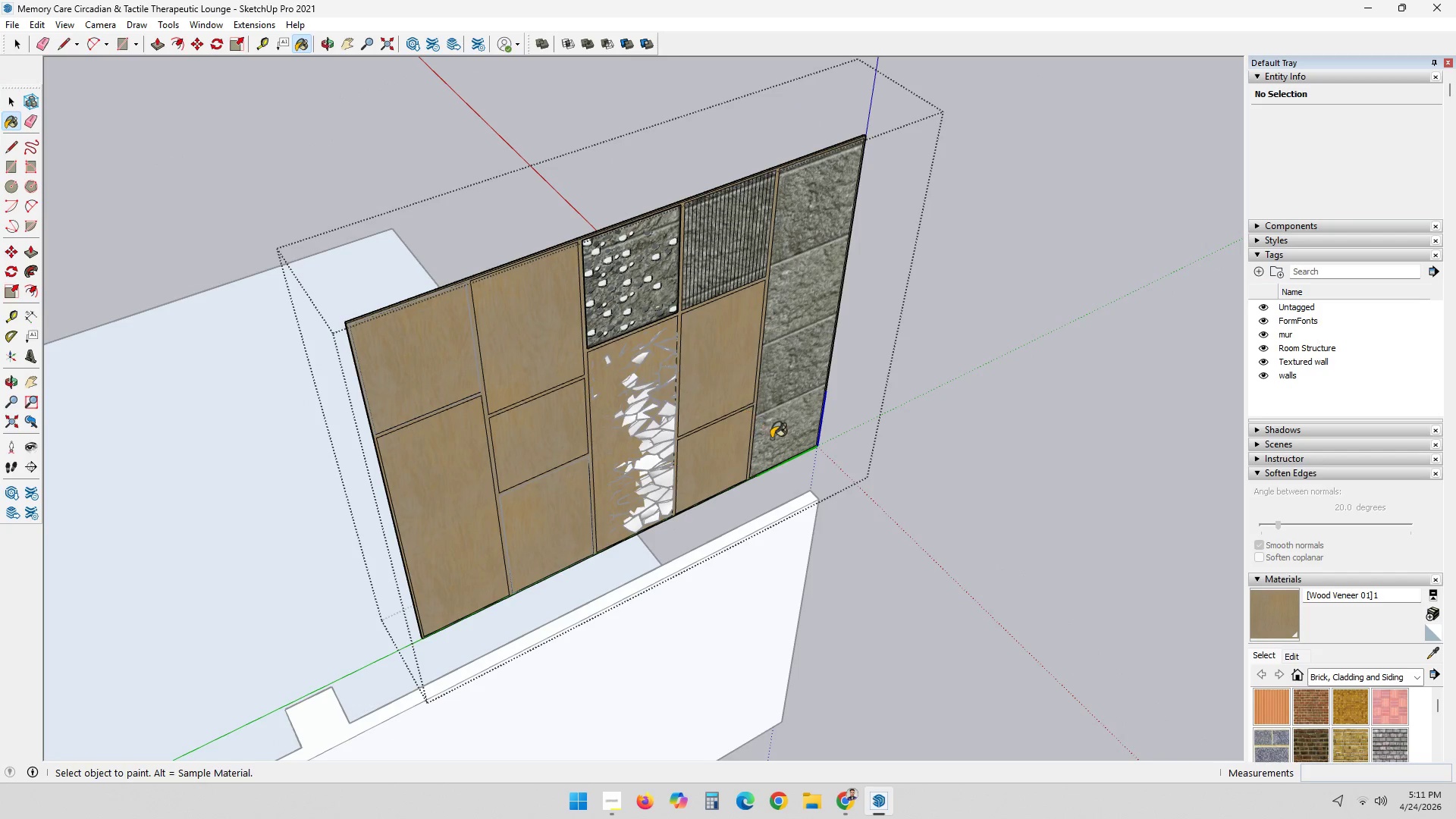 
triple_click([777, 442])
 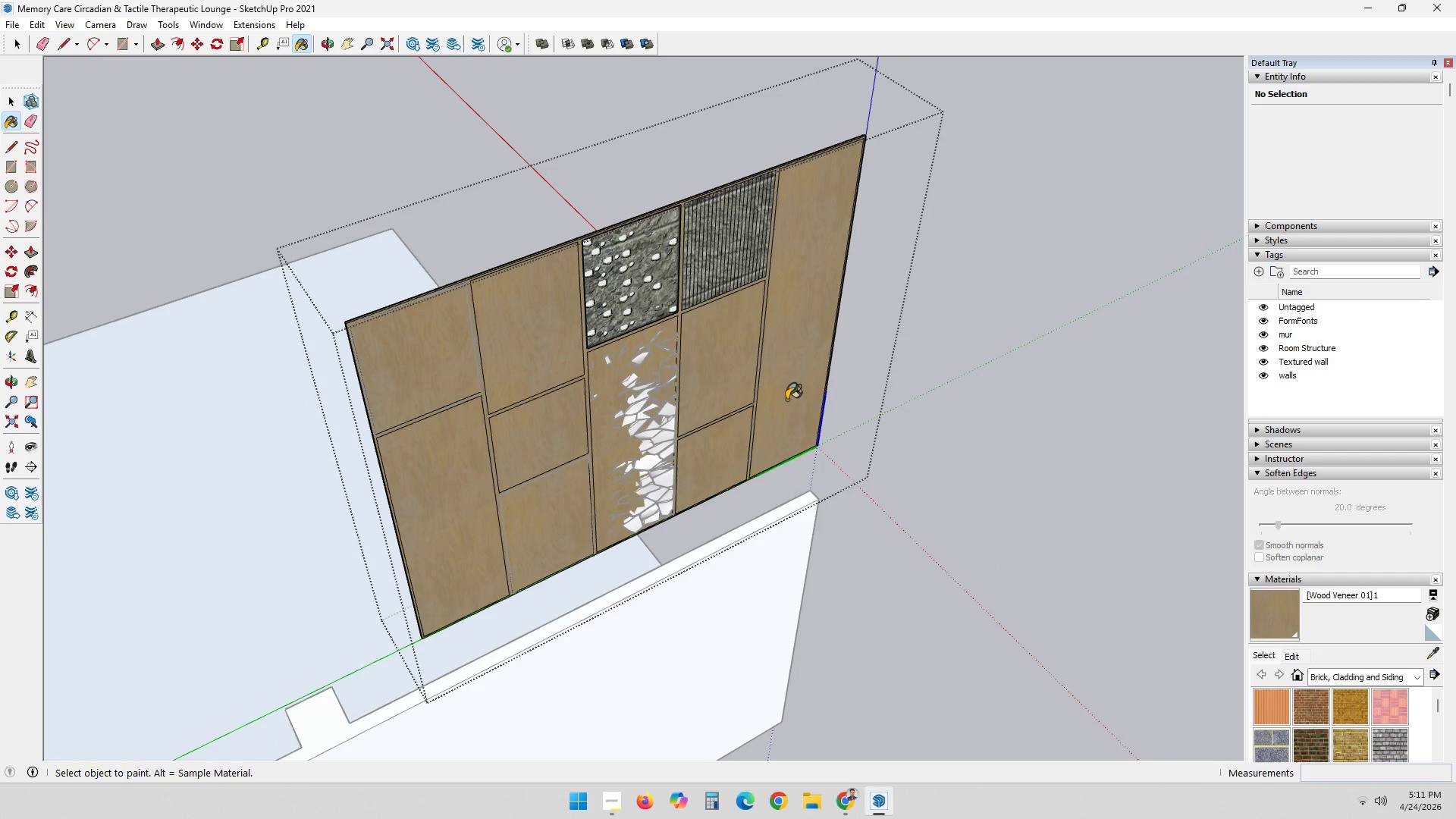 
triple_click([786, 386])
 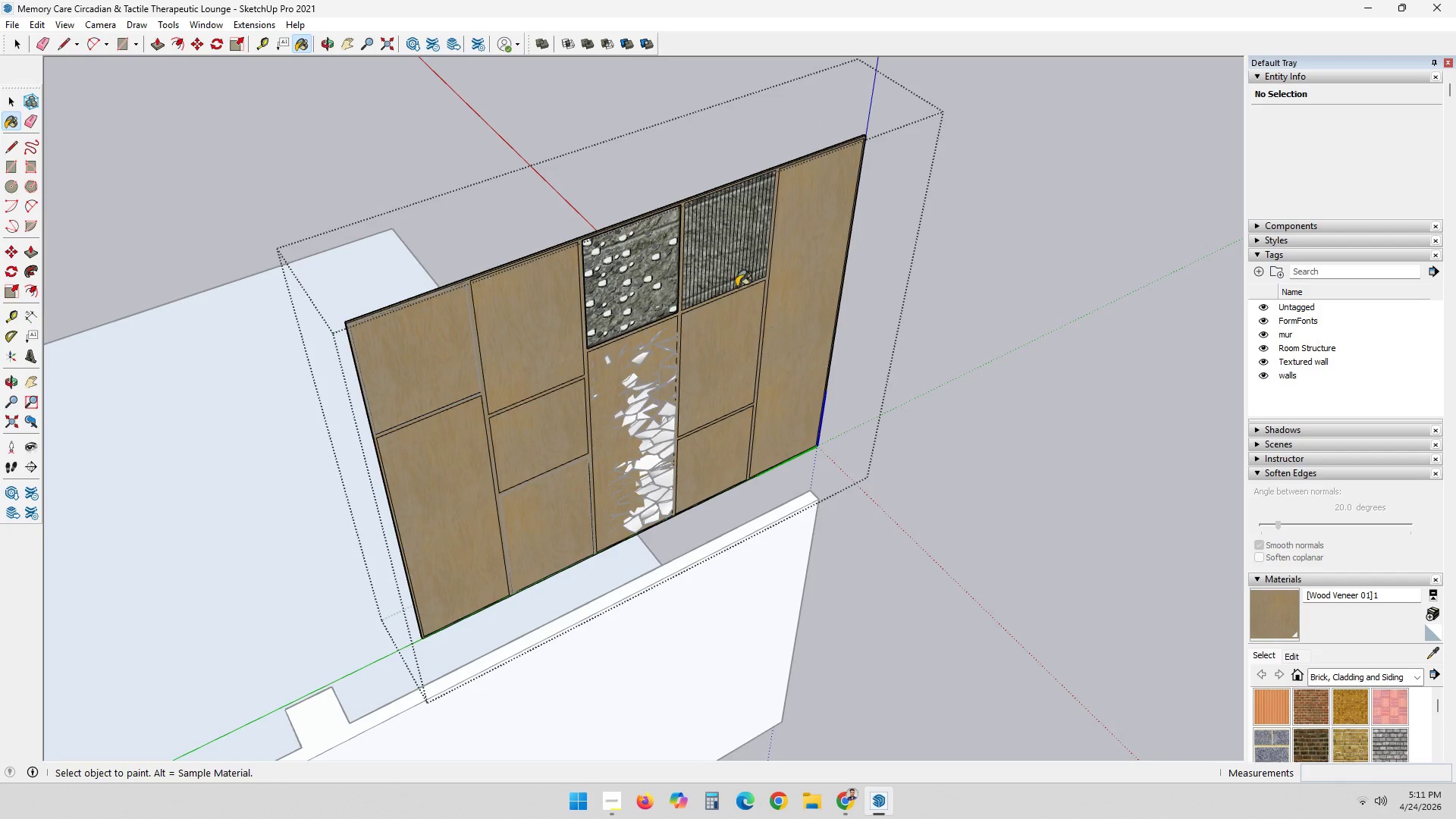 
left_click([734, 272])
 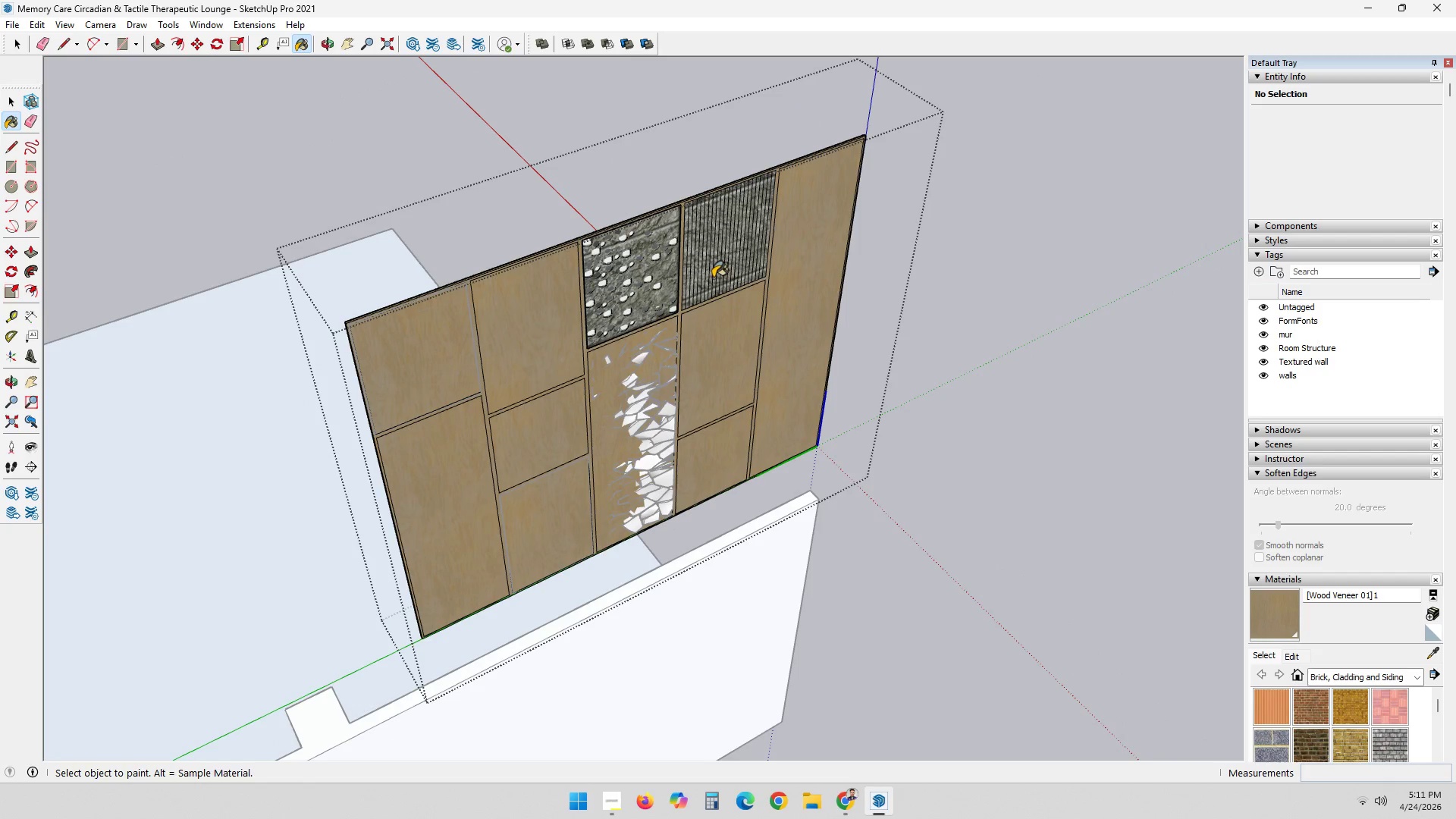 
left_click([725, 282])
 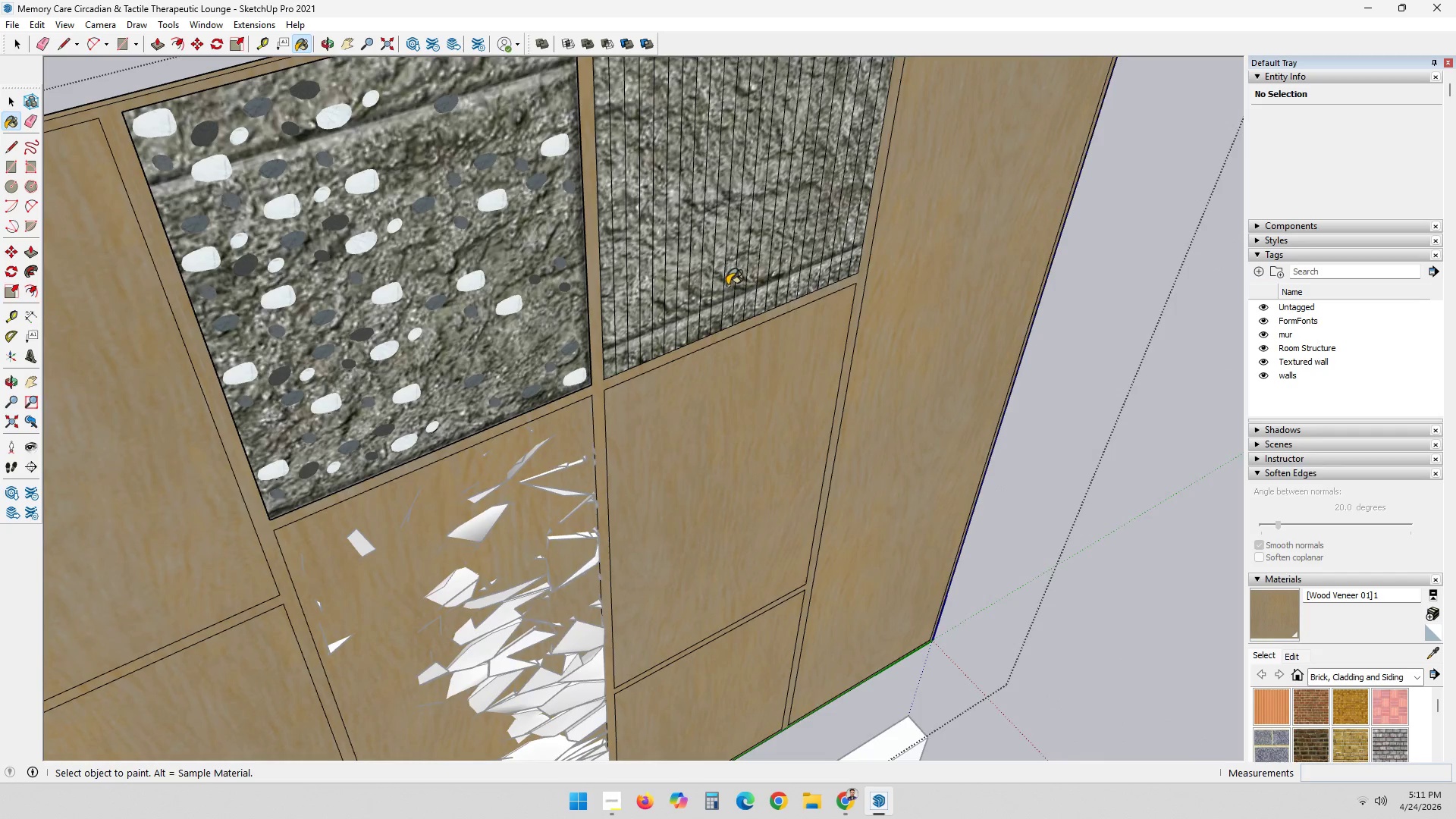 
scroll: coordinate [725, 282], scroll_direction: up, amount: 11.0
 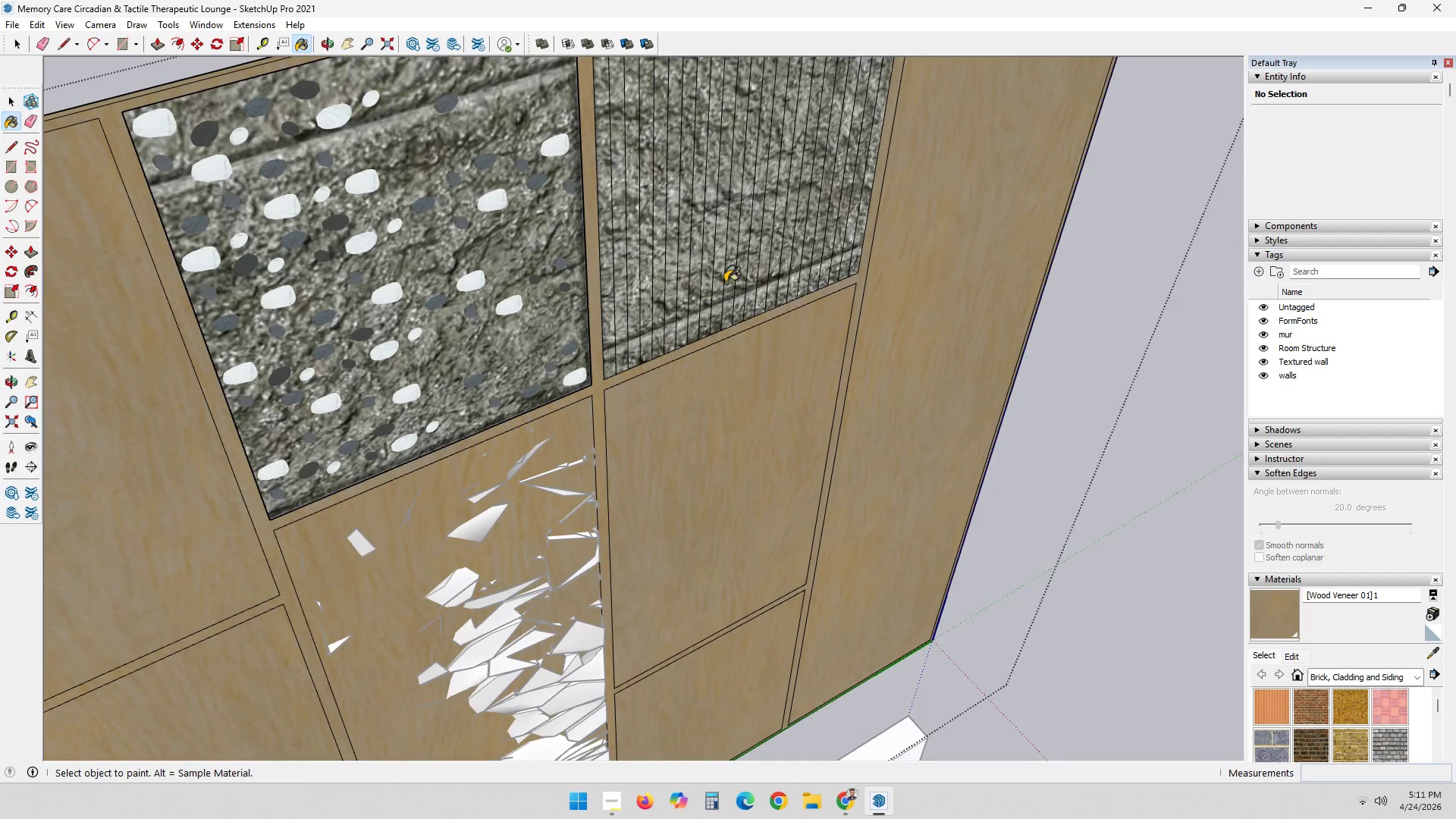 
double_click([727, 285])
 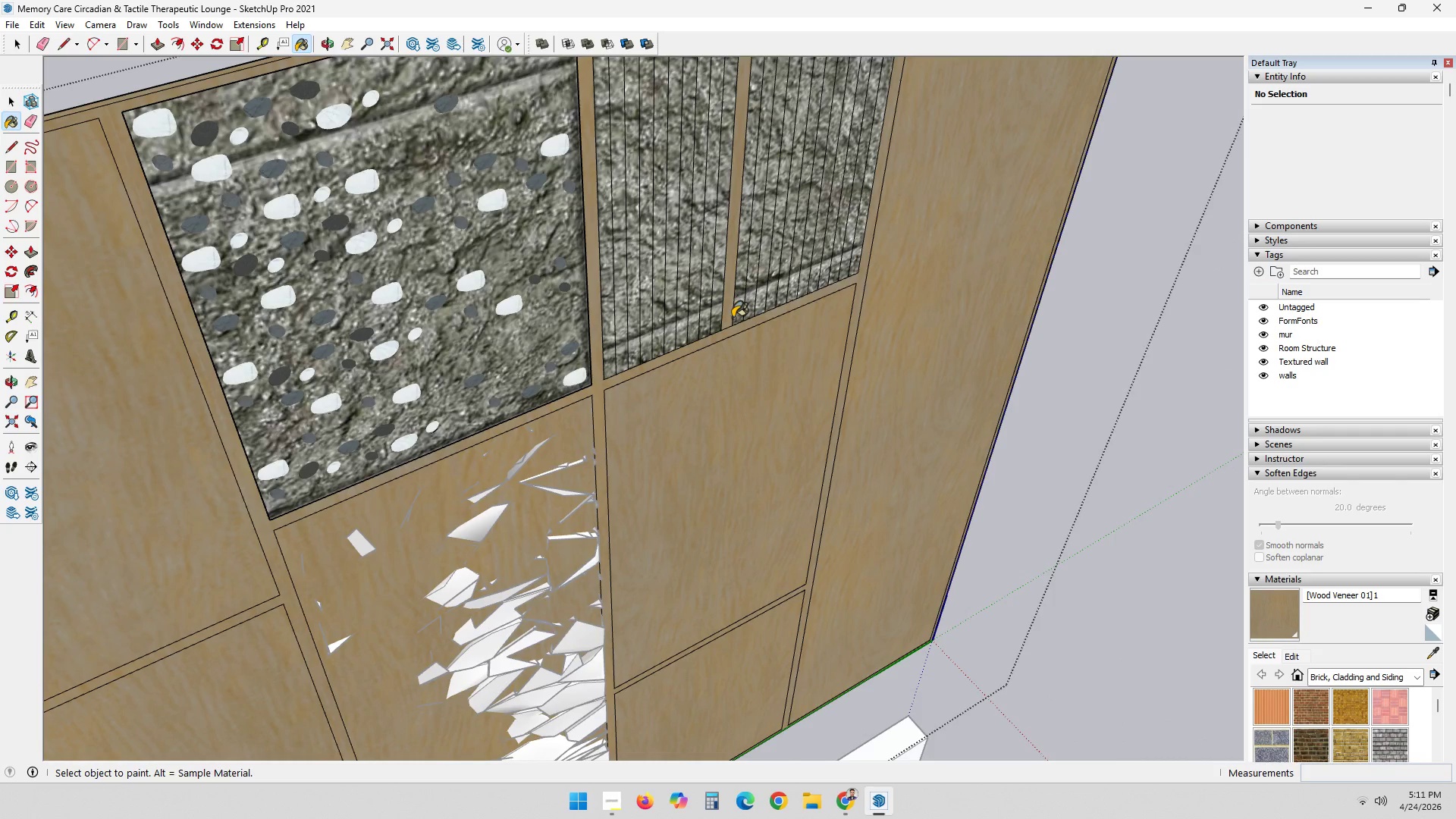 
key(Control+ControlLeft)
 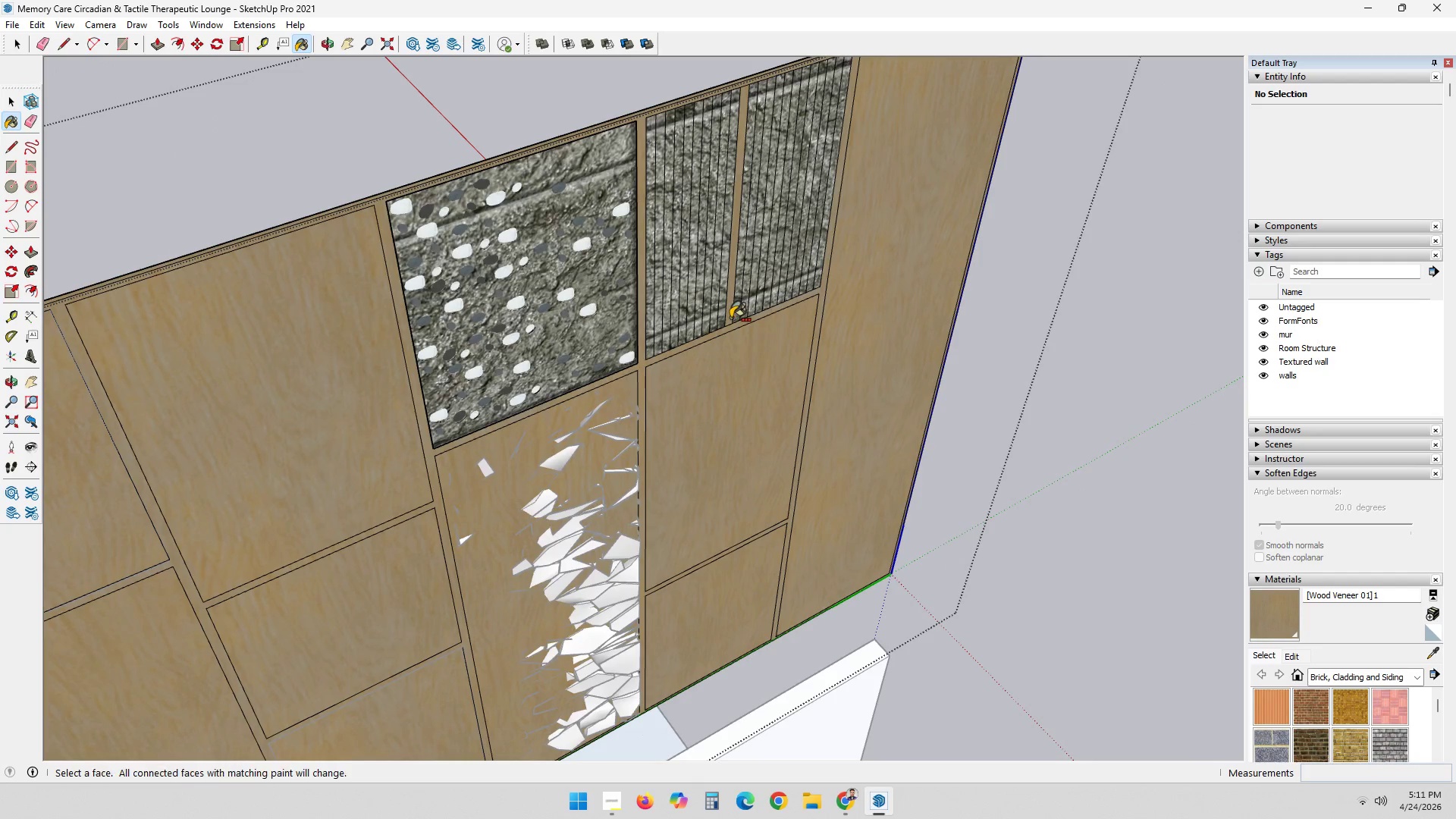 
key(Control+Z)
 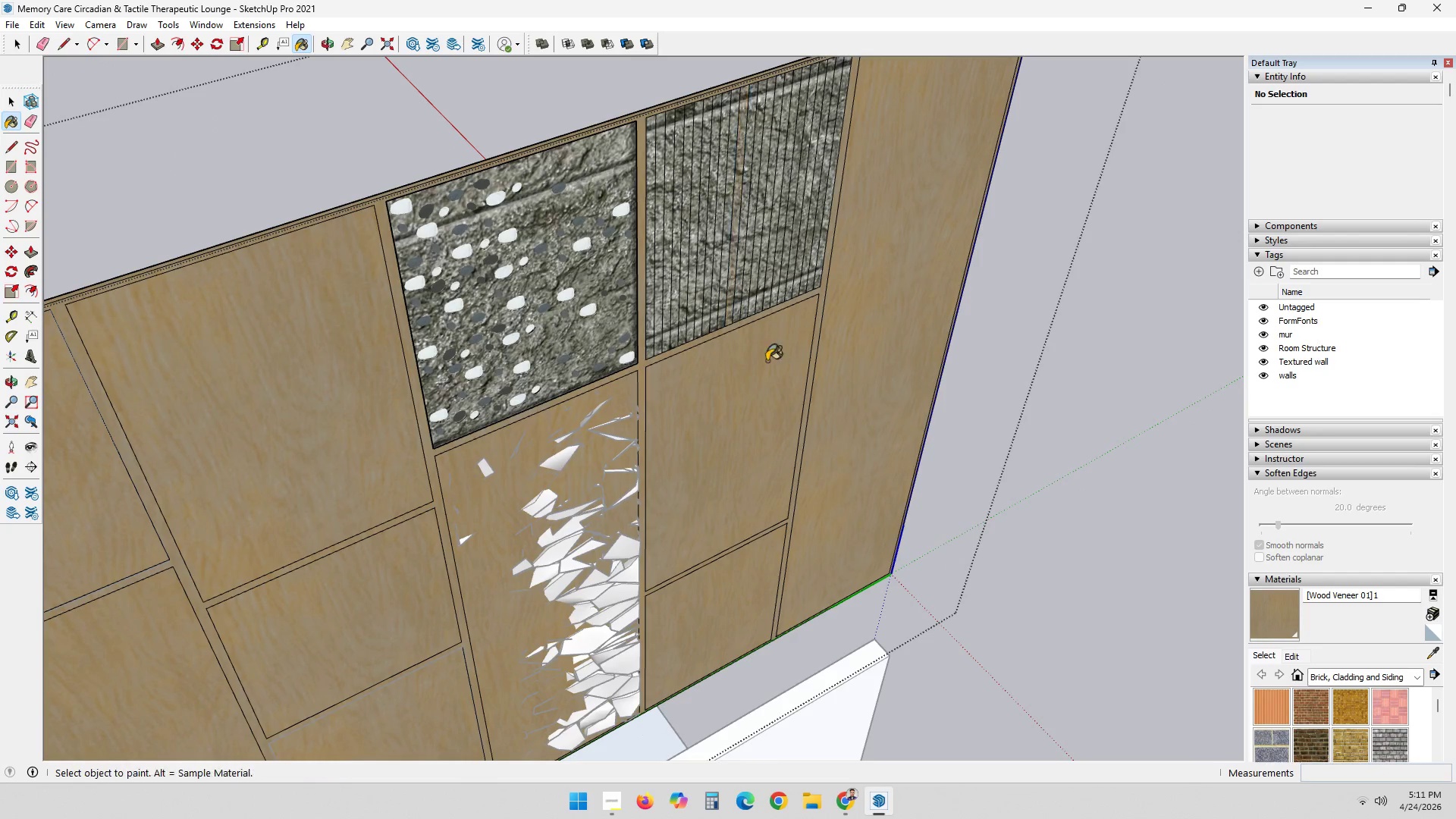 
scroll: coordinate [777, 369], scroll_direction: down, amount: 10.0
 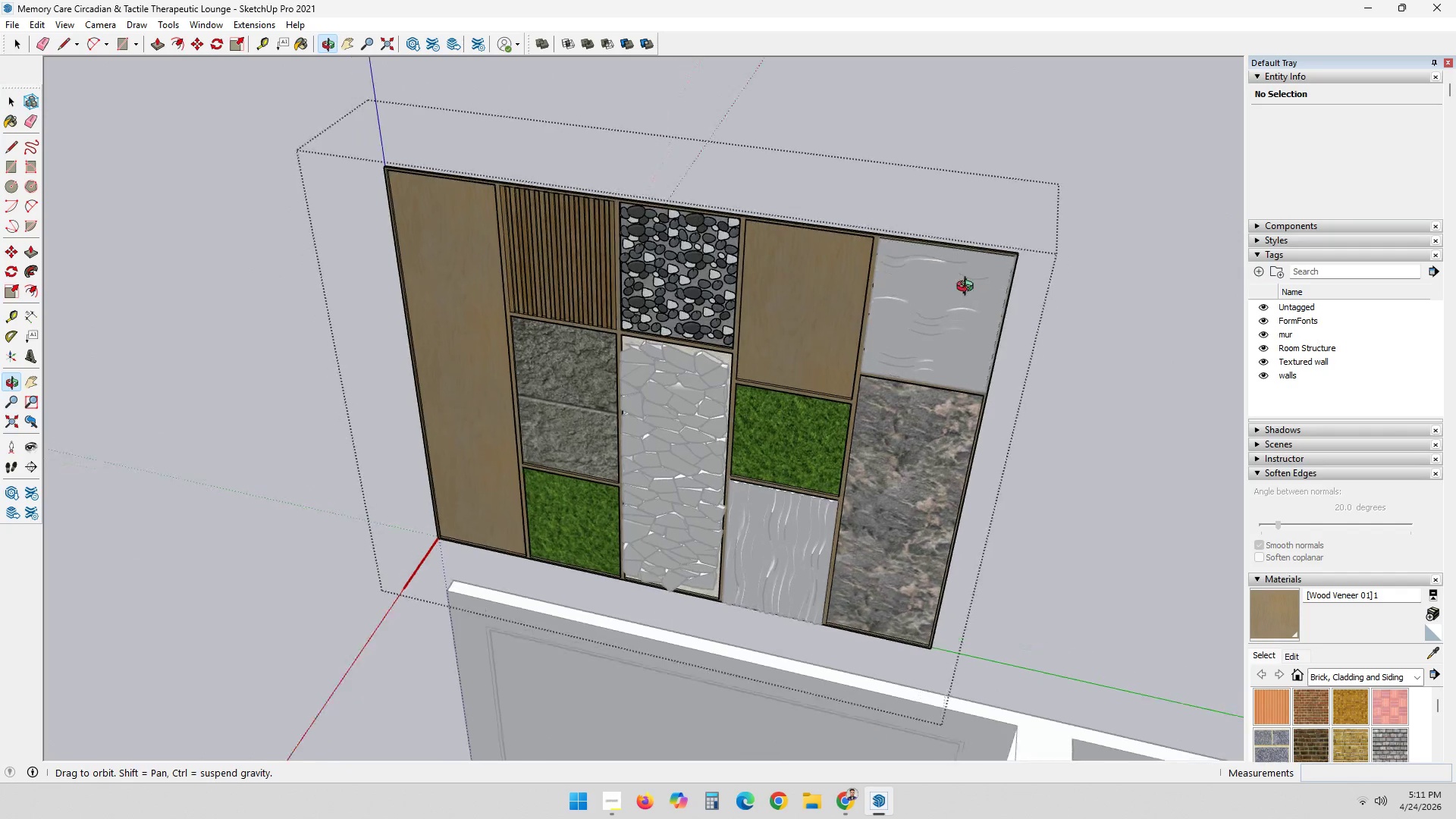 
key(Space)
 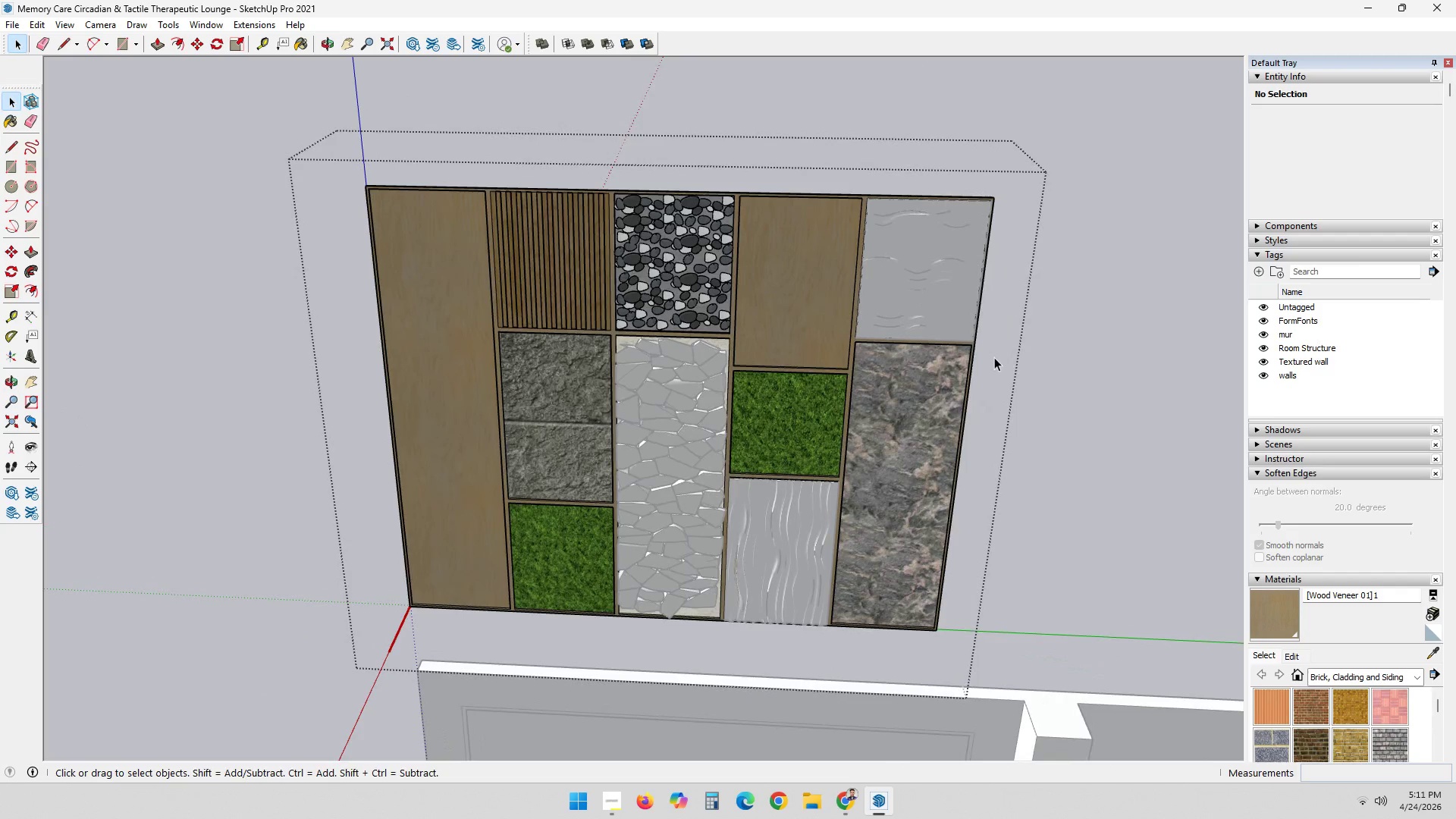 
double_click([1015, 403])
 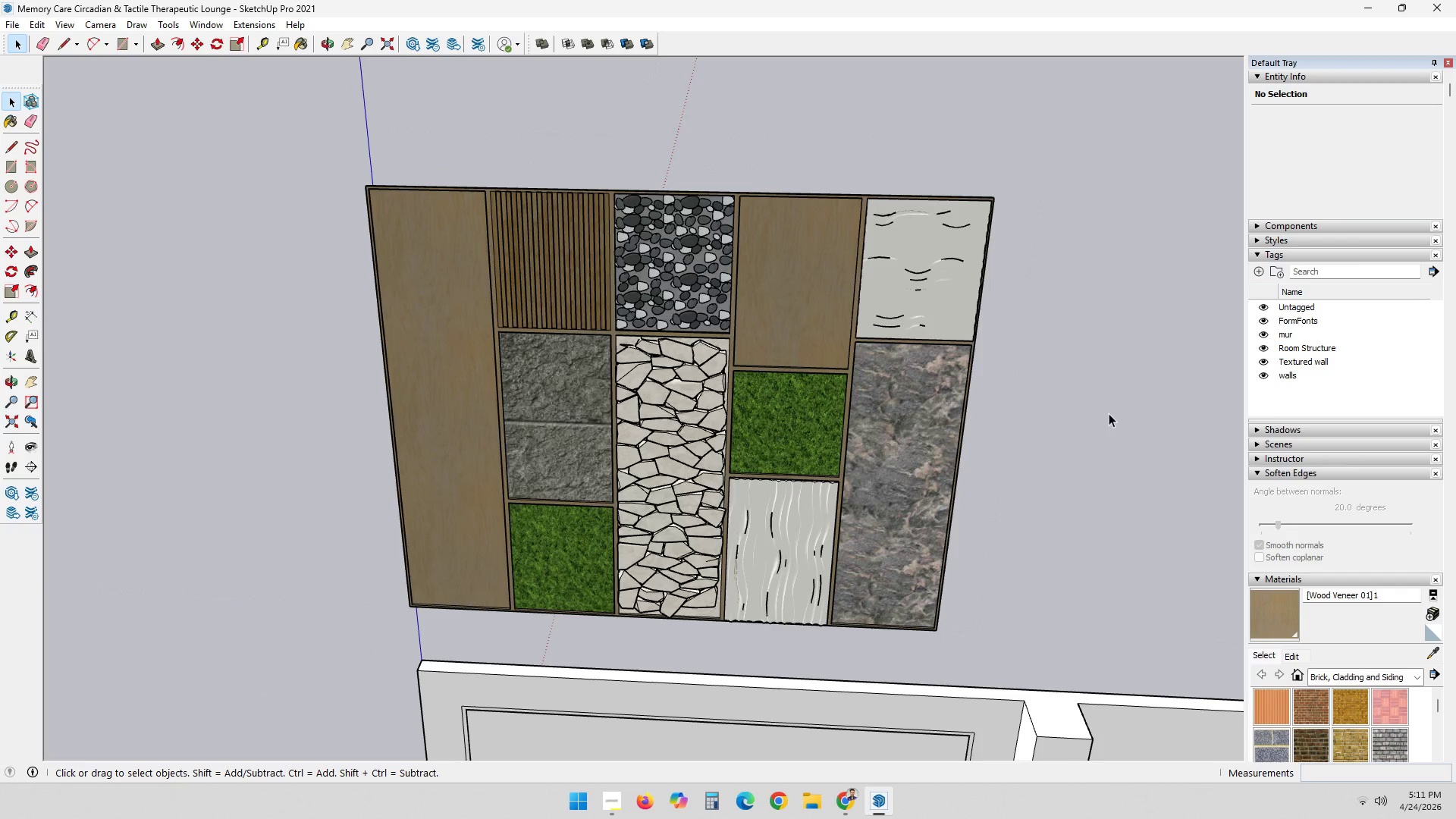 
triple_click([1109, 413])
 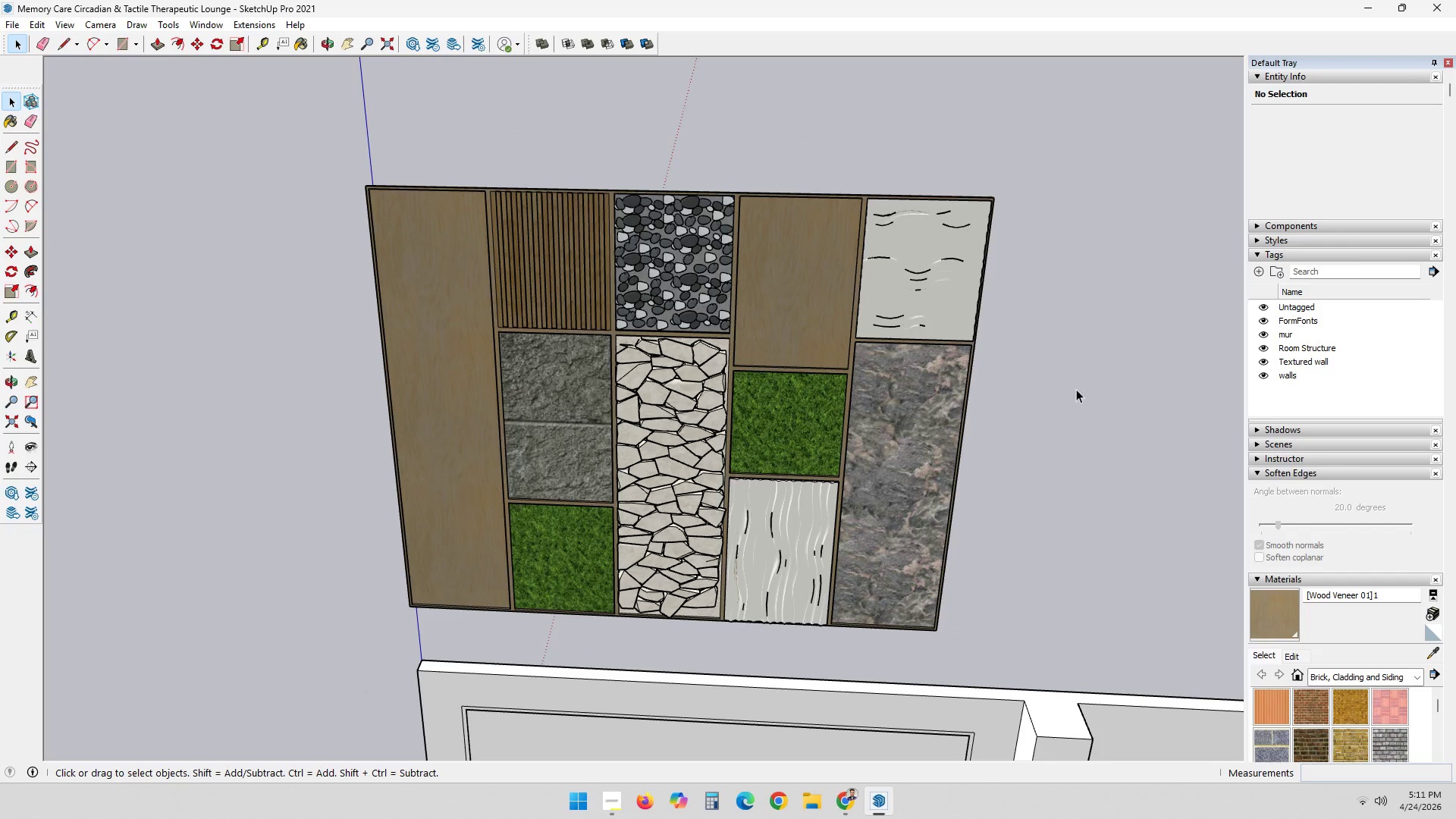 
scroll: coordinate [921, 267], scroll_direction: down, amount: 3.0
 